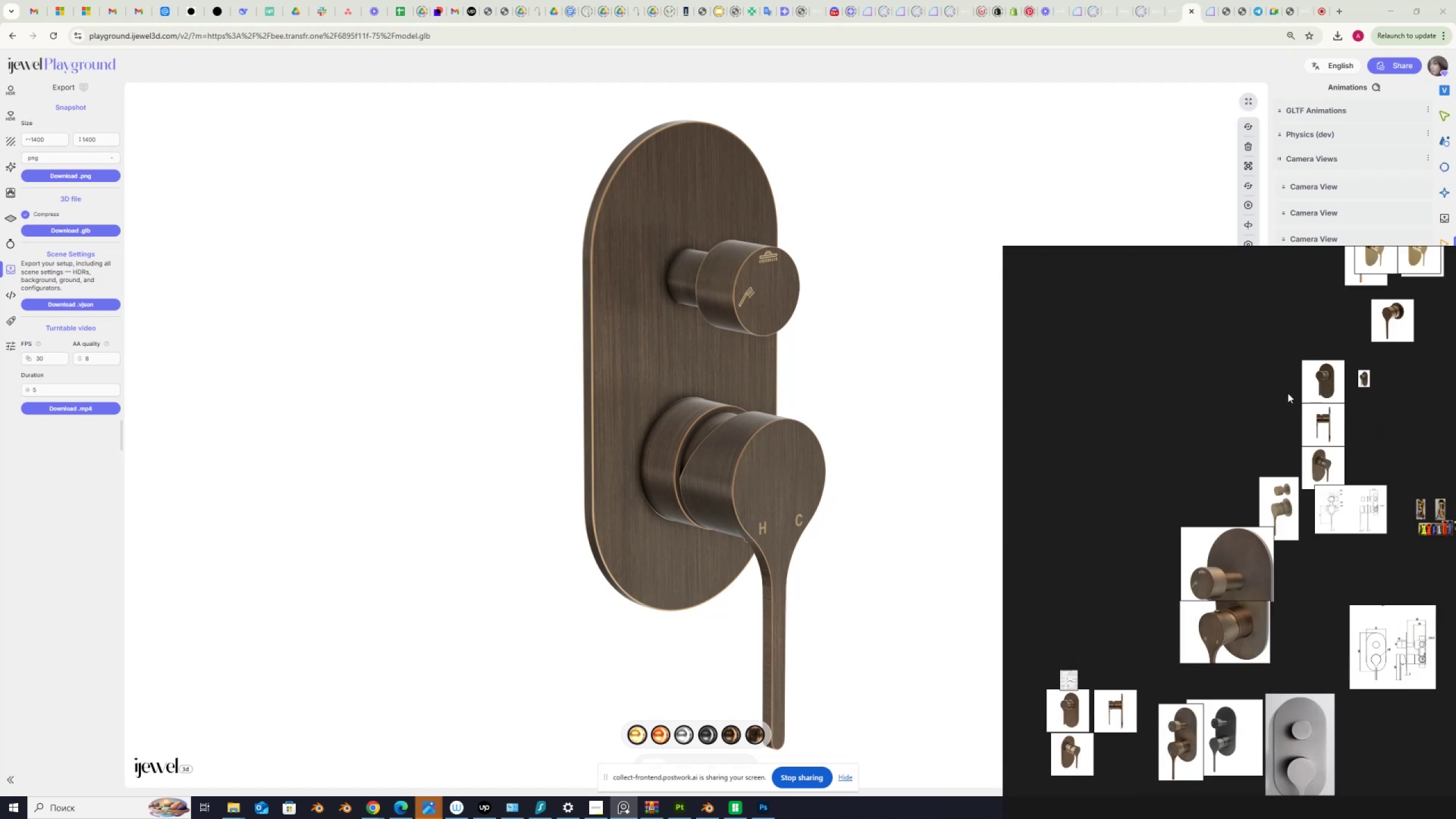 
left_click_drag(start_coordinate=[1287, 379], to_coordinate=[1336, 464])
 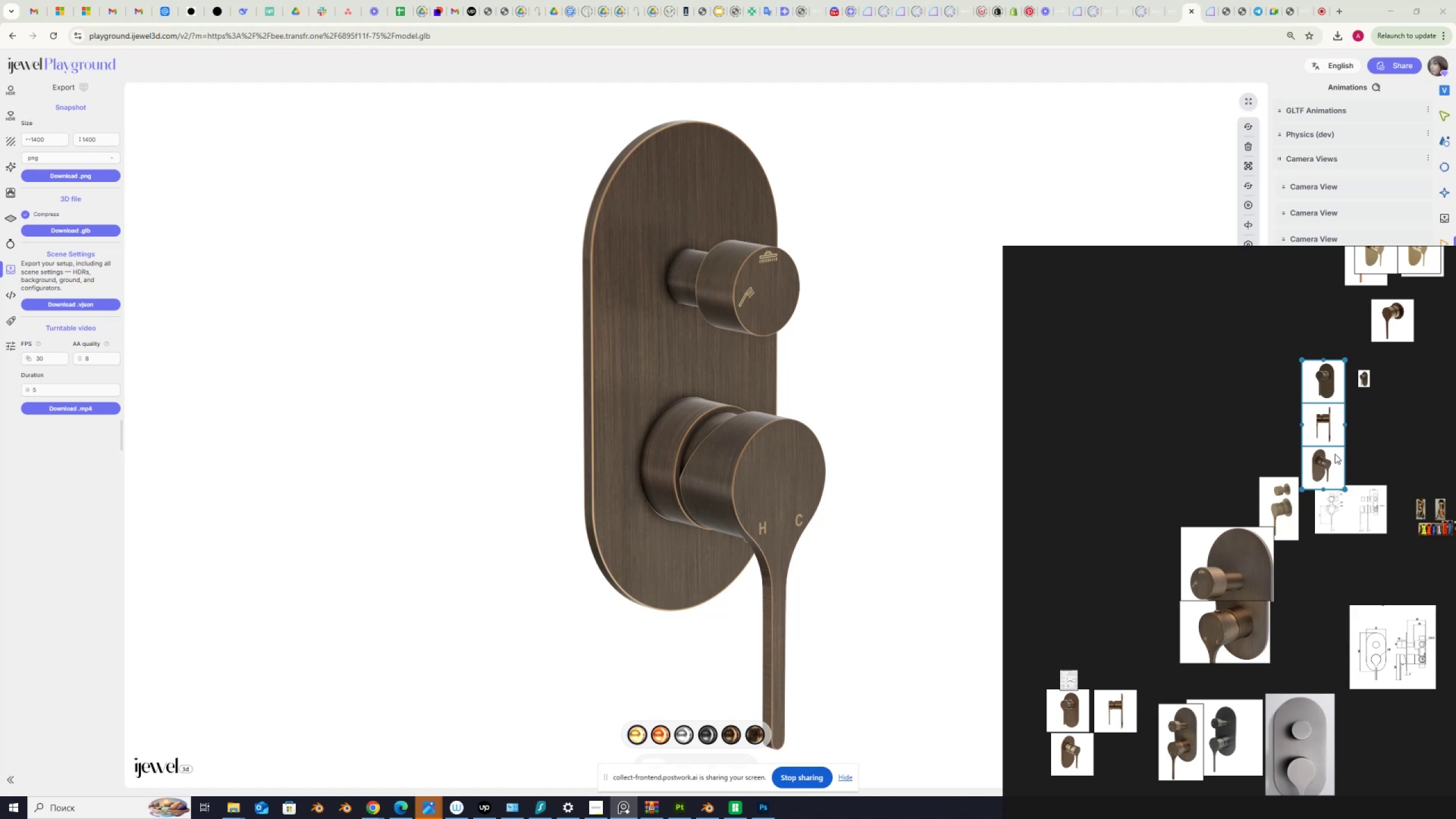 
left_click_drag(start_coordinate=[1335, 454], to_coordinate=[1036, 741])
 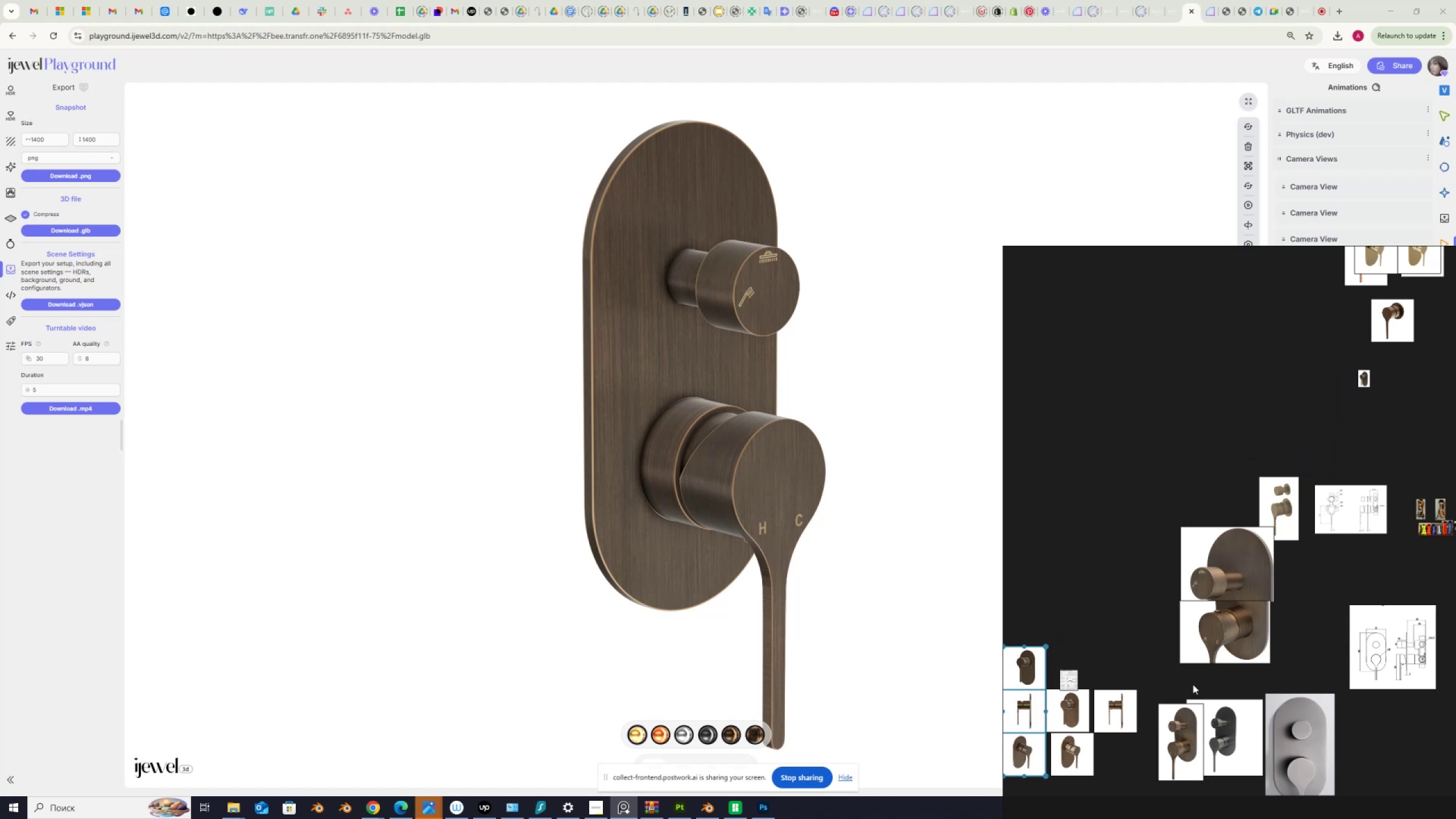 
scroll: coordinate [1193, 534], scroll_direction: up, amount: 9.0
 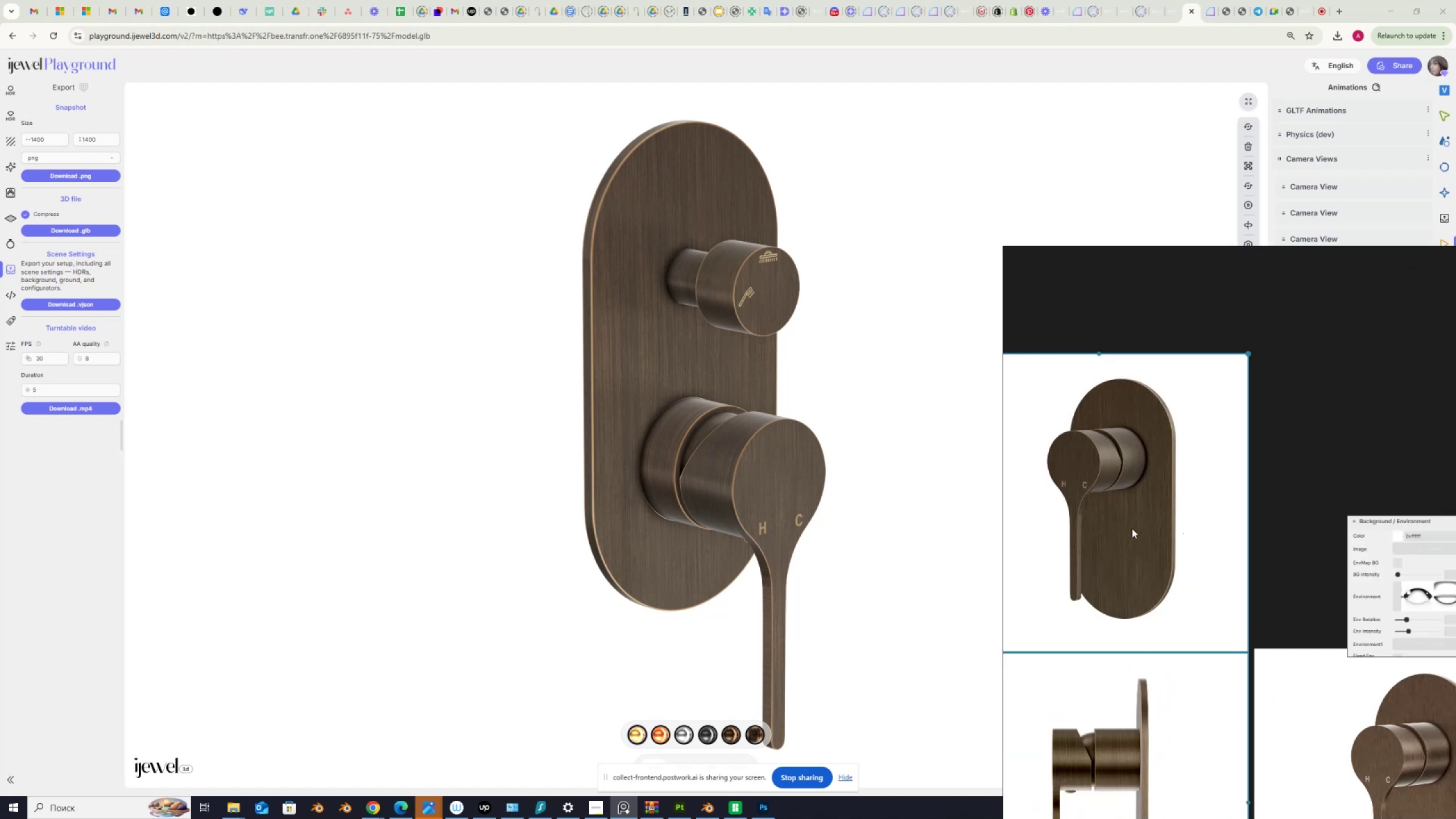 
scroll: coordinate [1243, 564], scroll_direction: down, amount: 9.0
 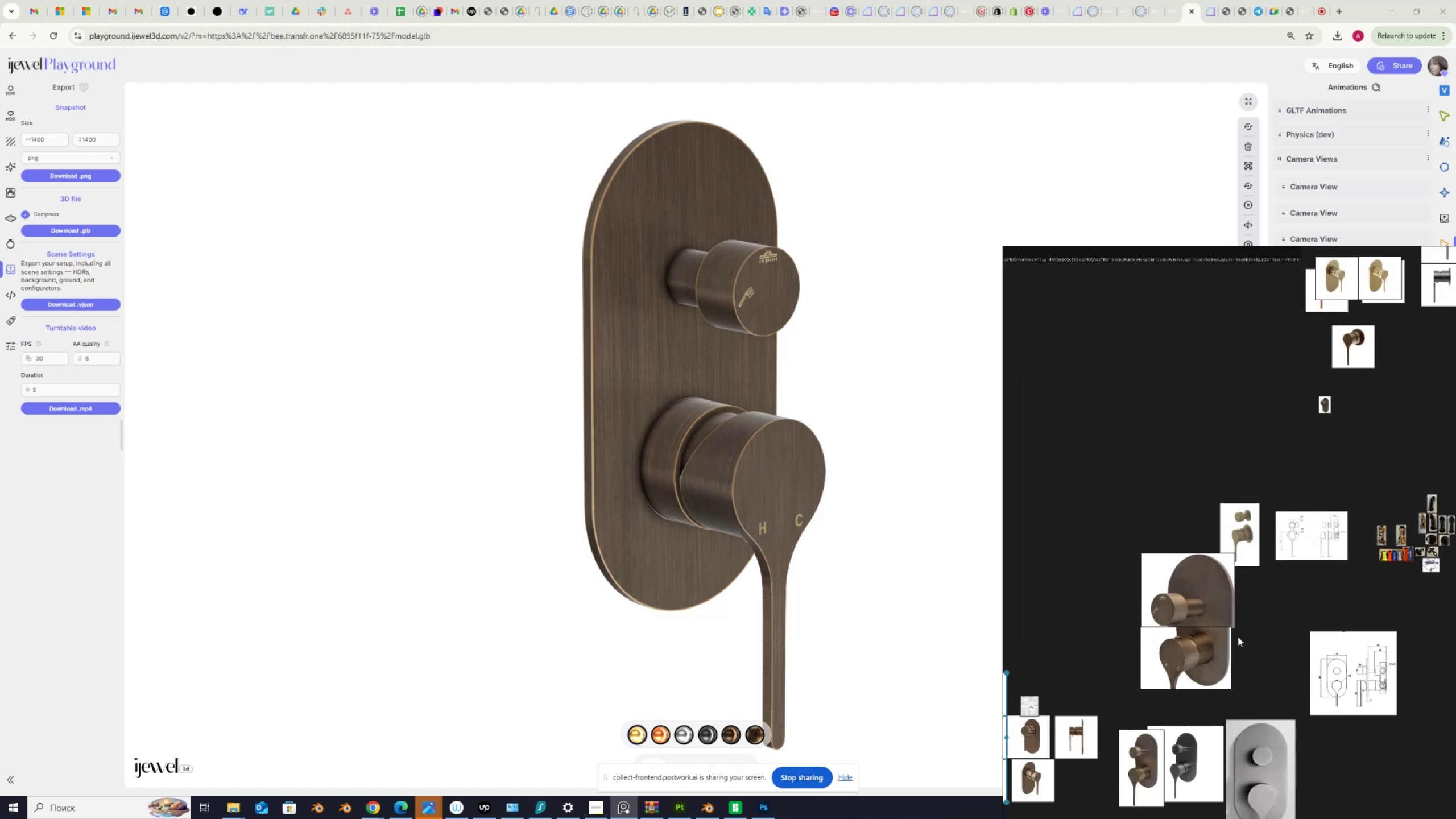 
left_click_drag(start_coordinate=[1246, 652], to_coordinate=[1202, 599])
 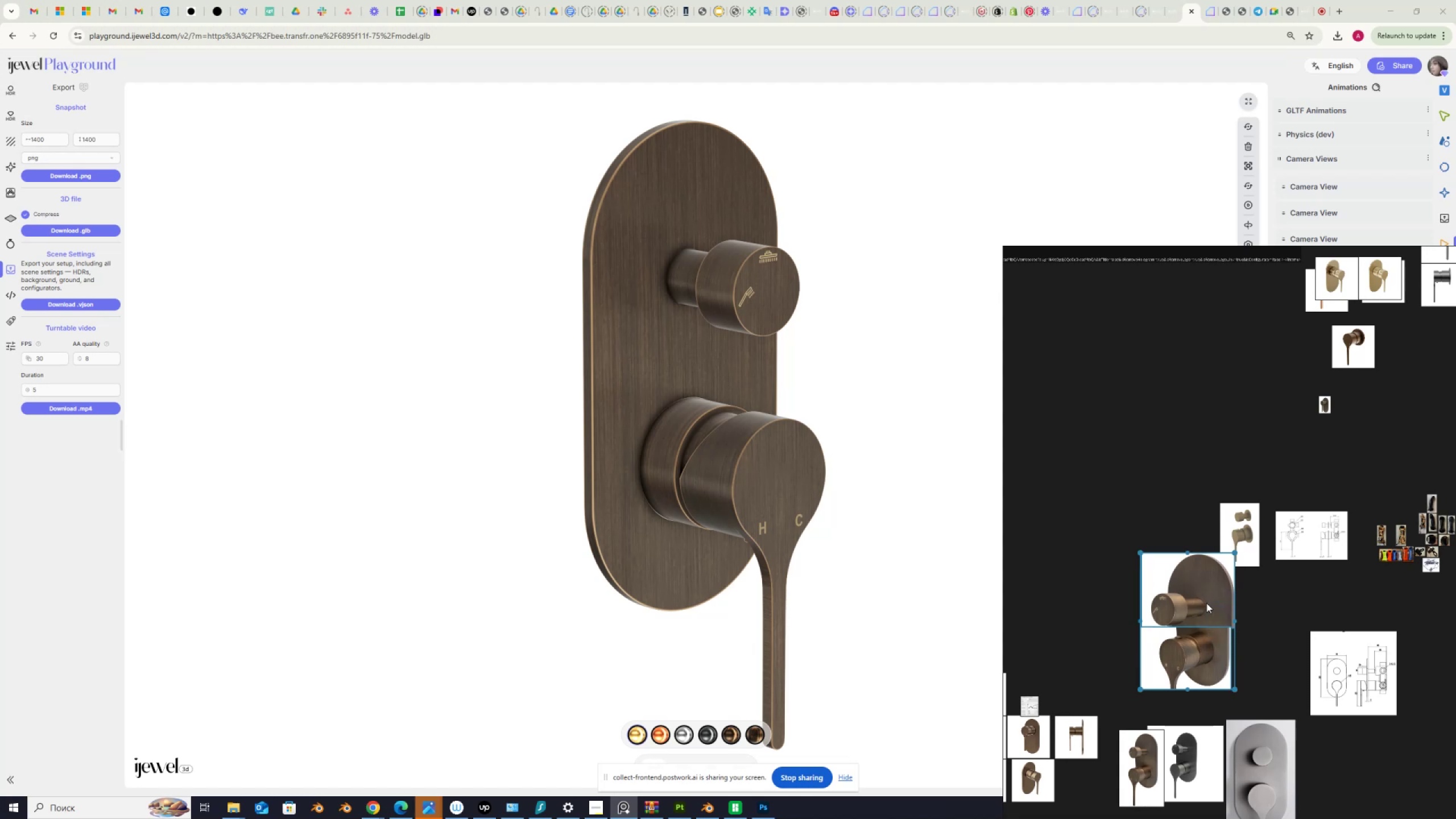 
left_click_drag(start_coordinate=[1202, 603], to_coordinate=[1155, 595])
 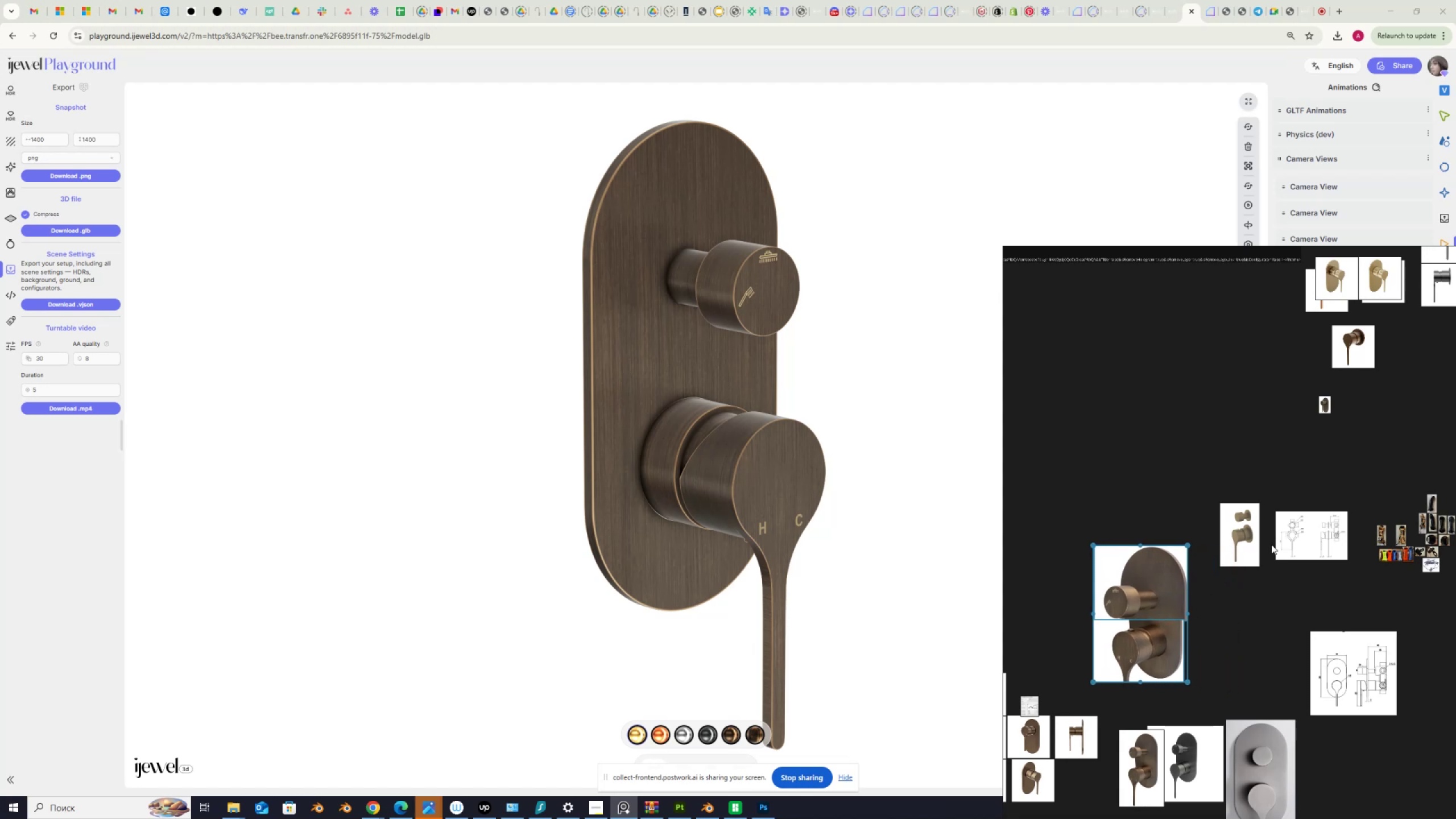 
scroll: coordinate [1277, 526], scroll_direction: up, amount: 5.0
 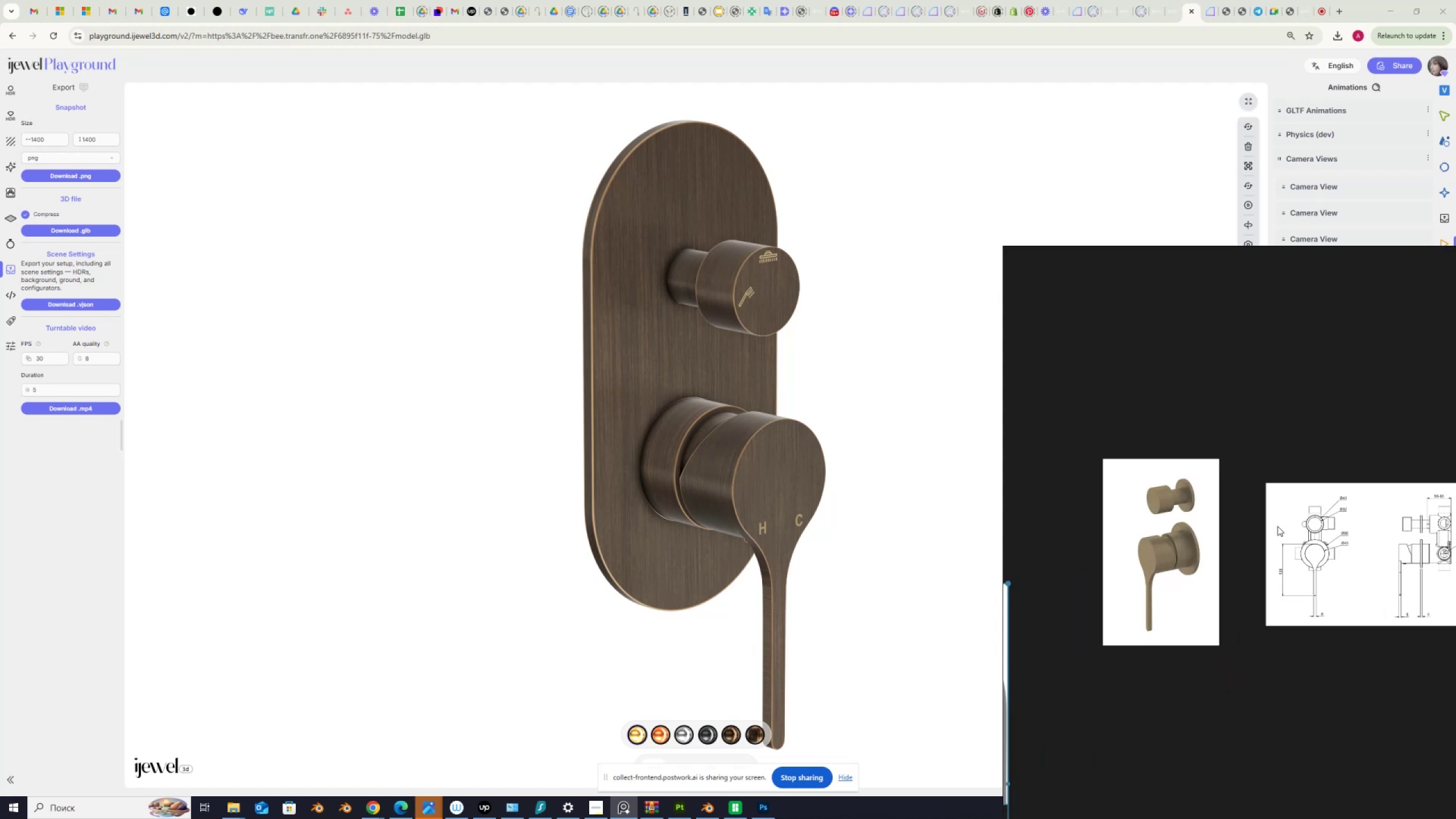 
scroll: coordinate [1141, 673], scroll_direction: down, amount: 6.0
 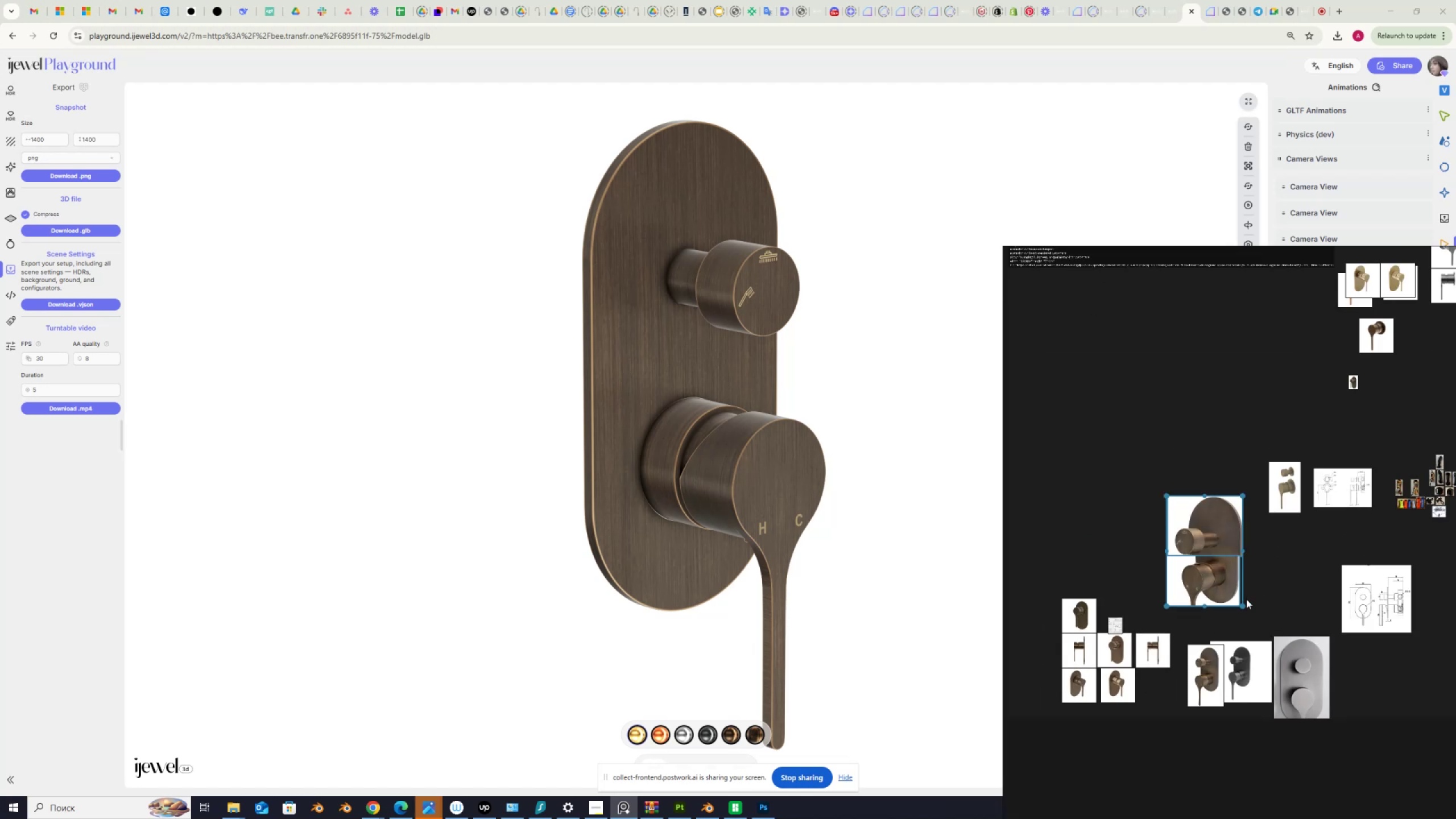 
scroll: coordinate [1290, 382], scroll_direction: up, amount: 7.0
 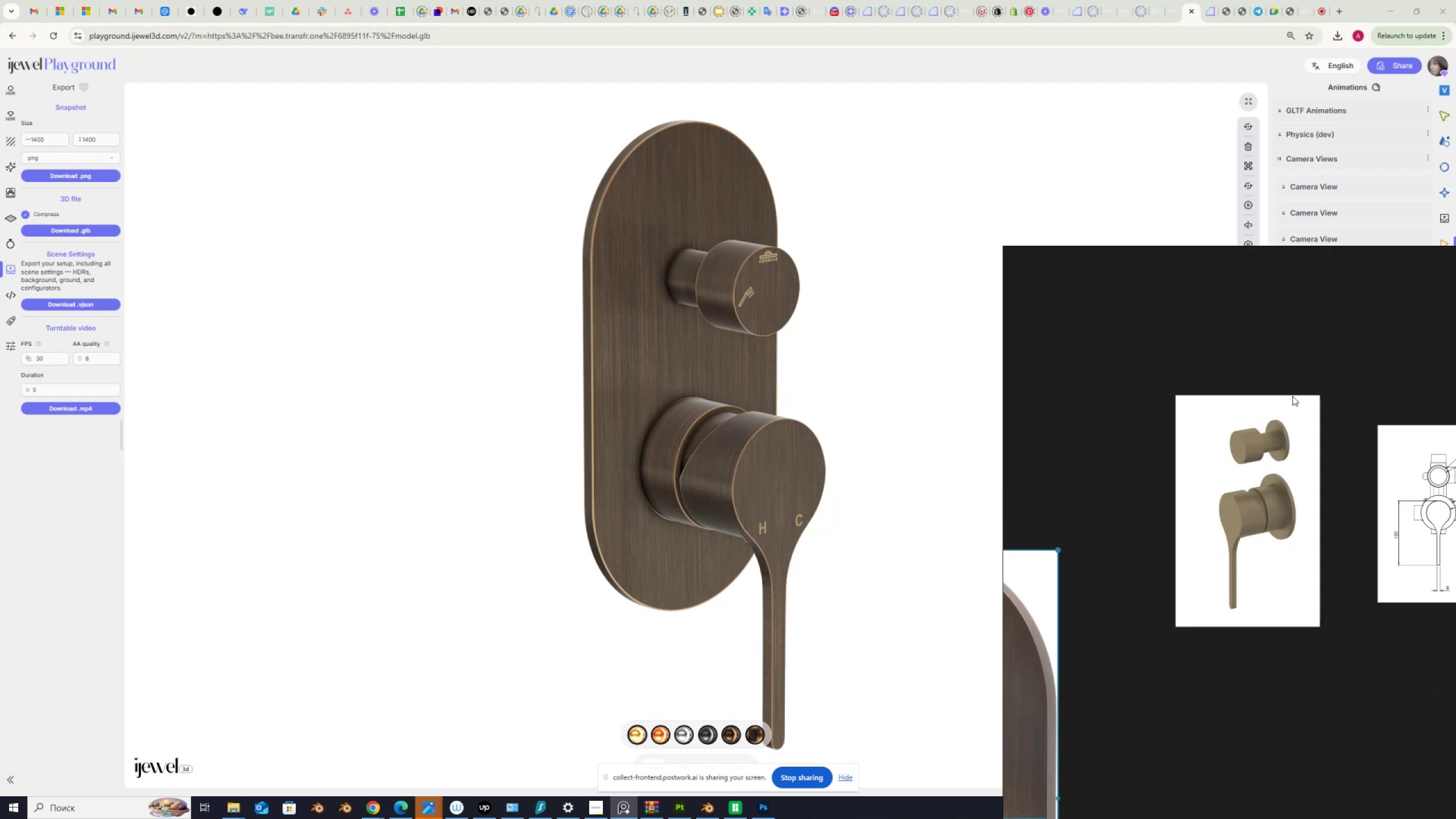 
scroll: coordinate [1239, 542], scroll_direction: down, amount: 7.0
 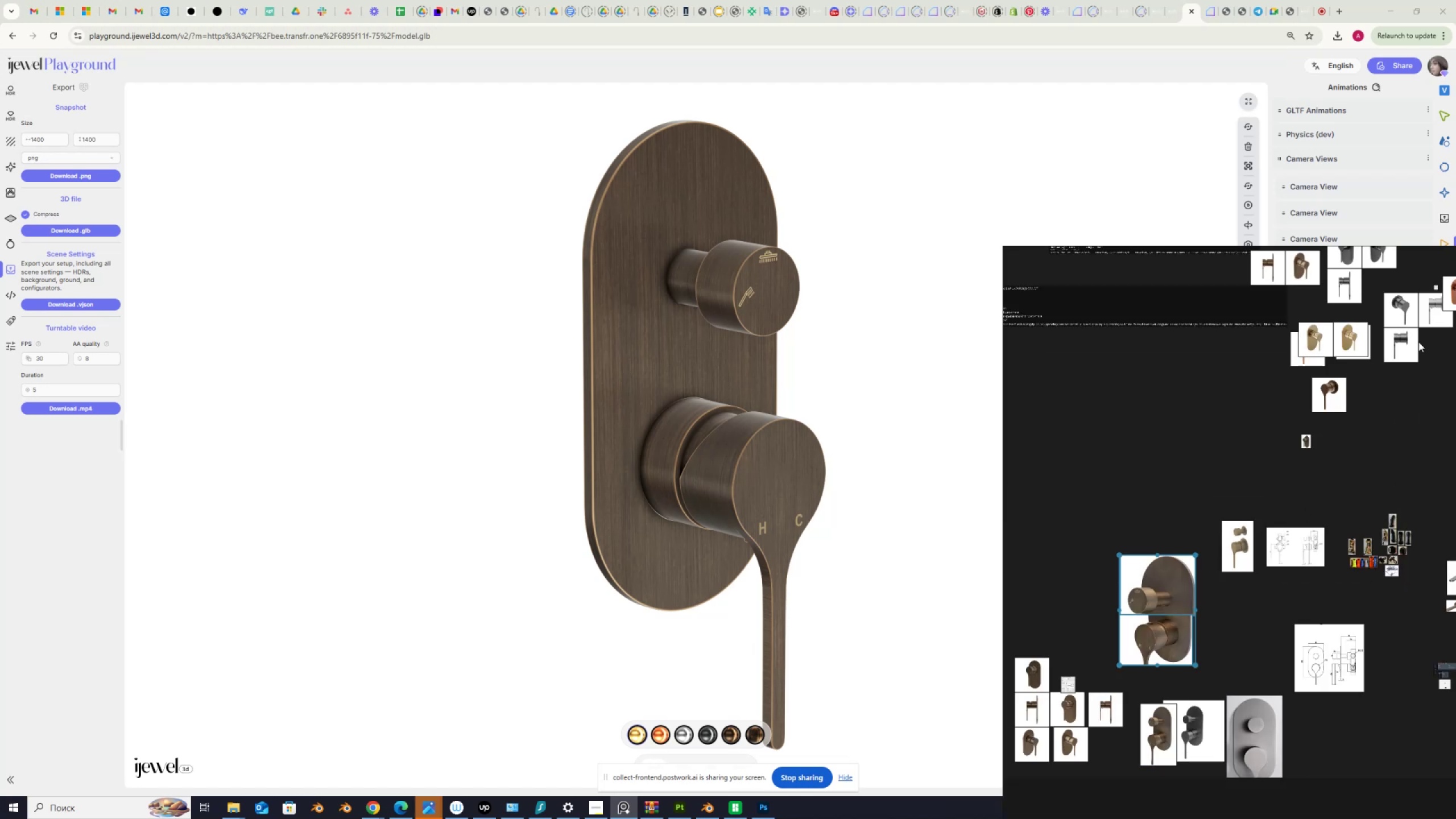 
scroll: coordinate [1339, 376], scroll_direction: up, amount: 2.0
 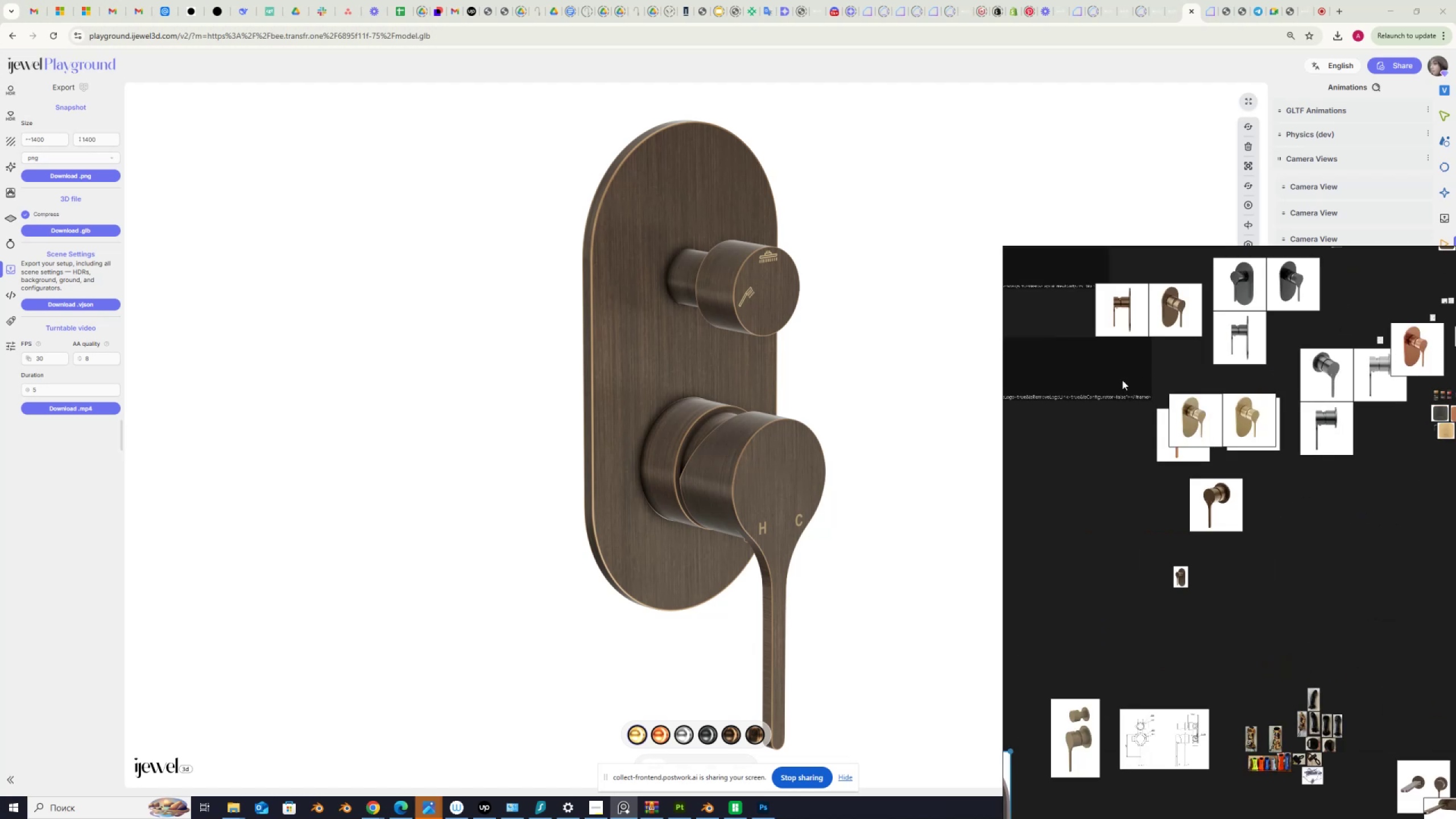 
left_click_drag(start_coordinate=[1120, 380], to_coordinate=[1074, 377])
 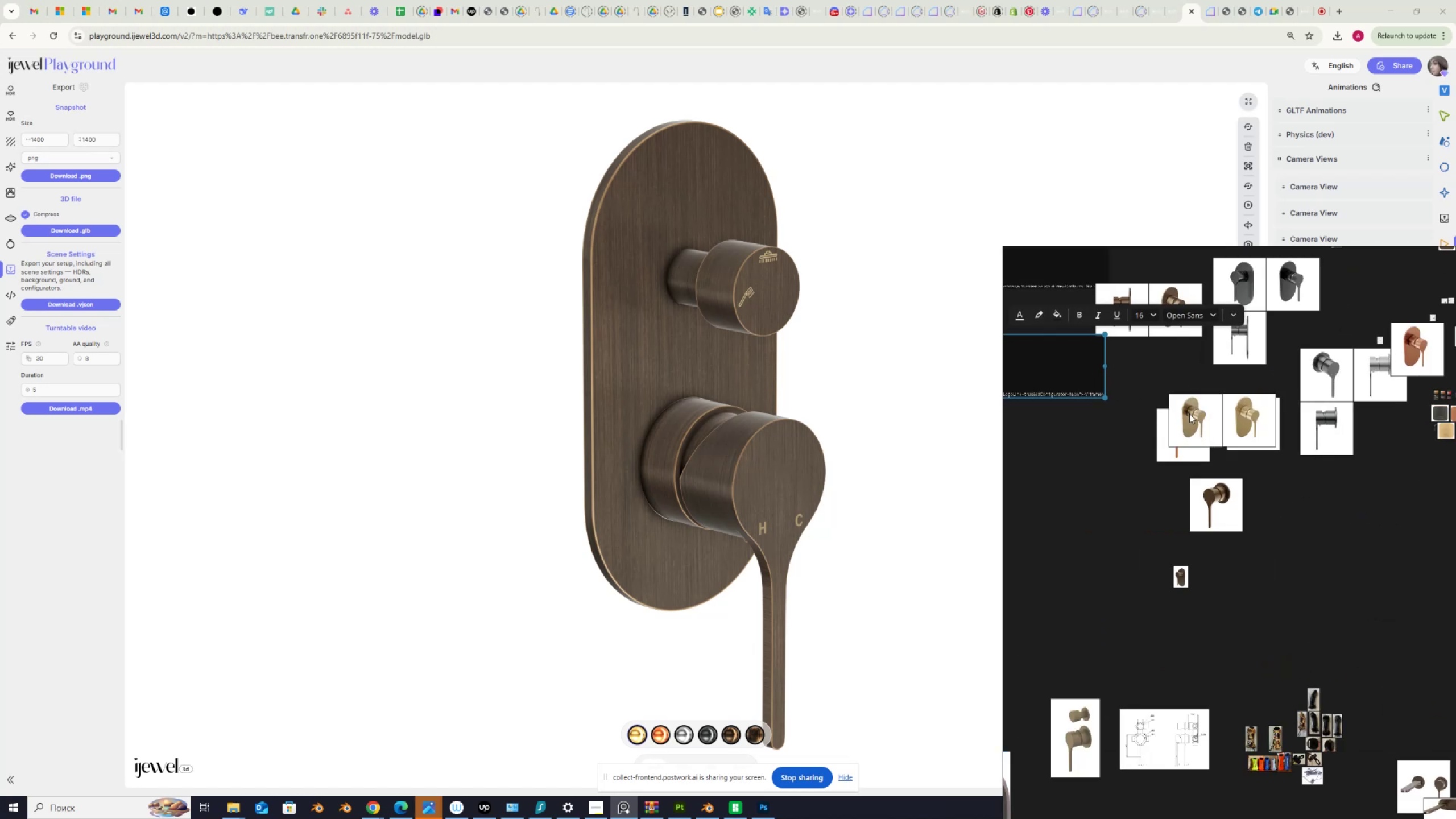 
left_click_drag(start_coordinate=[1194, 415], to_coordinate=[1119, 466])
 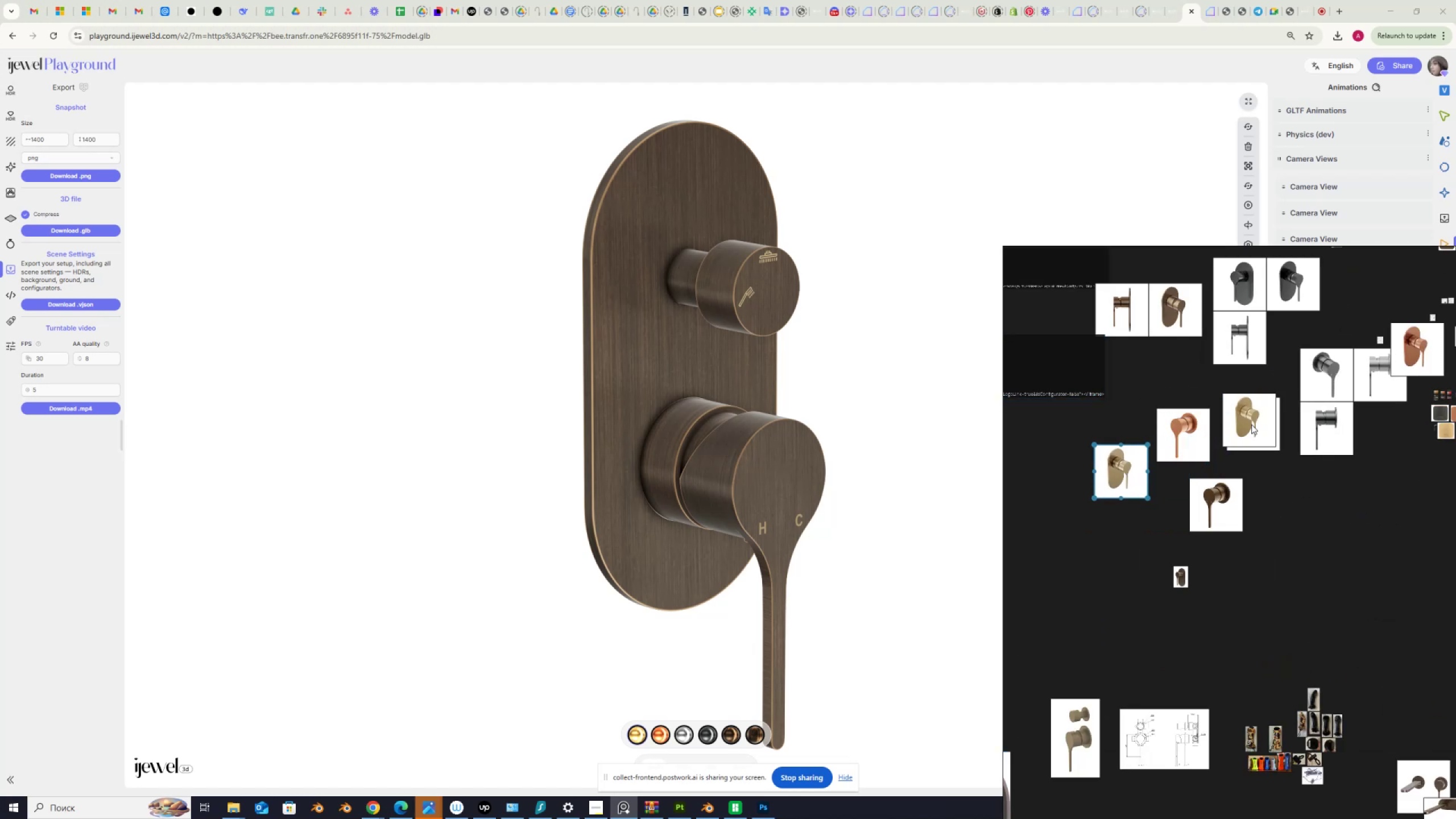 
left_click_drag(start_coordinate=[1255, 420], to_coordinate=[1068, 471])
 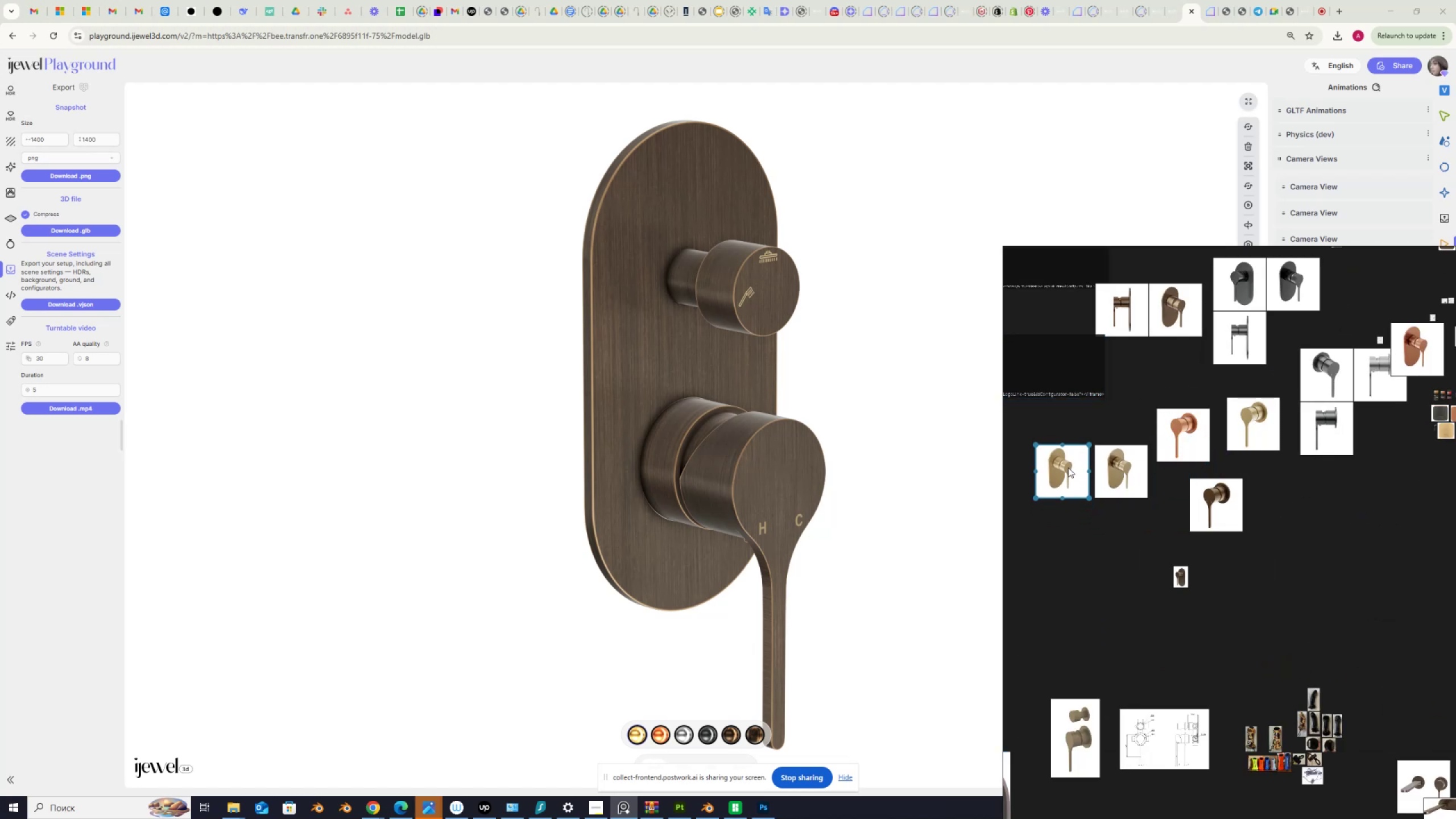 
scroll: coordinate [1059, 458], scroll_direction: up, amount: 6.0
 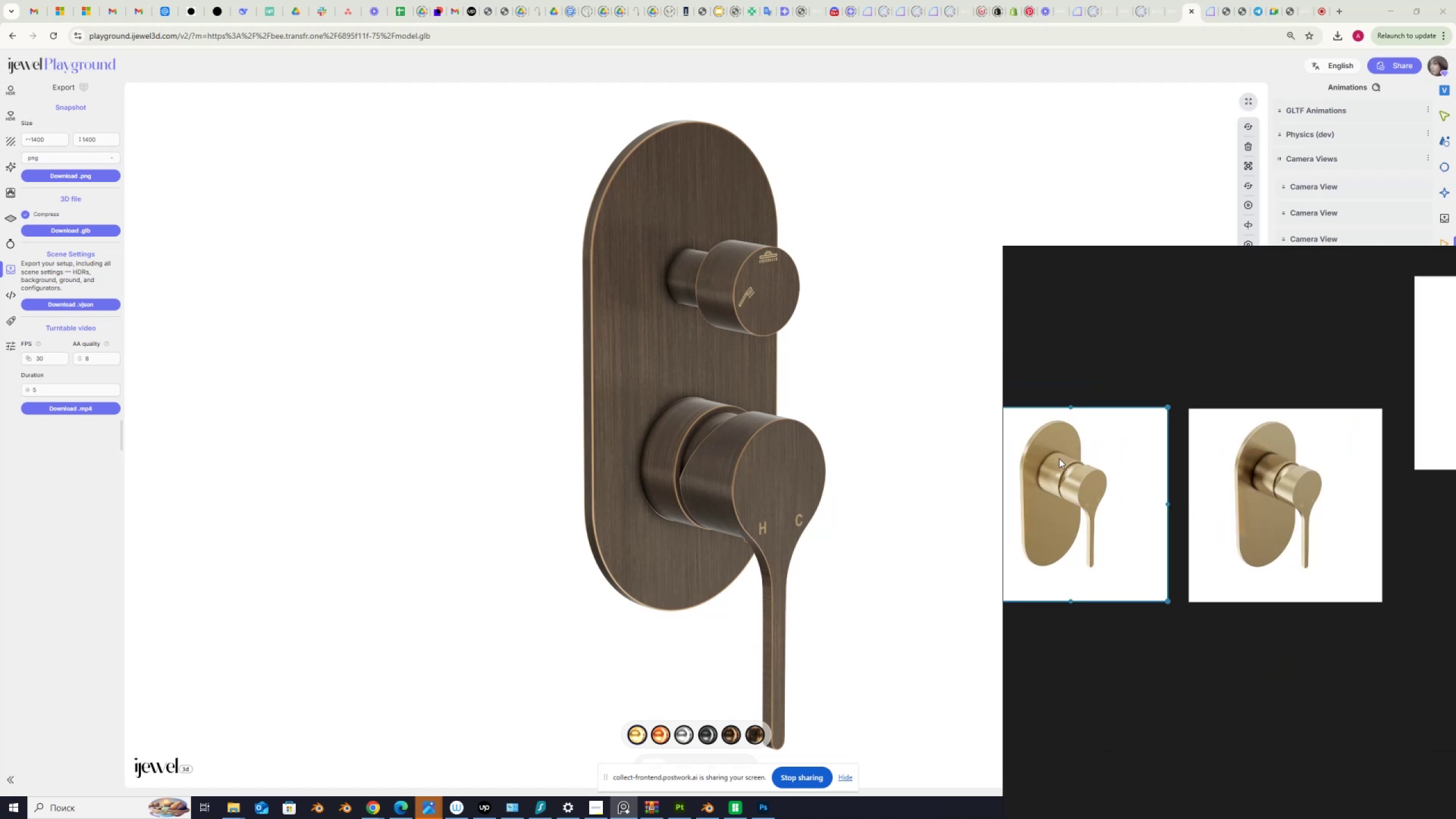 
scroll: coordinate [1226, 402], scroll_direction: down, amount: 7.0
 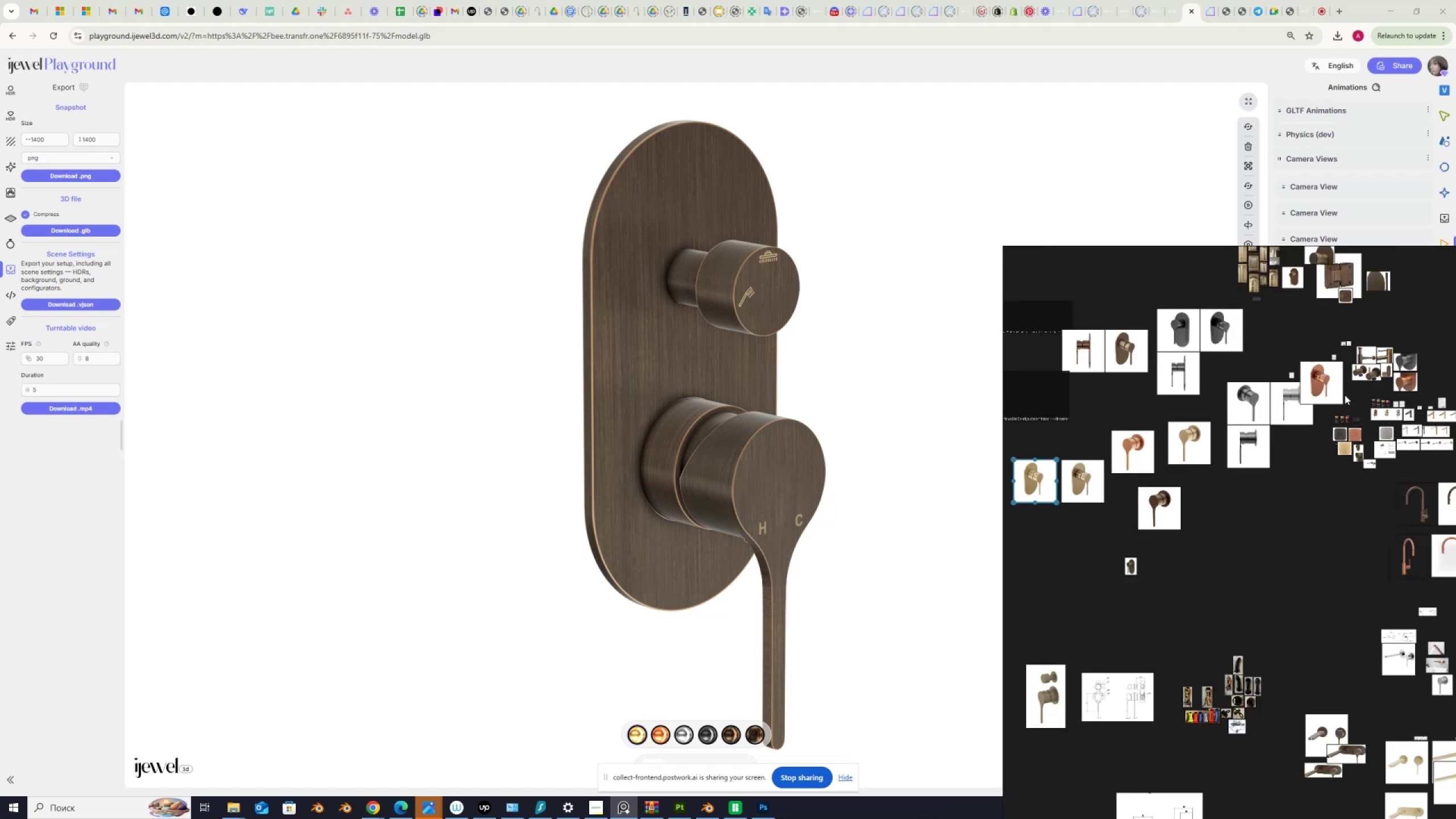 
left_click_drag(start_coordinate=[1334, 383], to_coordinate=[1144, 406])
 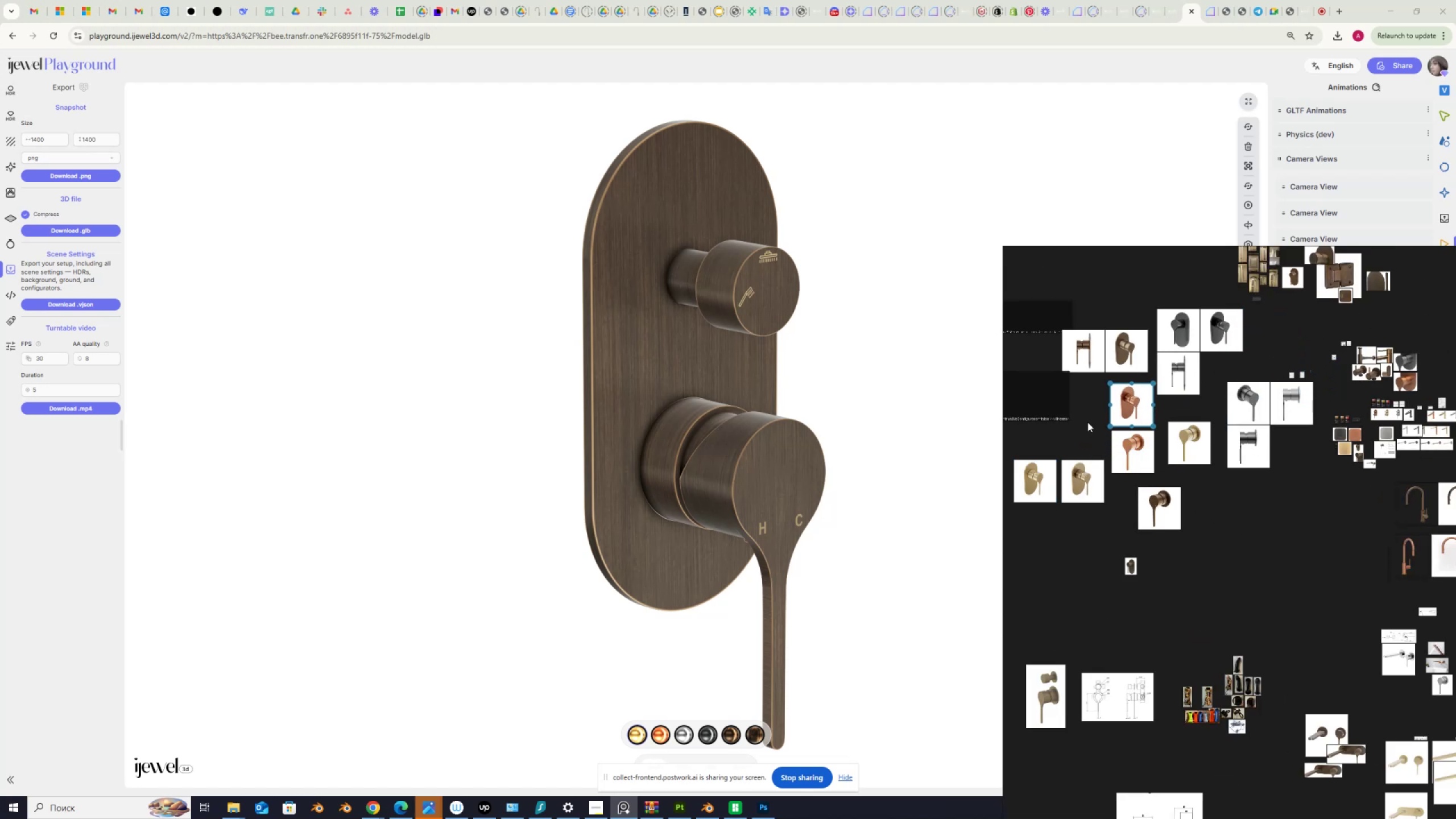 
scroll: coordinate [1130, 528], scroll_direction: up, amount: 8.0
 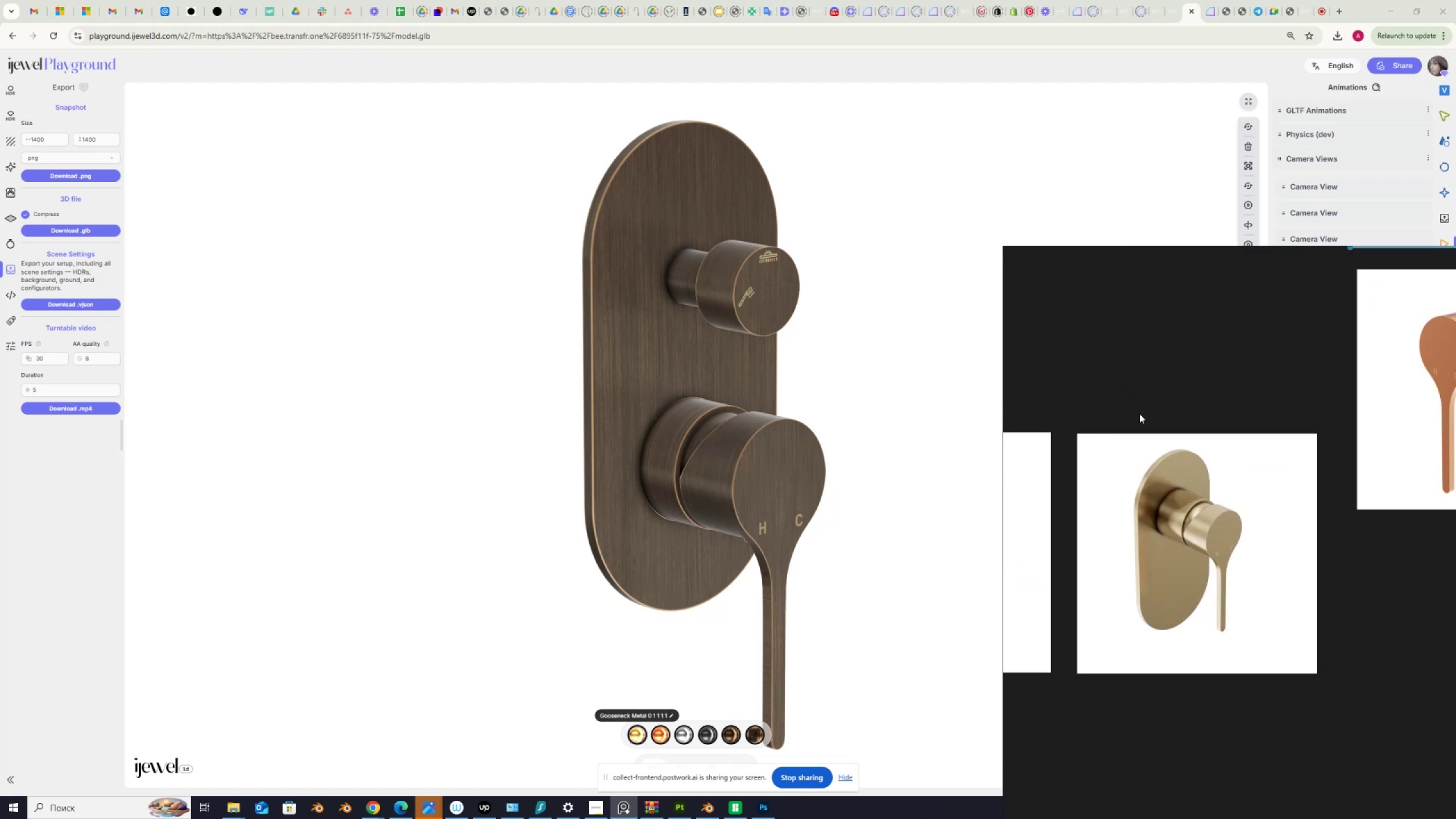 
left_click([642, 734])
 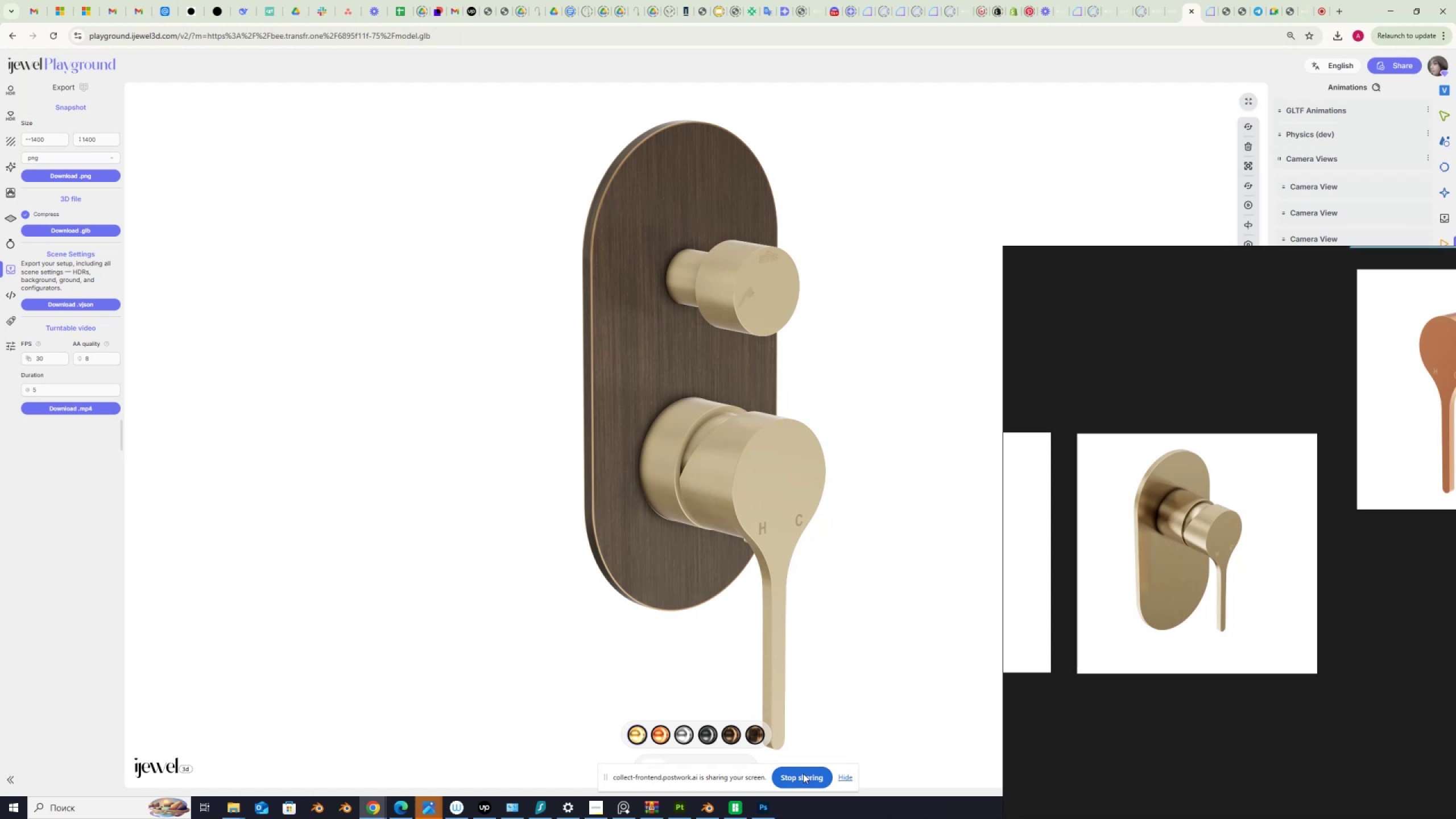 
left_click_drag(start_coordinate=[850, 769], to_coordinate=[559, 770])
 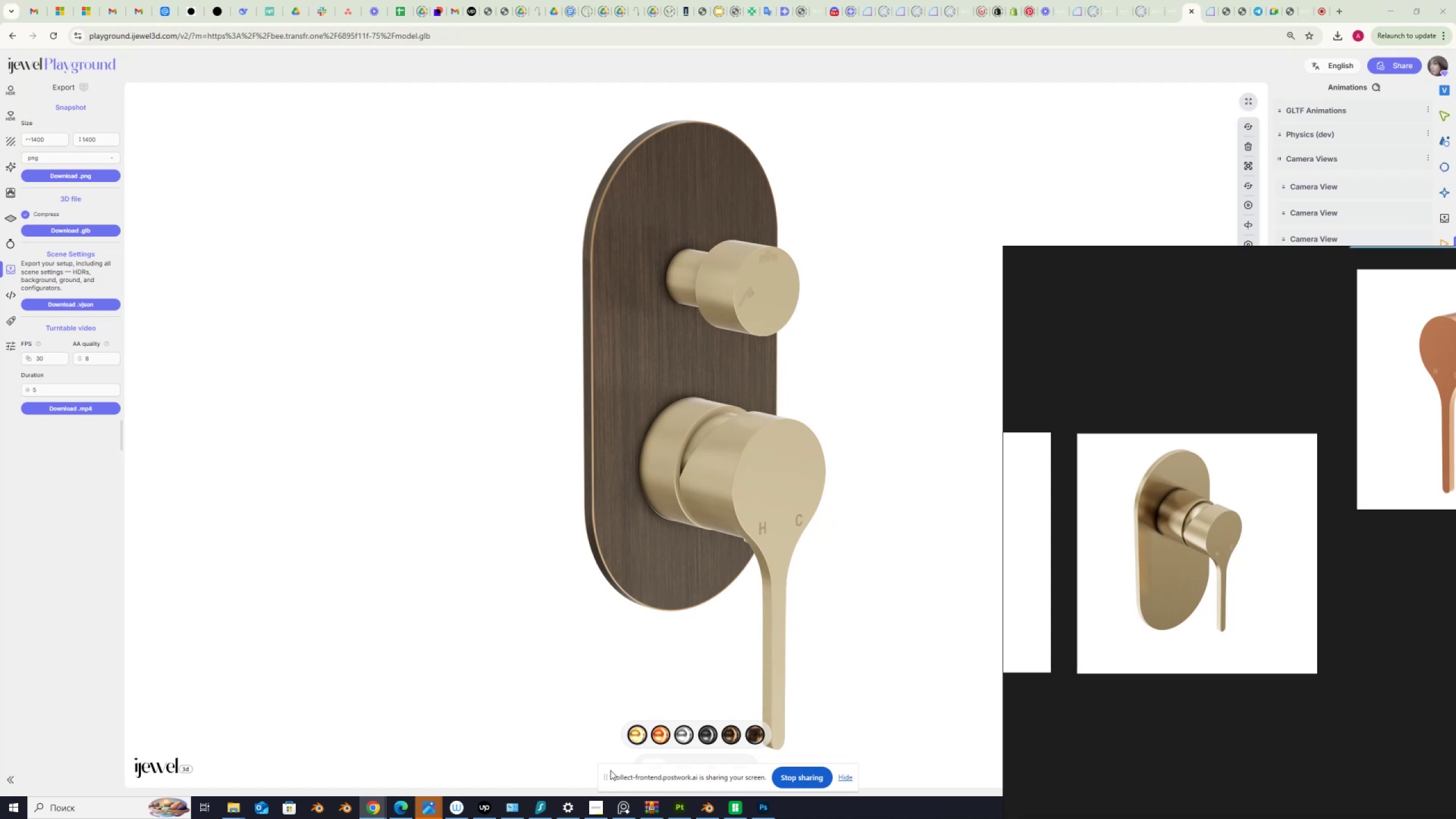 
left_click_drag(start_coordinate=[611, 770], to_coordinate=[308, 759])
 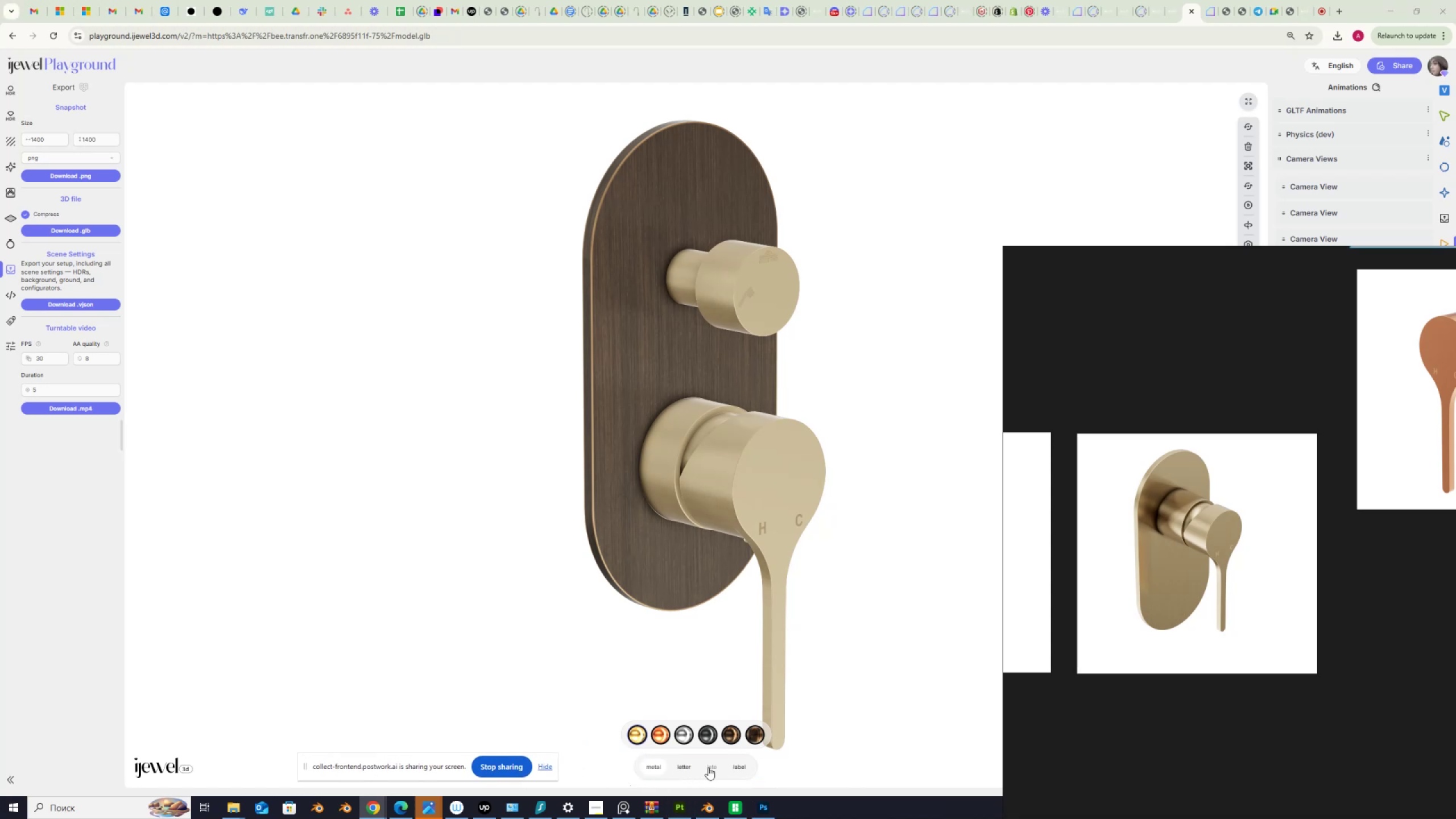 
left_click([708, 767])
 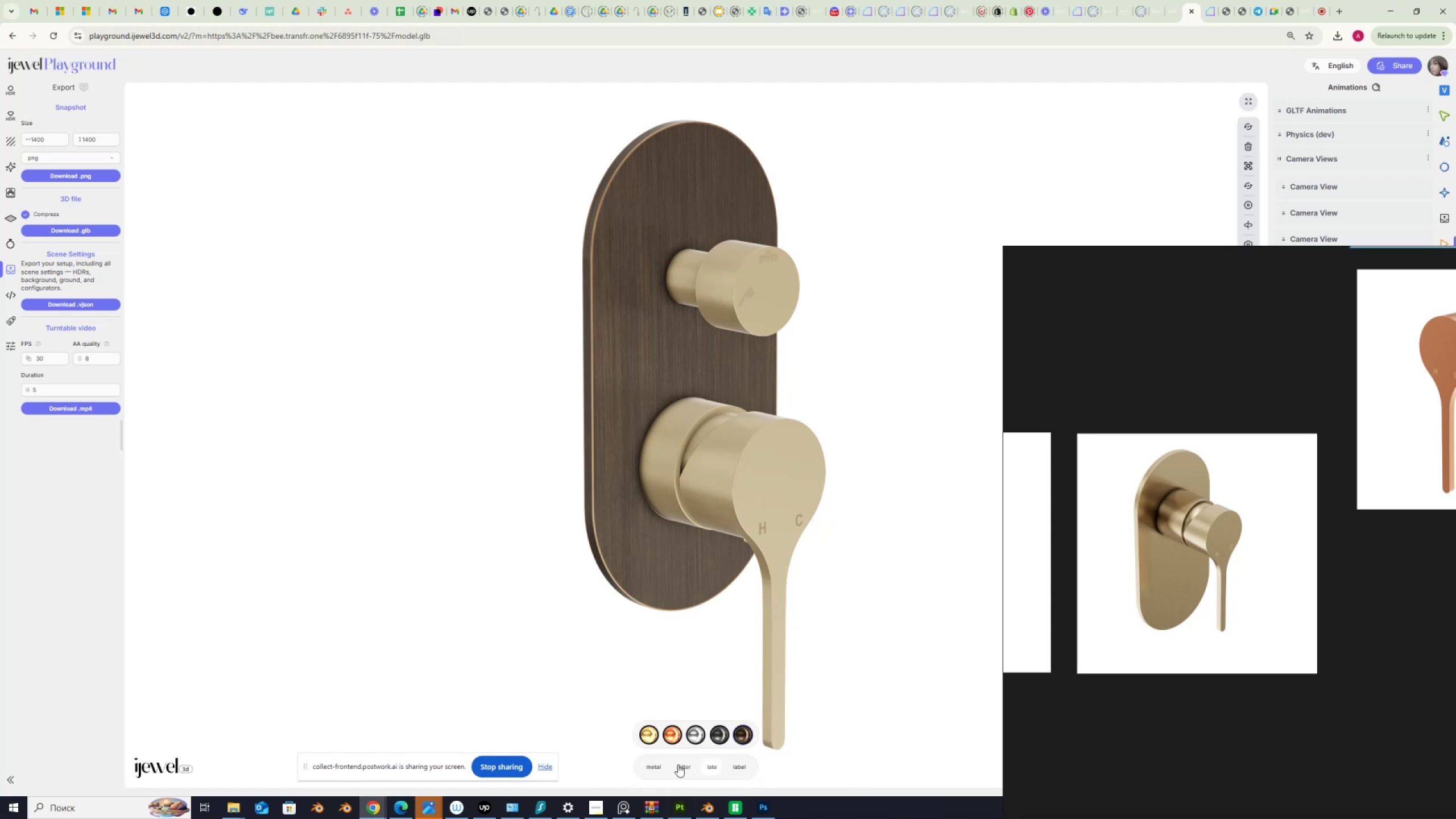 
left_click([650, 735])
 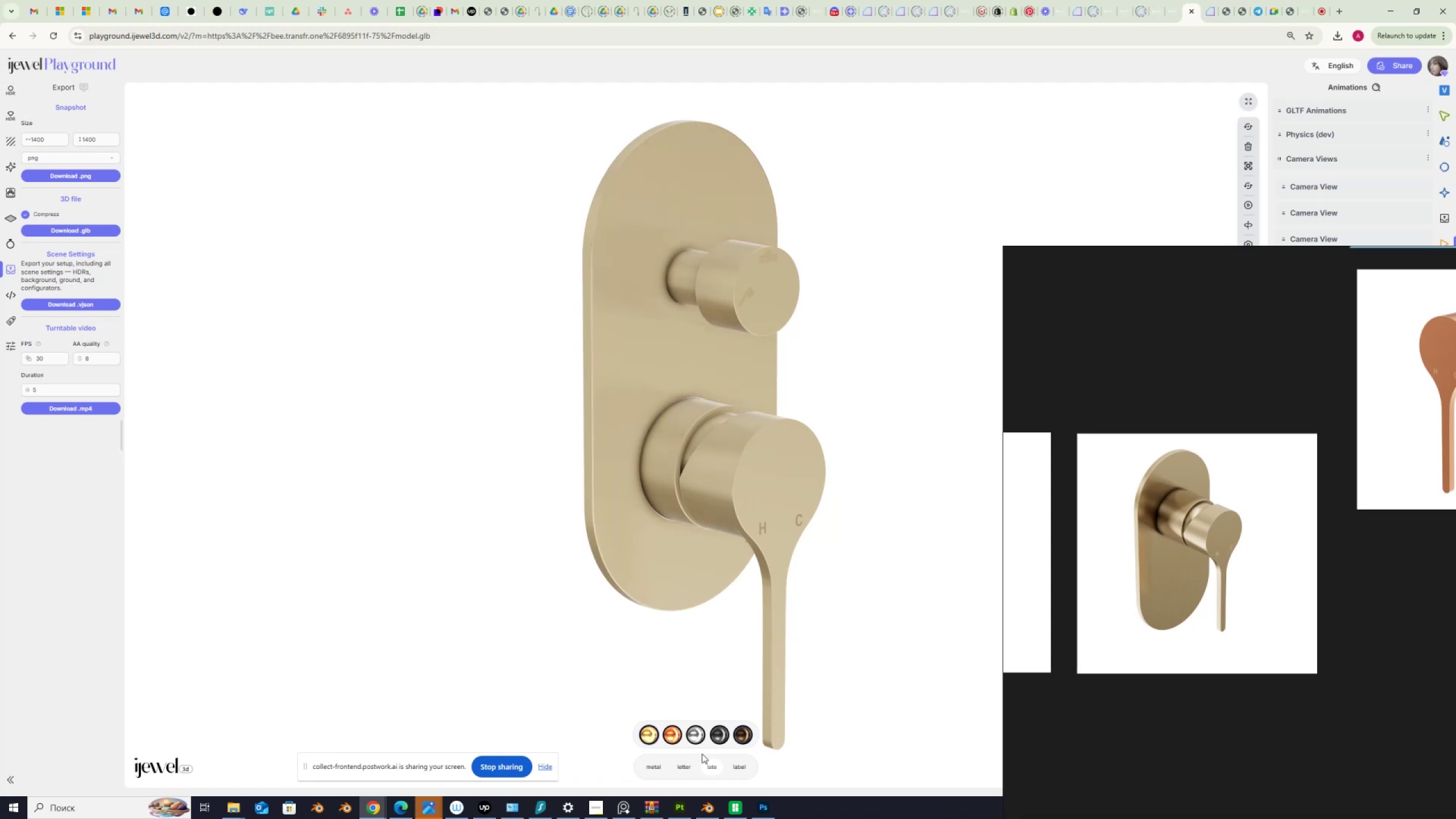 
left_click([688, 767])
 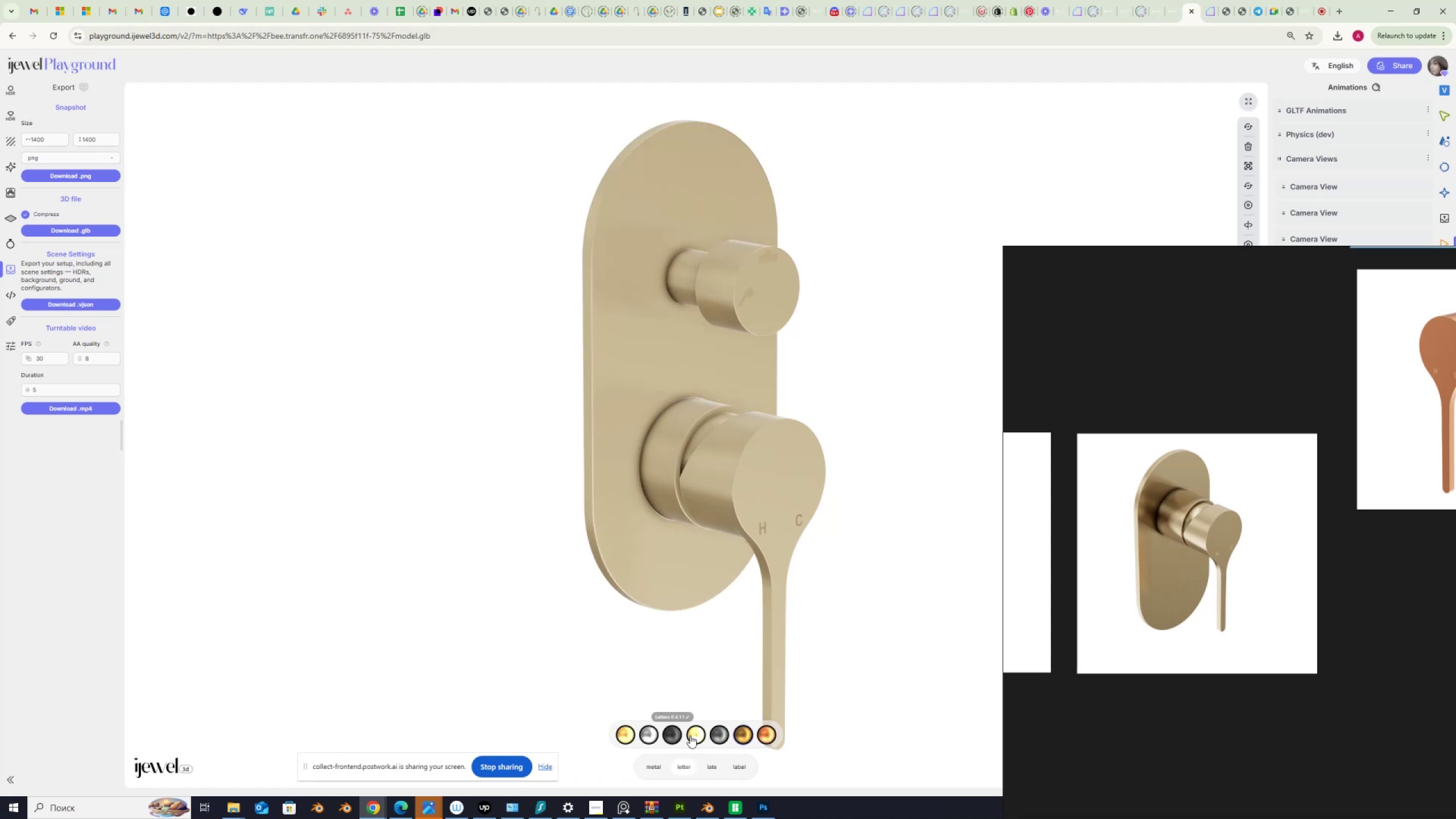 
left_click([690, 735])
 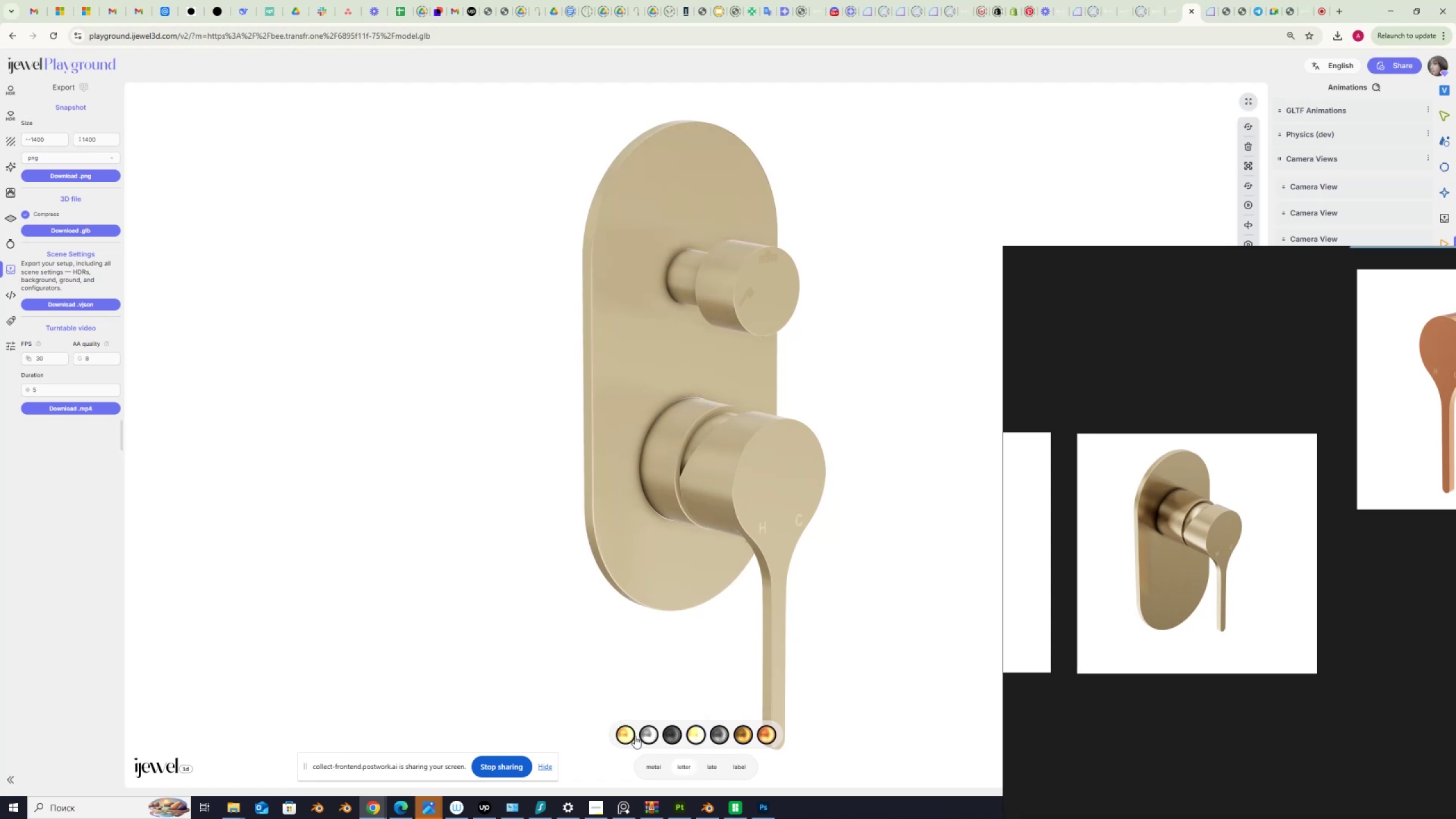 
left_click([625, 734])
 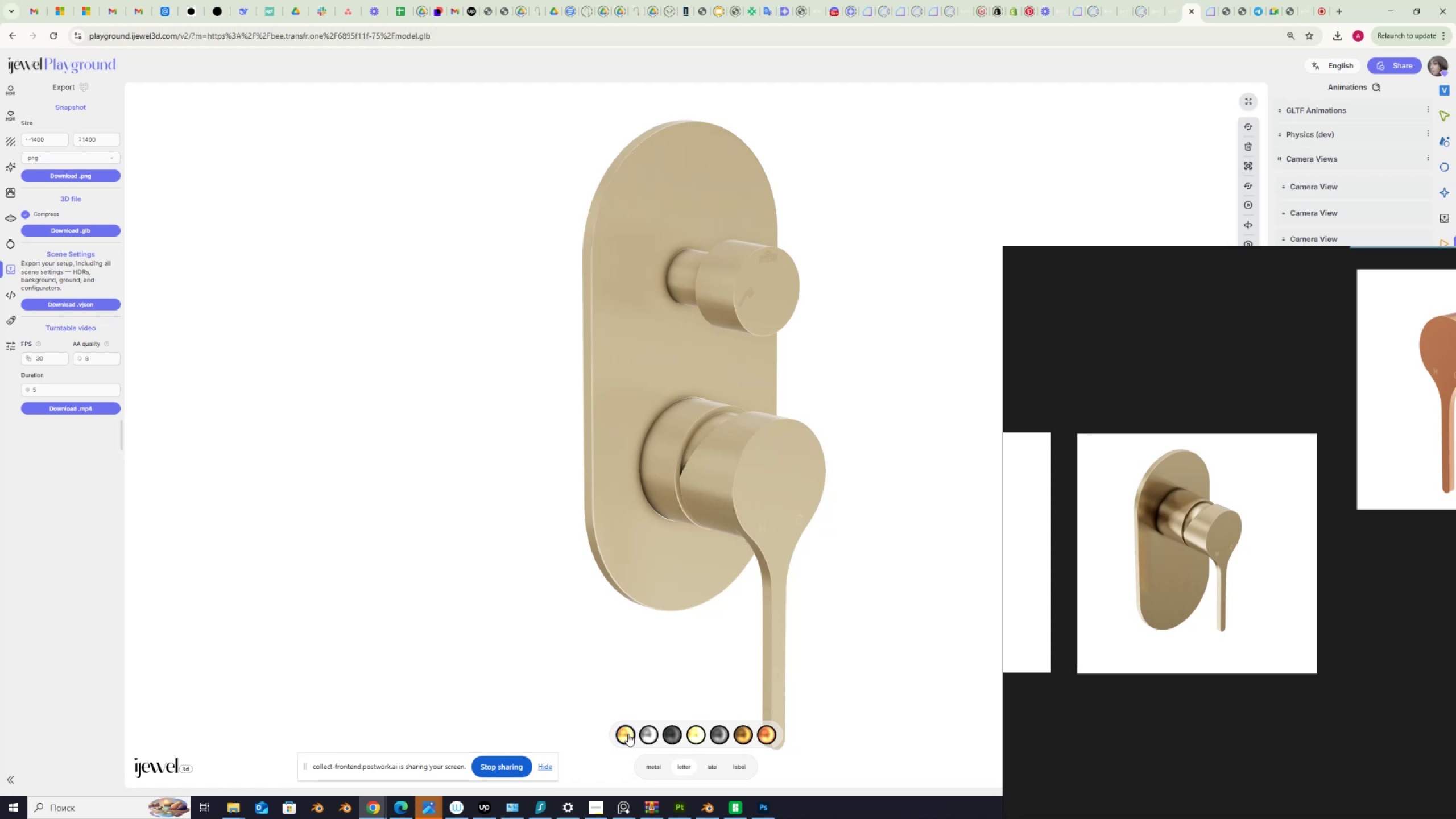 
wait(5.3)
 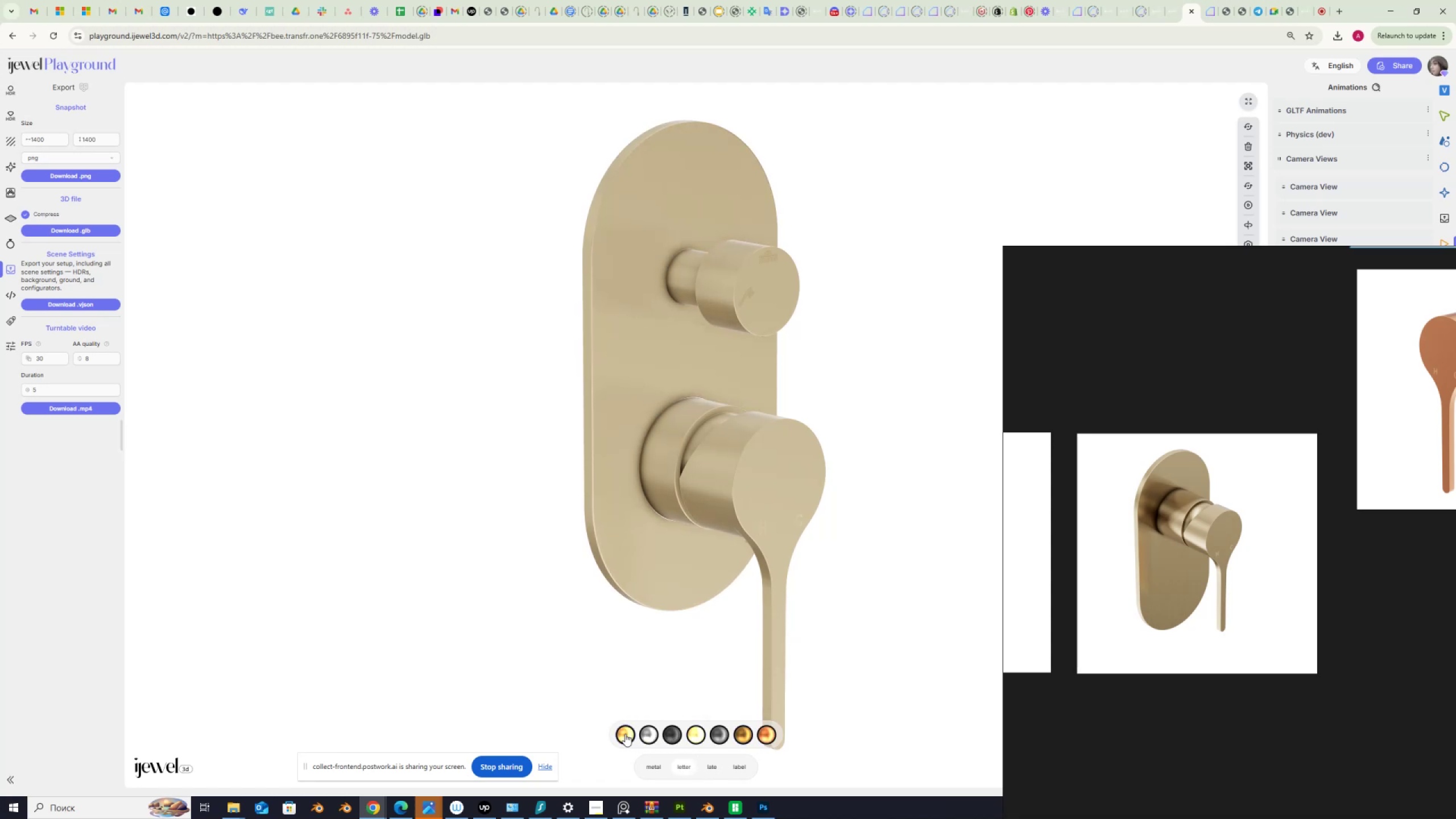 
left_click([764, 738])
 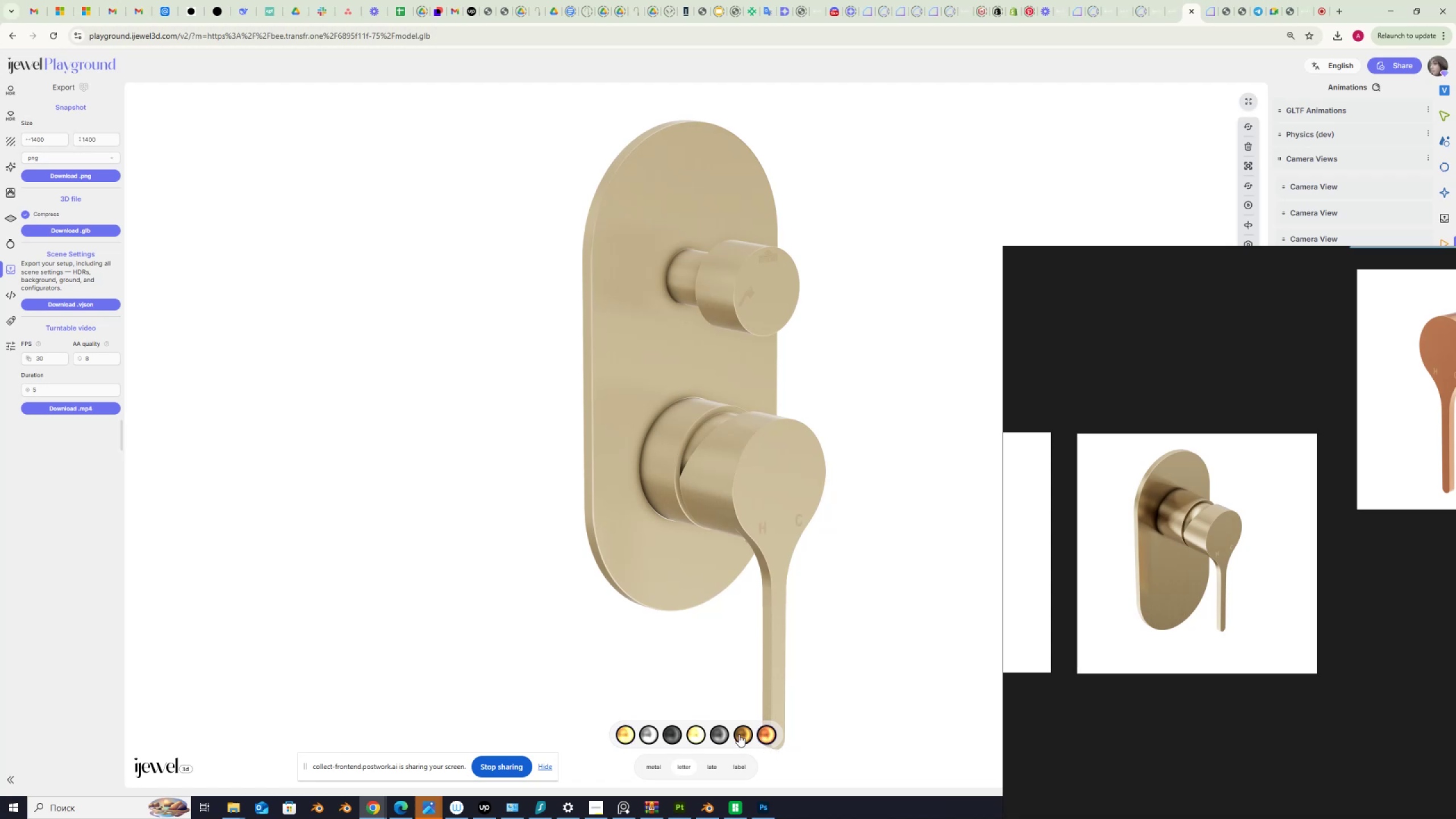 
left_click([739, 734])
 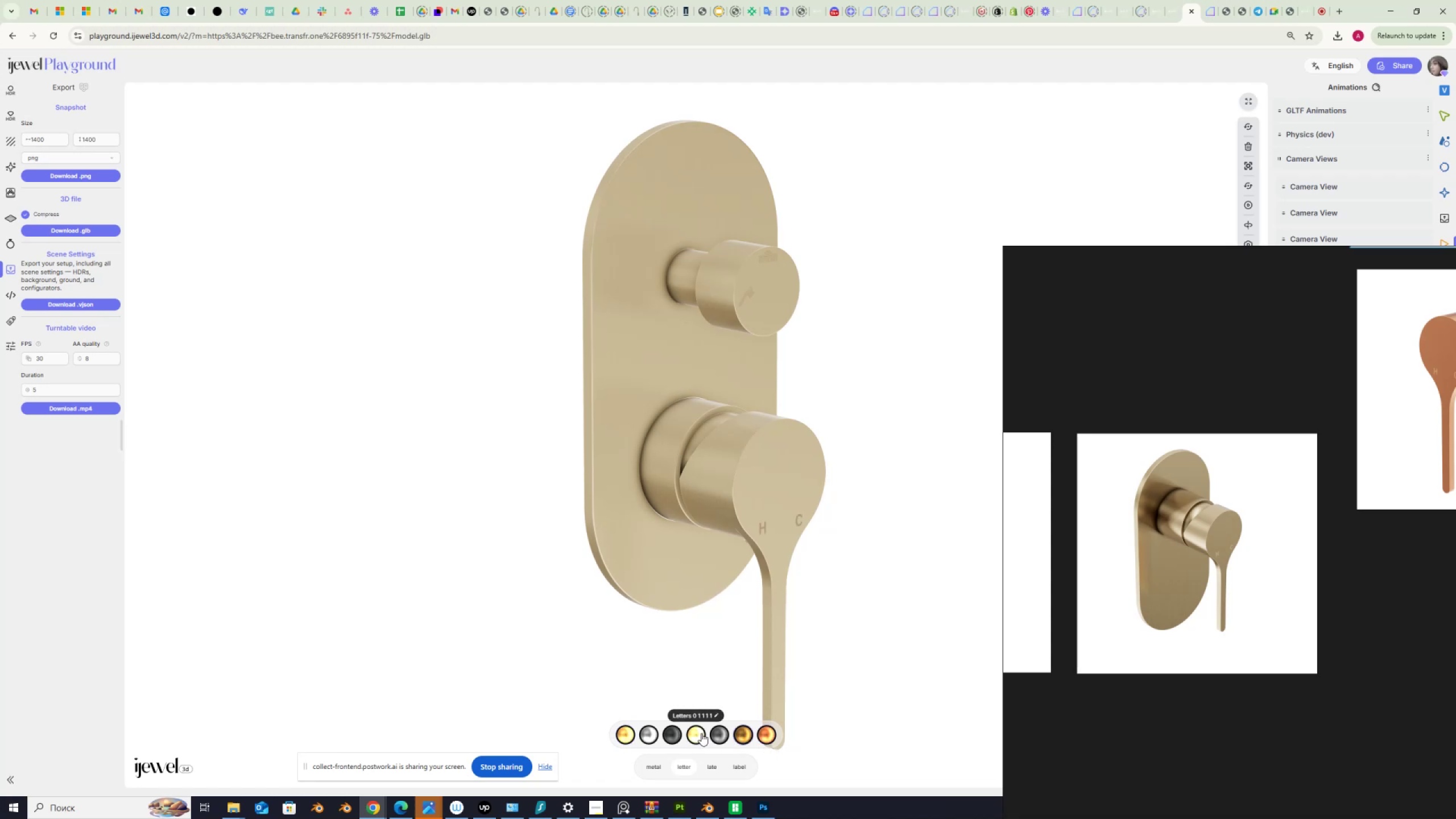 
left_click([700, 734])
 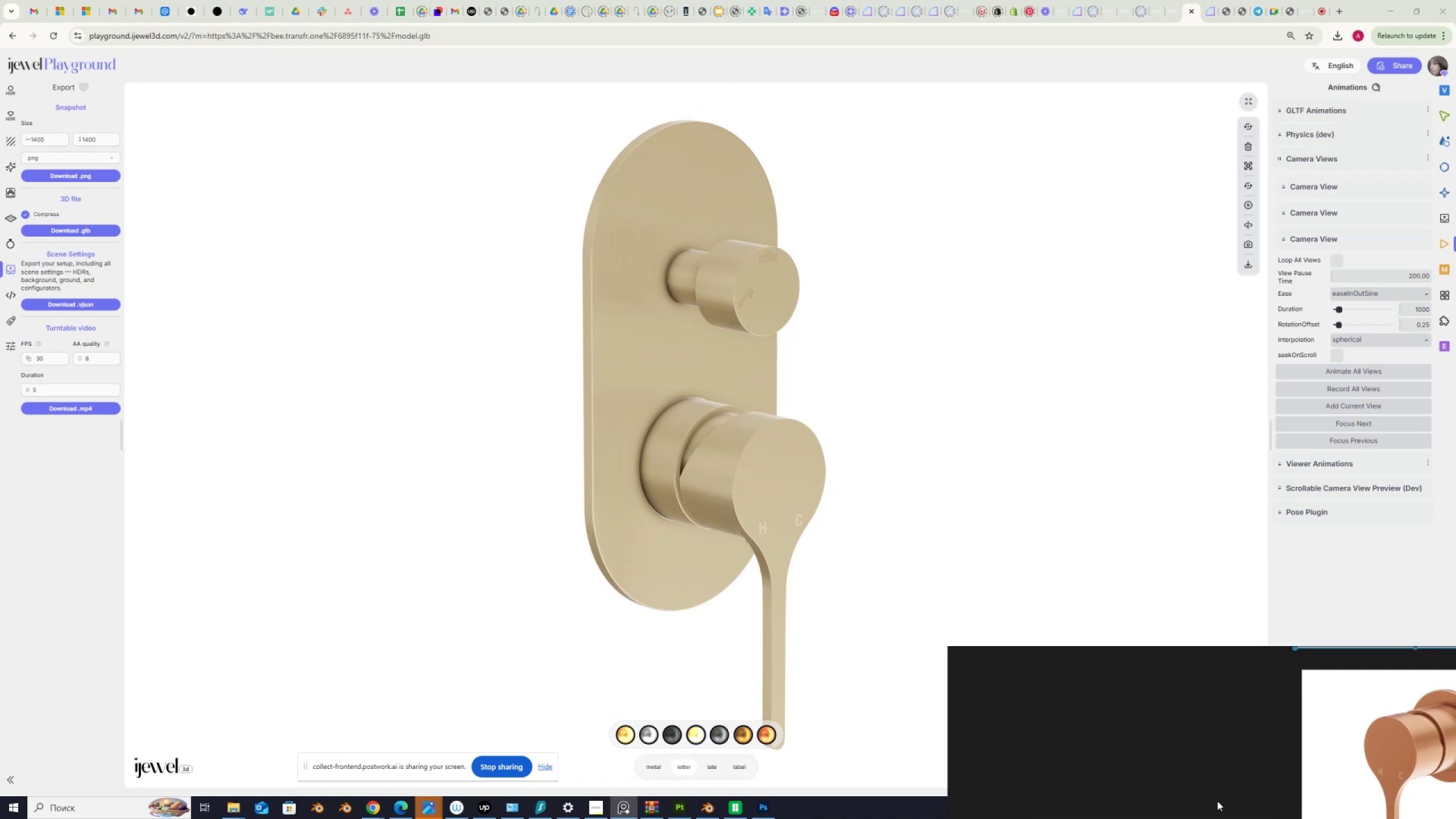 
wait(8.62)
 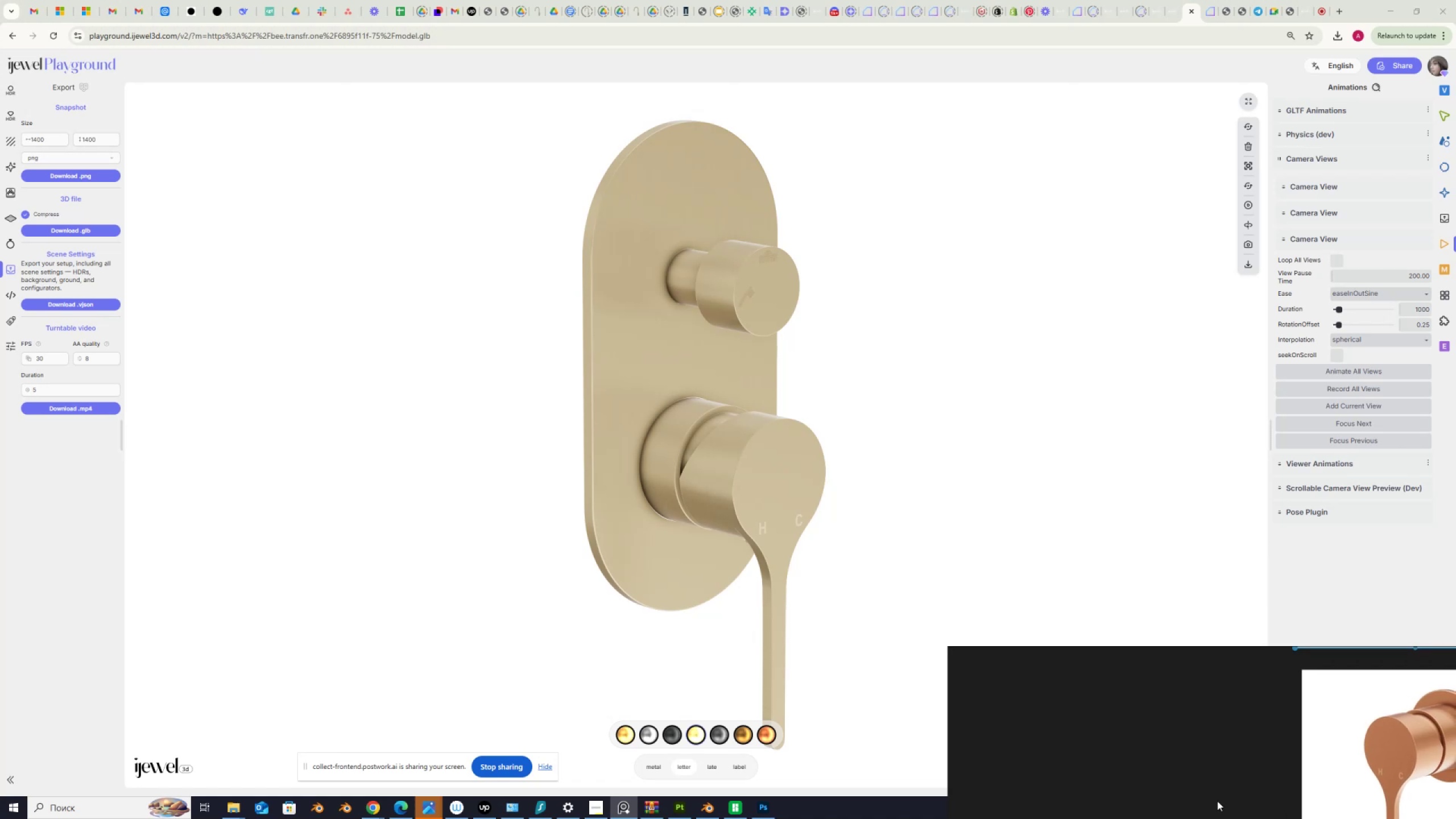 
left_click([1445, 113])
 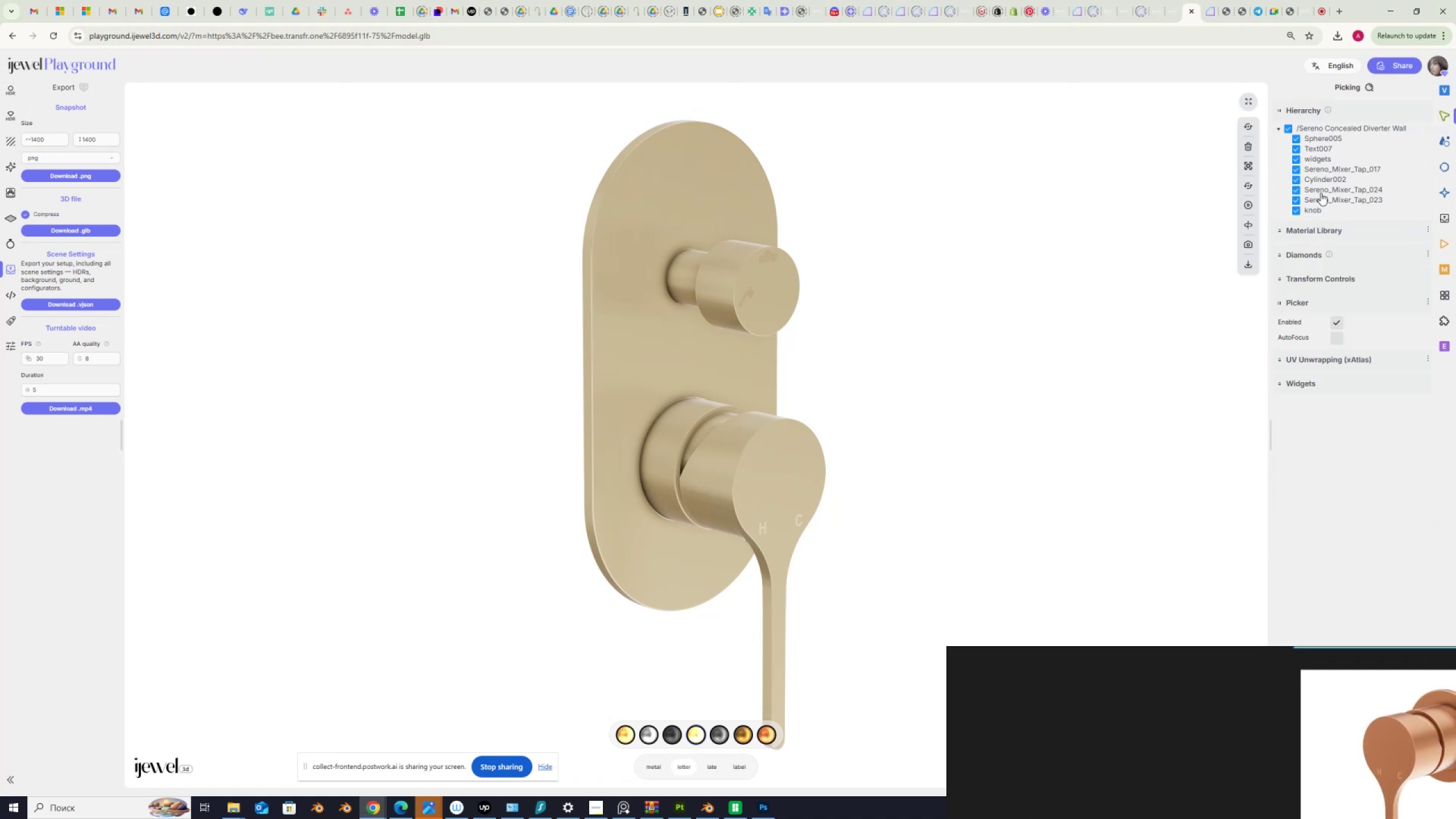 
left_click([1324, 147])
 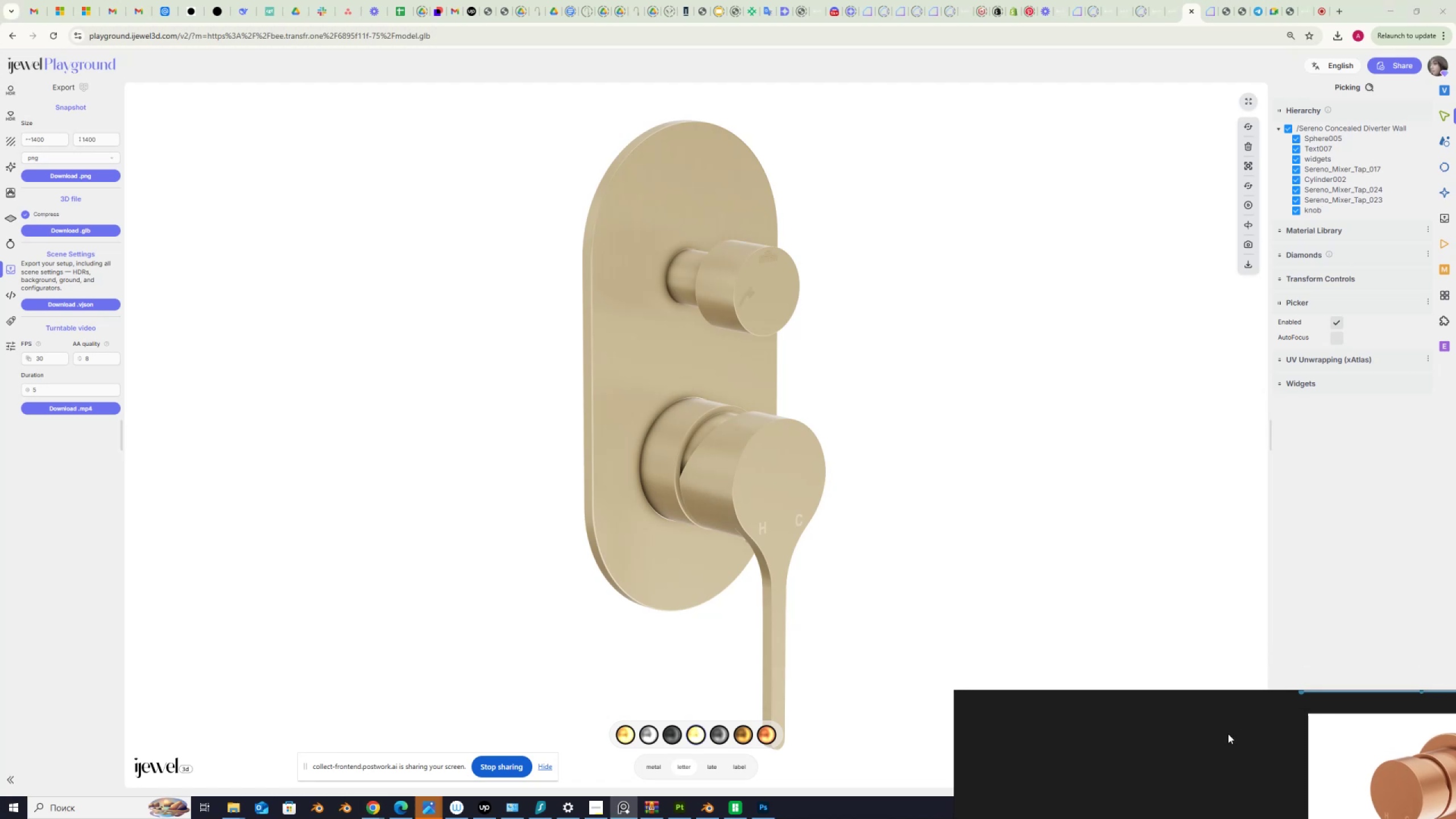 
wait(11.91)
 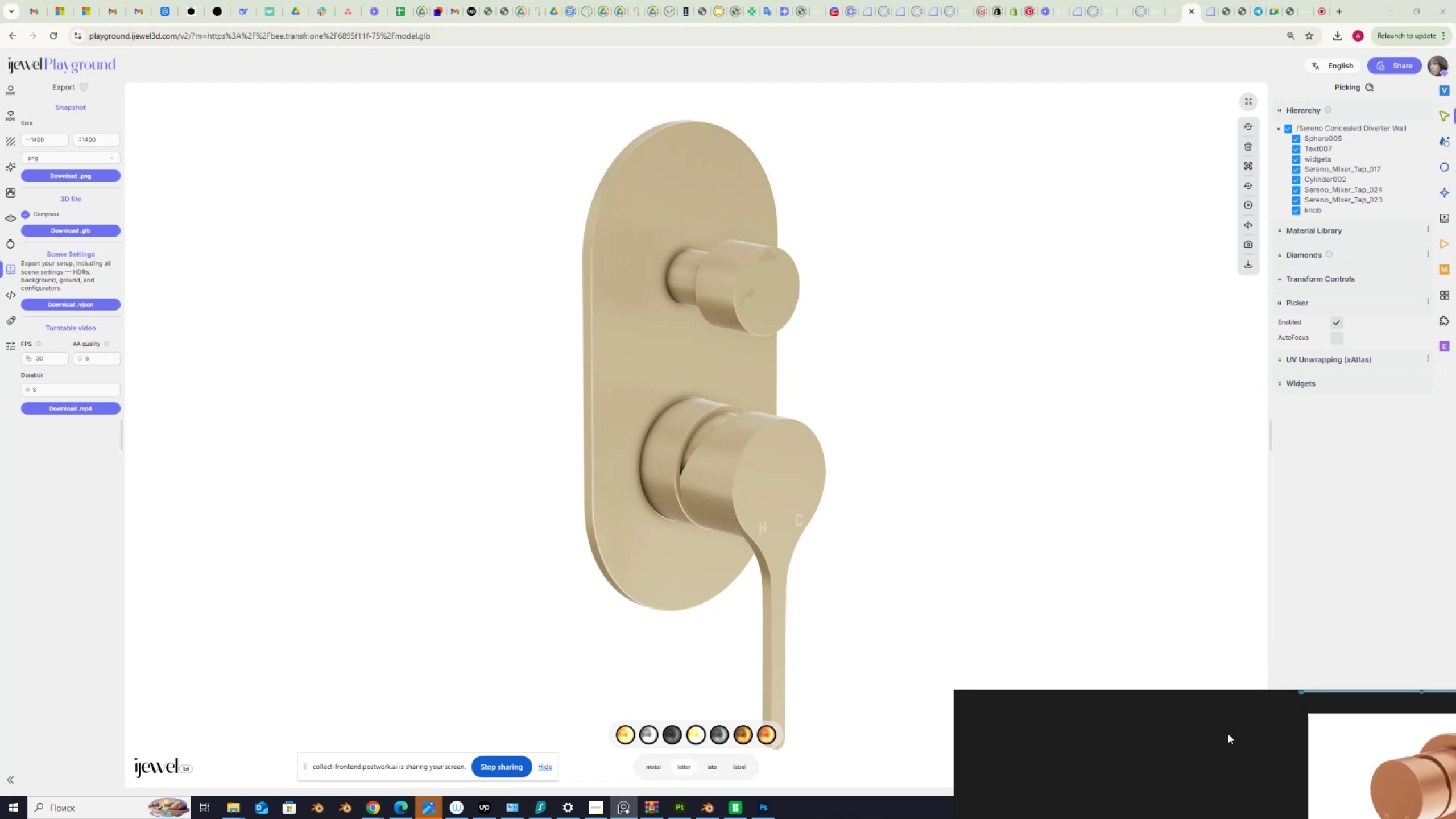 
scroll: coordinate [1322, 640], scroll_direction: down, amount: 4.0
 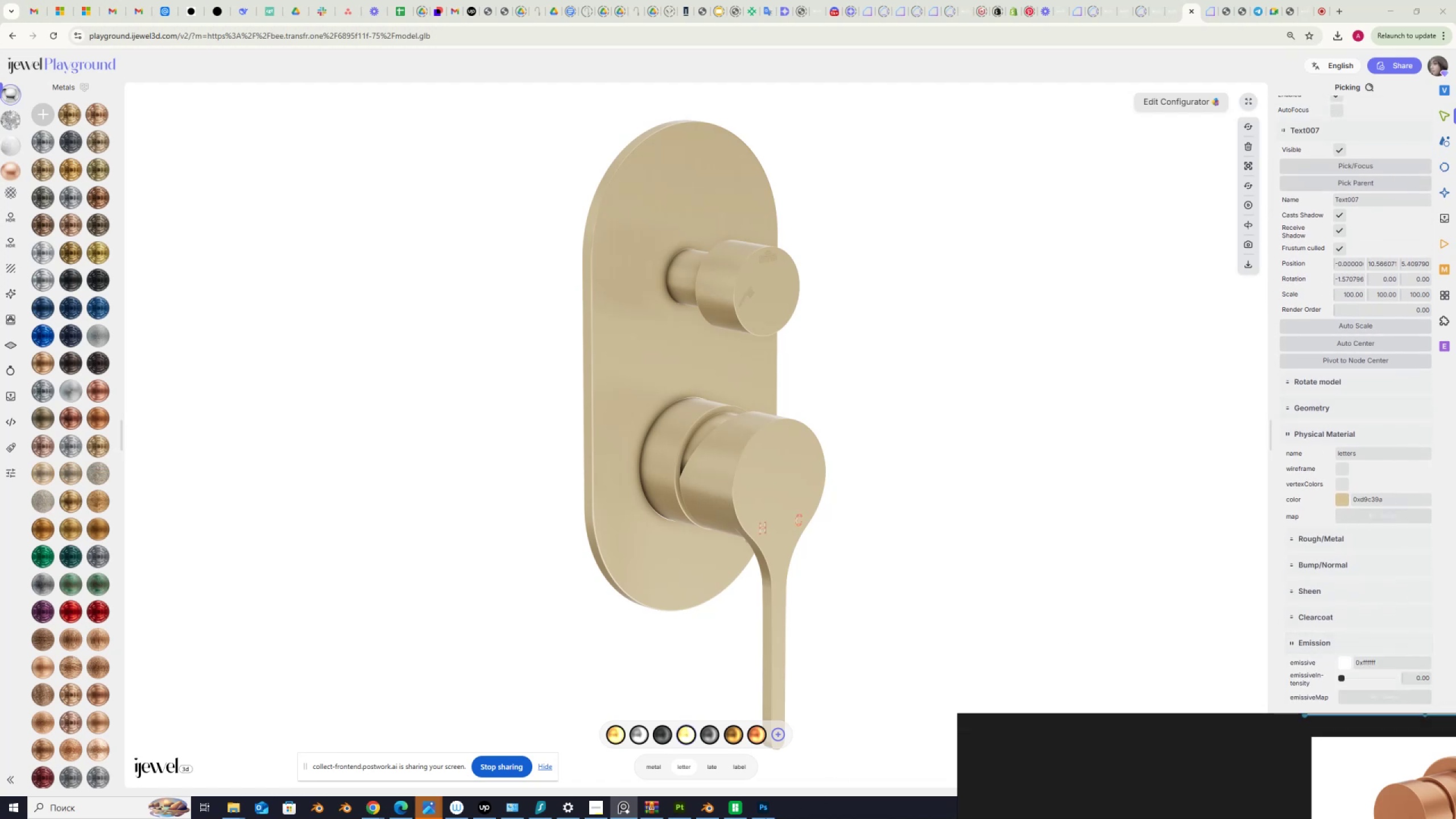 
left_click([688, 729])
 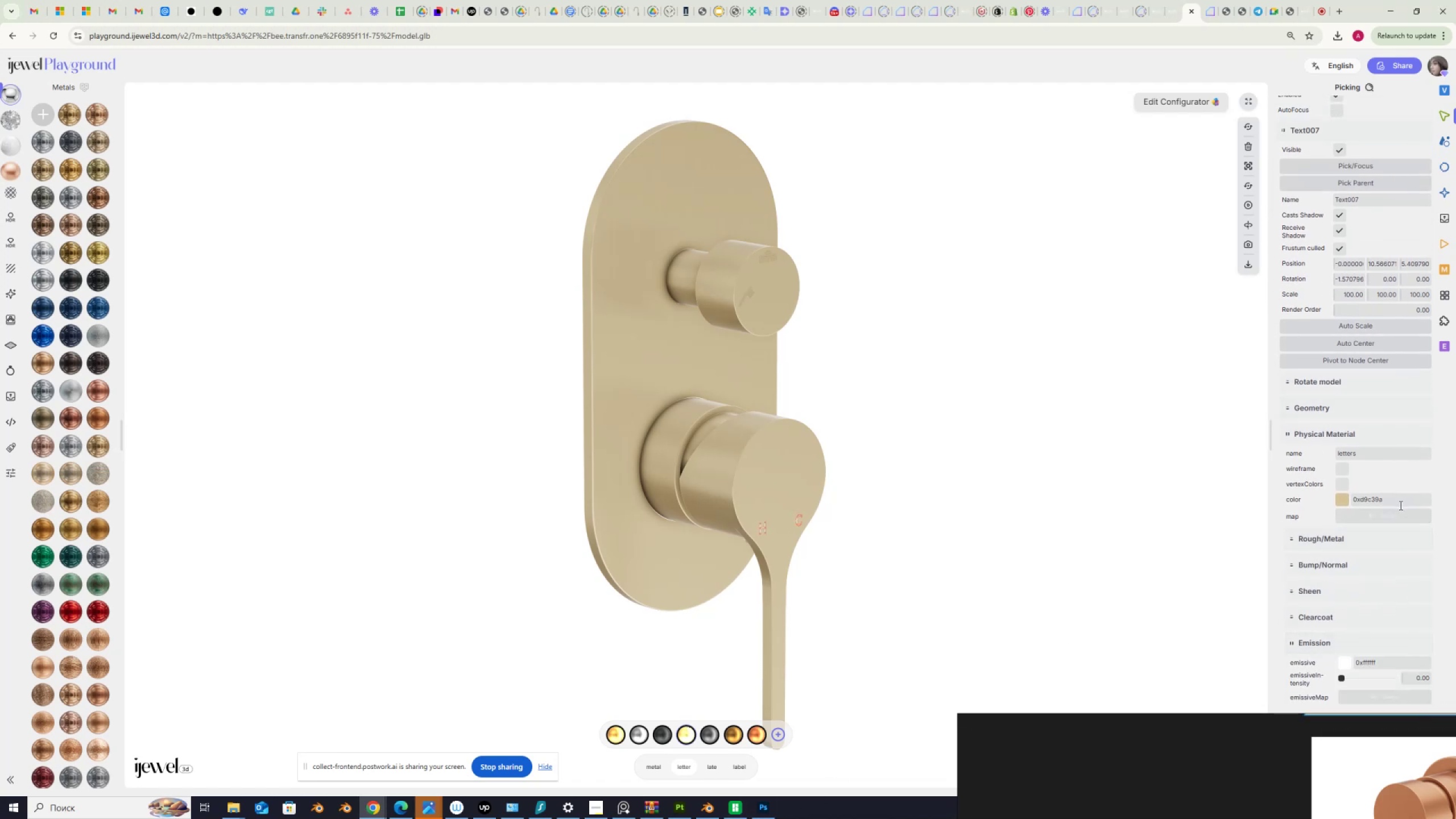 
left_click_drag(start_coordinate=[1395, 501], to_coordinate=[1331, 501])
 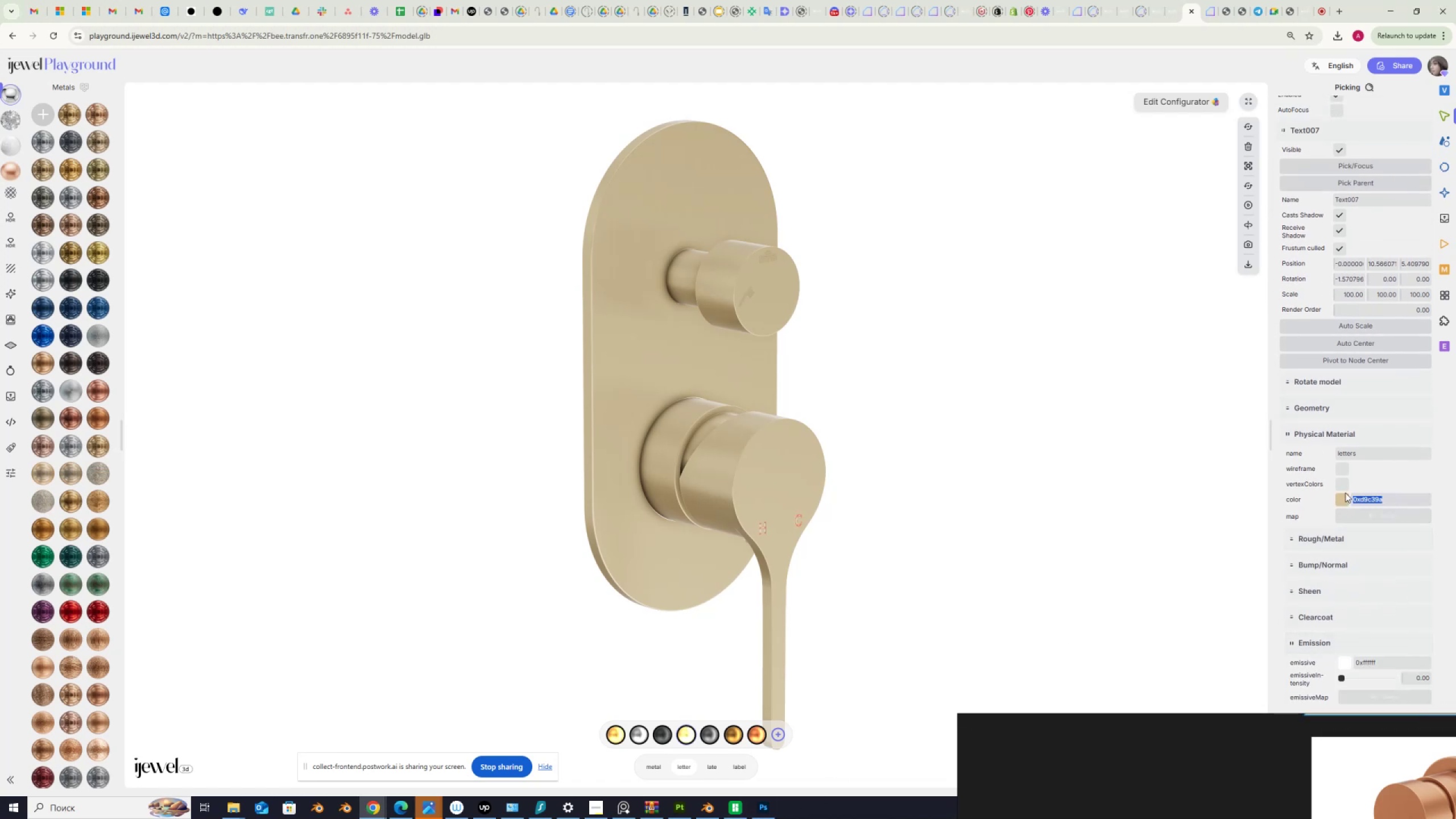 
key(Control+C)
 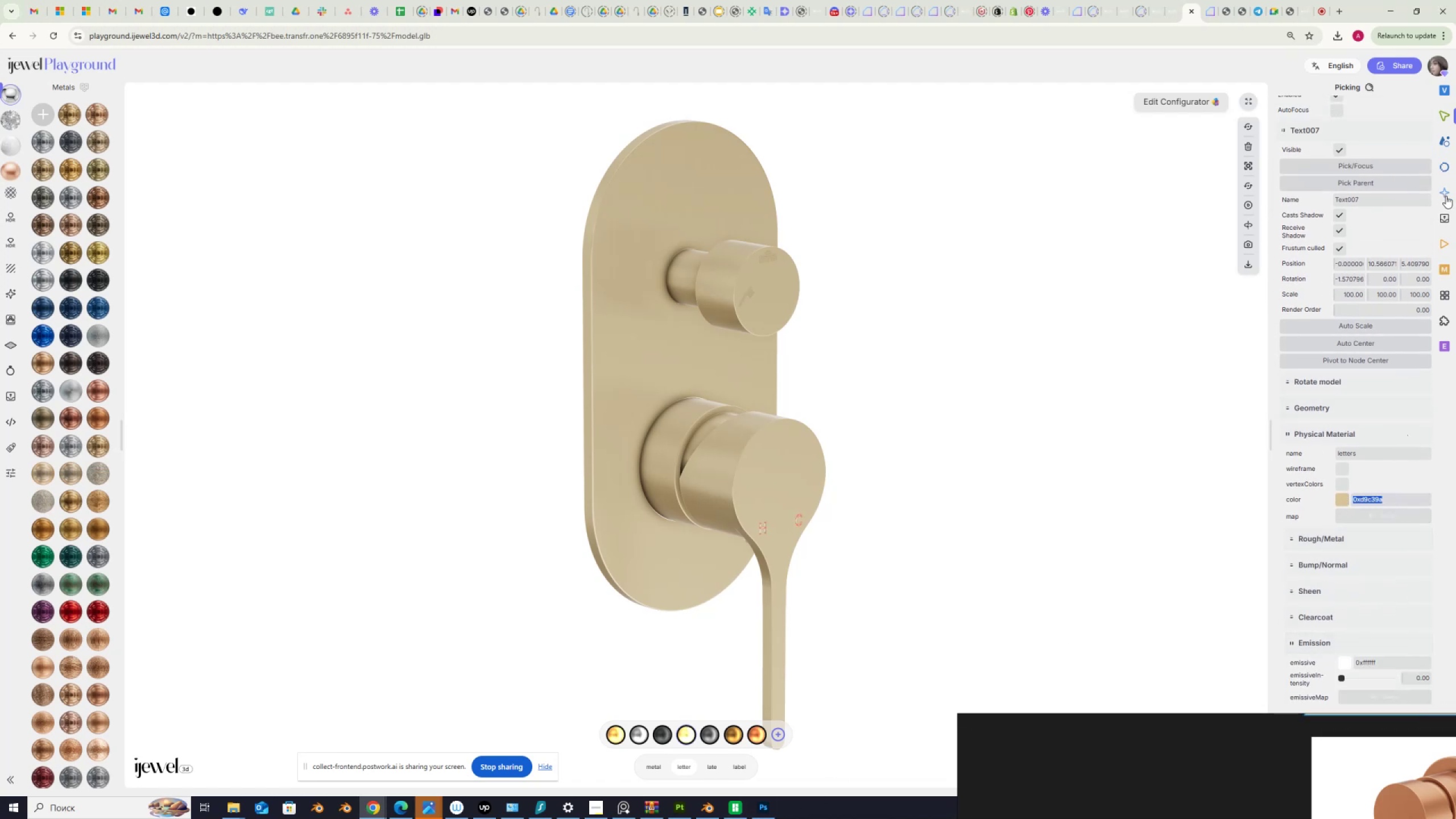 
left_click([1446, 196])
 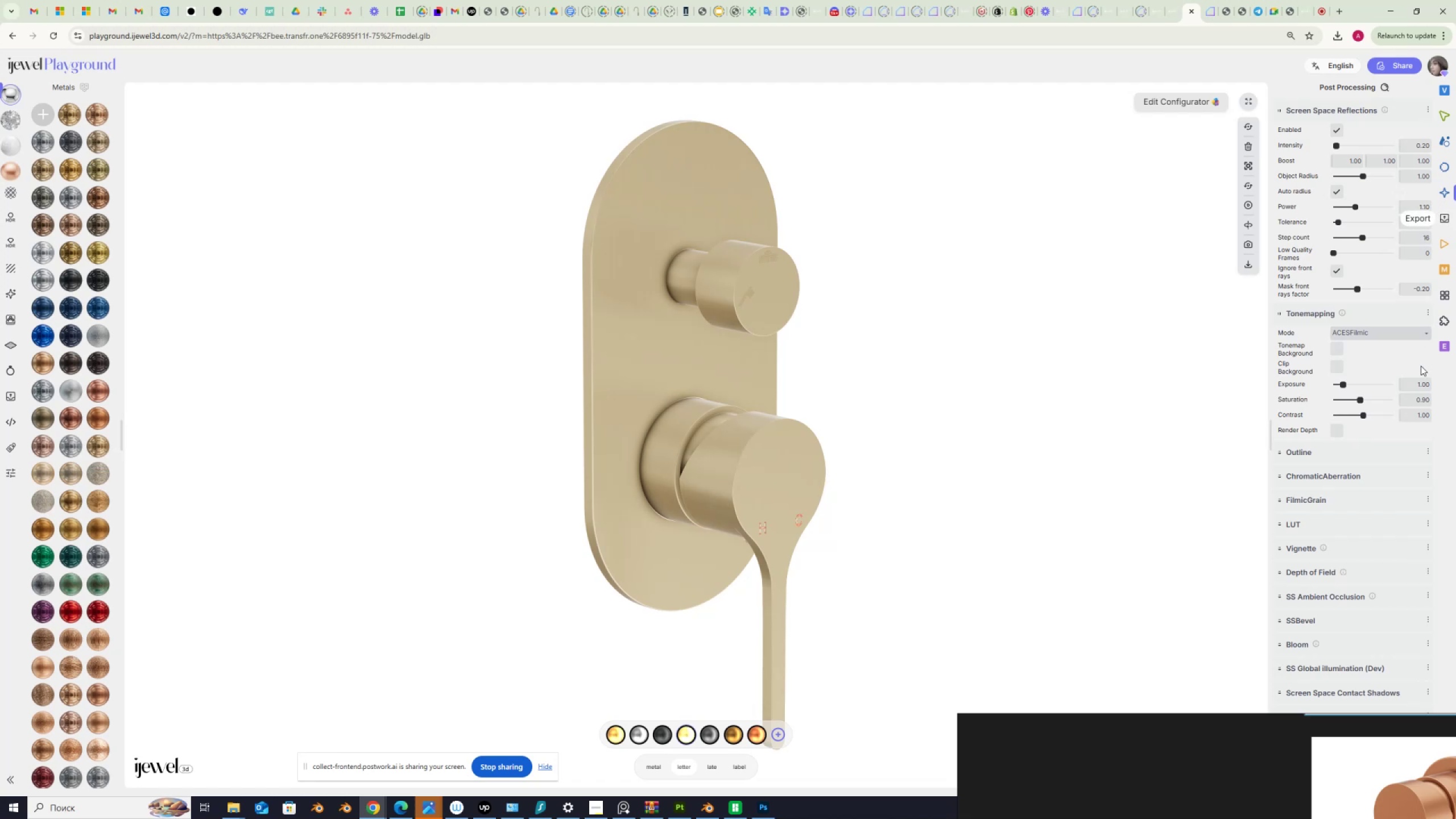 
left_click_drag(start_coordinate=[1416, 401], to_coordinate=[1455, 406])
 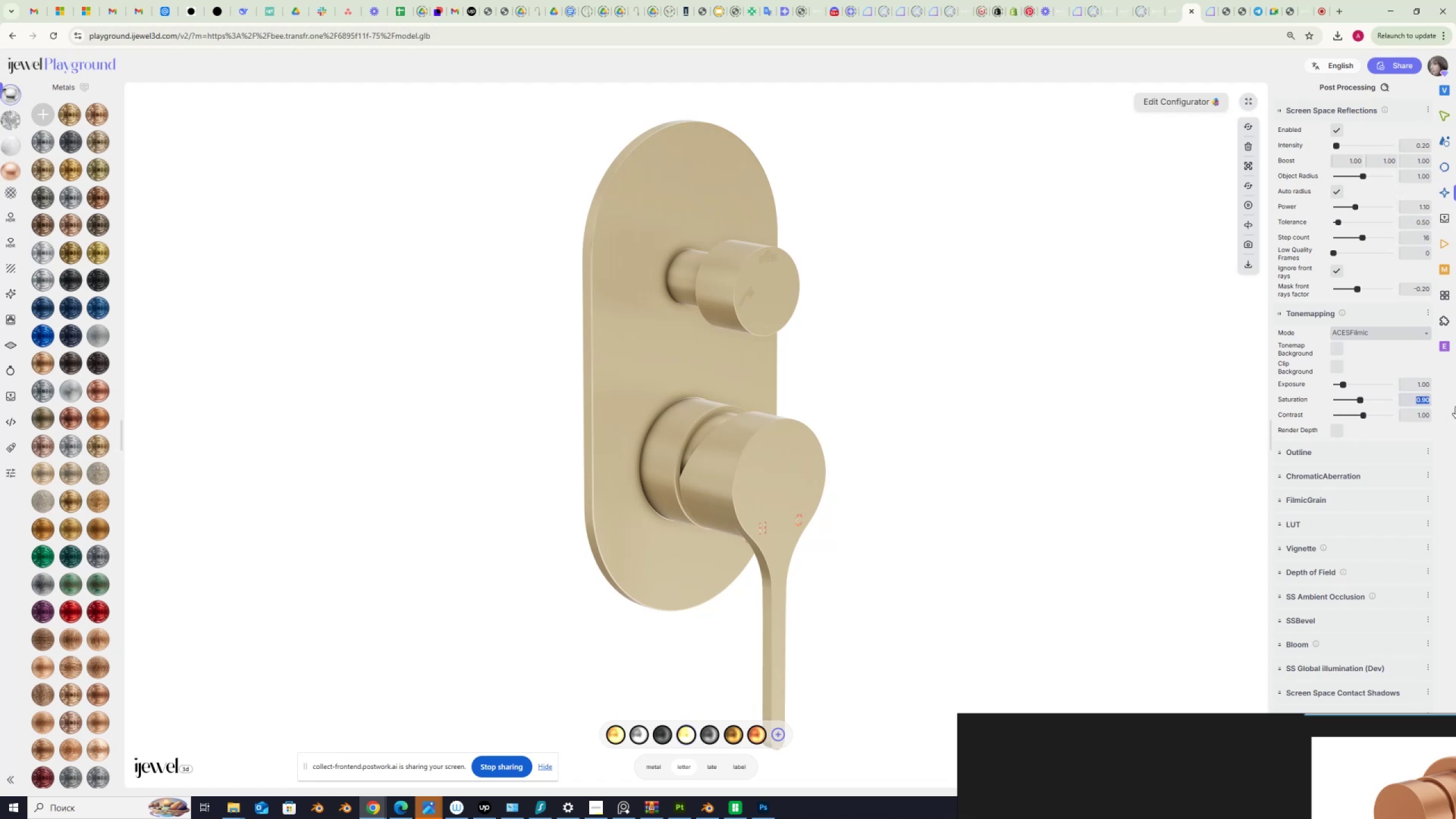 
key(Numpad1)
 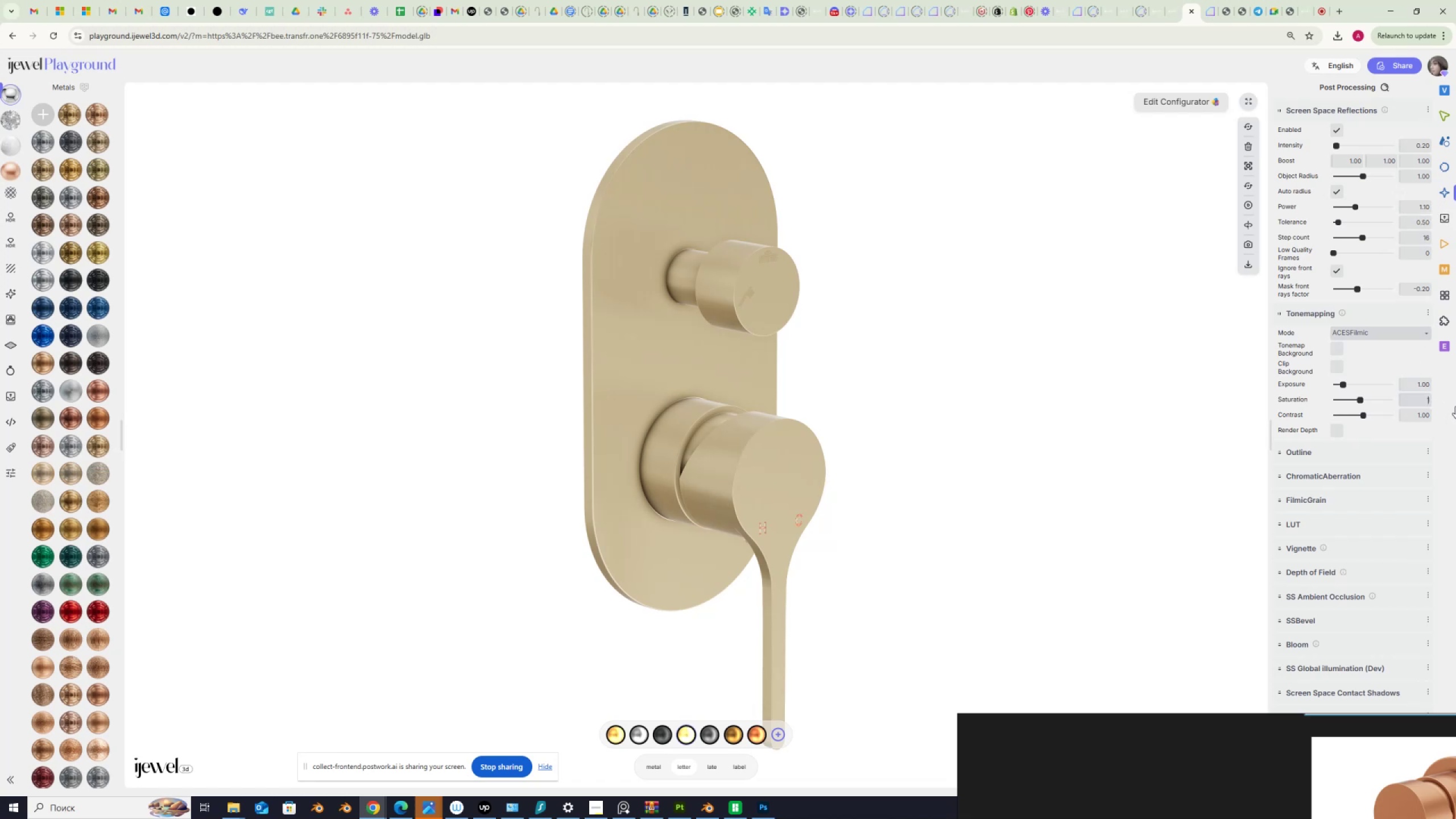 
key(NumpadEnter)
 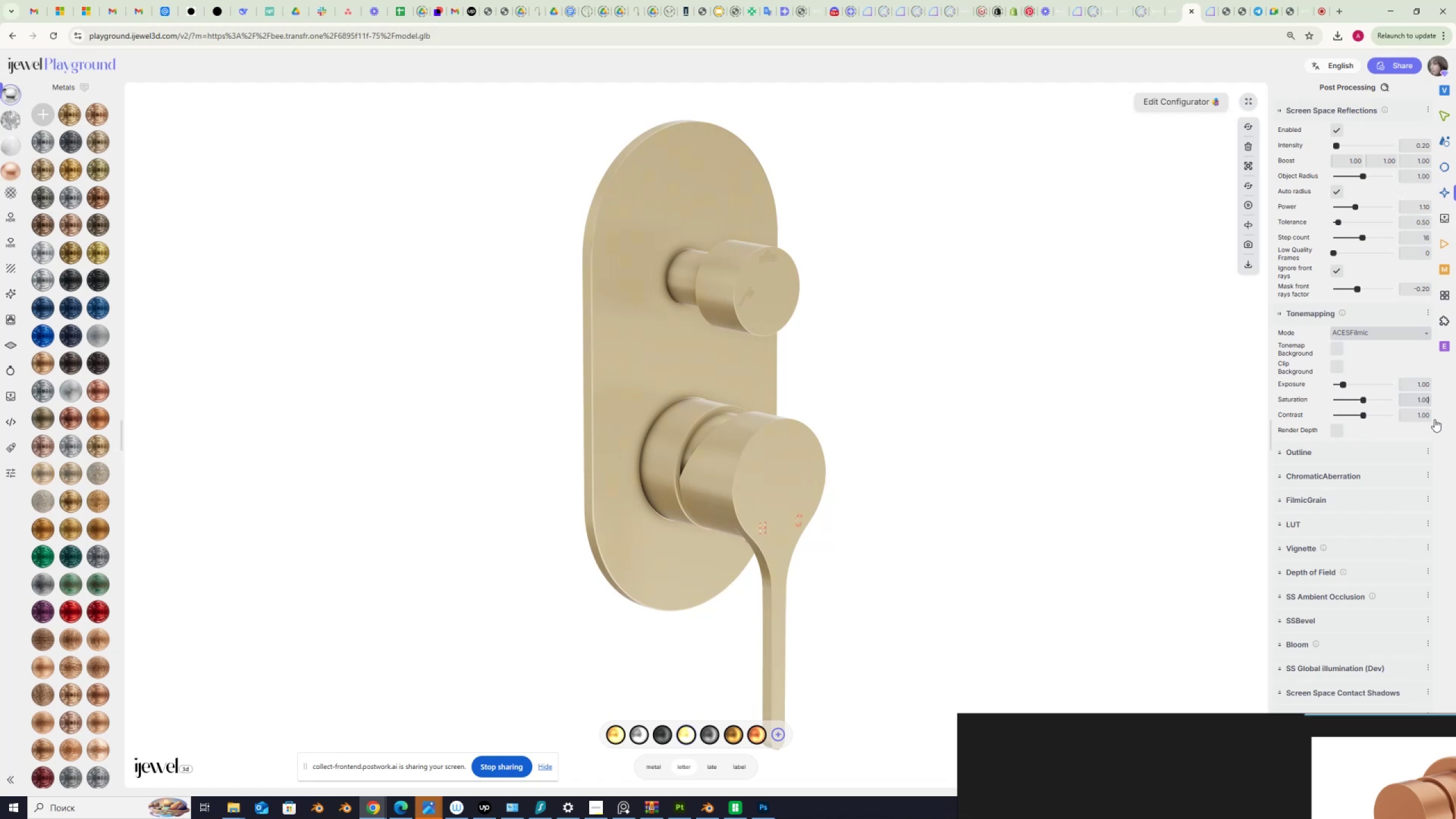 
left_click_drag(start_coordinate=[1414, 412], to_coordinate=[1455, 416])
 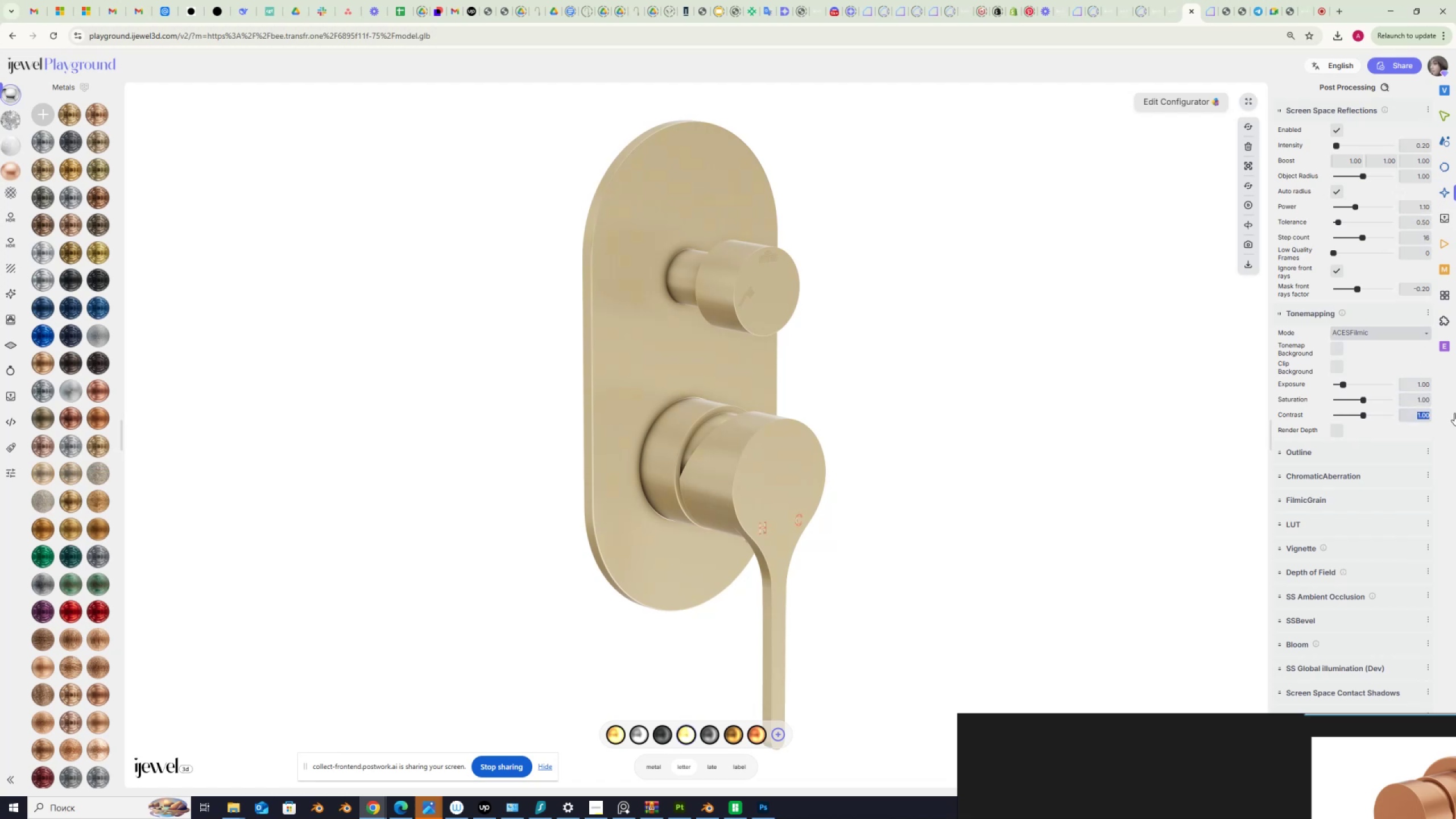 
key(Numpad1)
 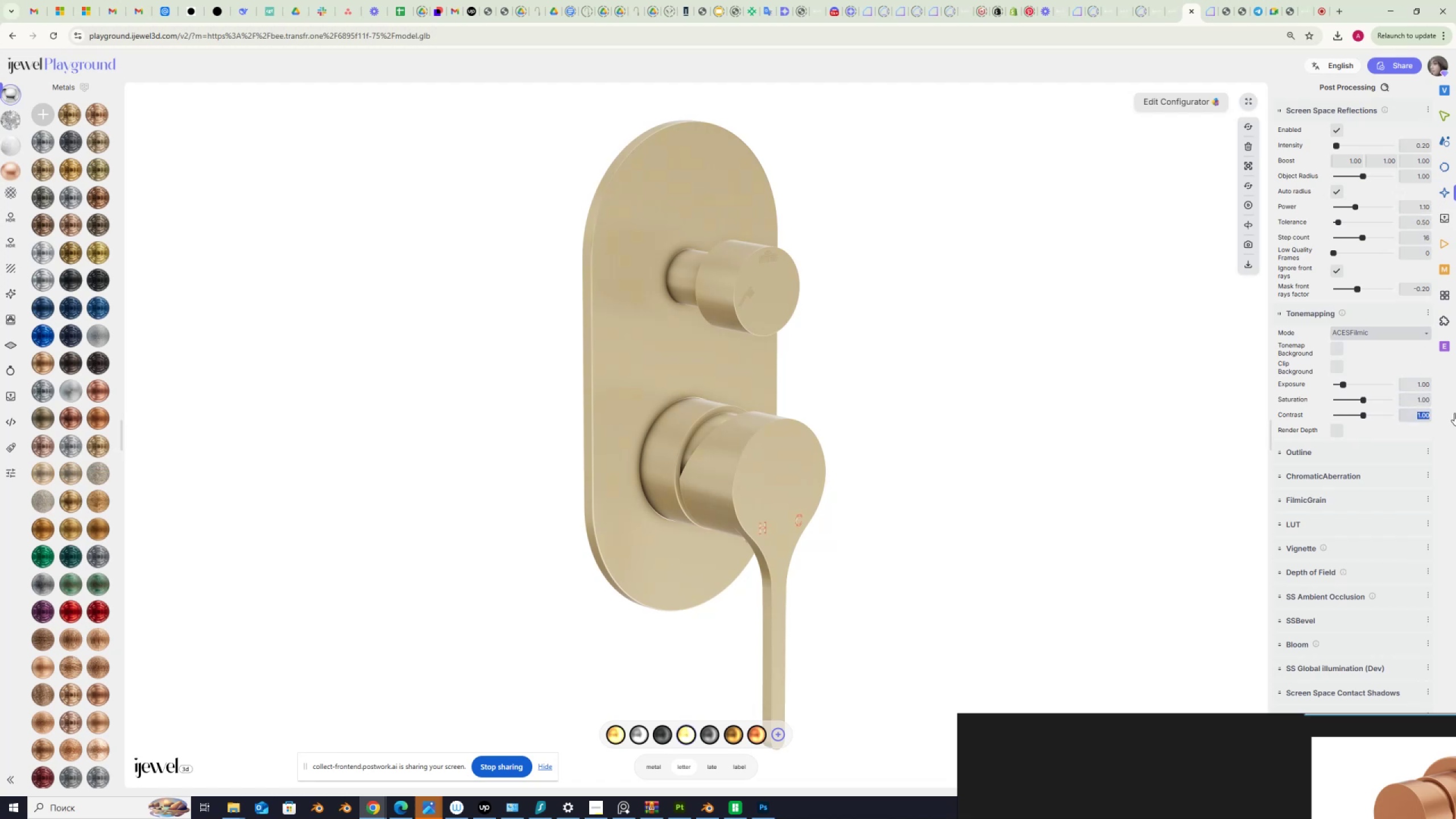 
key(NumpadDecimal)
 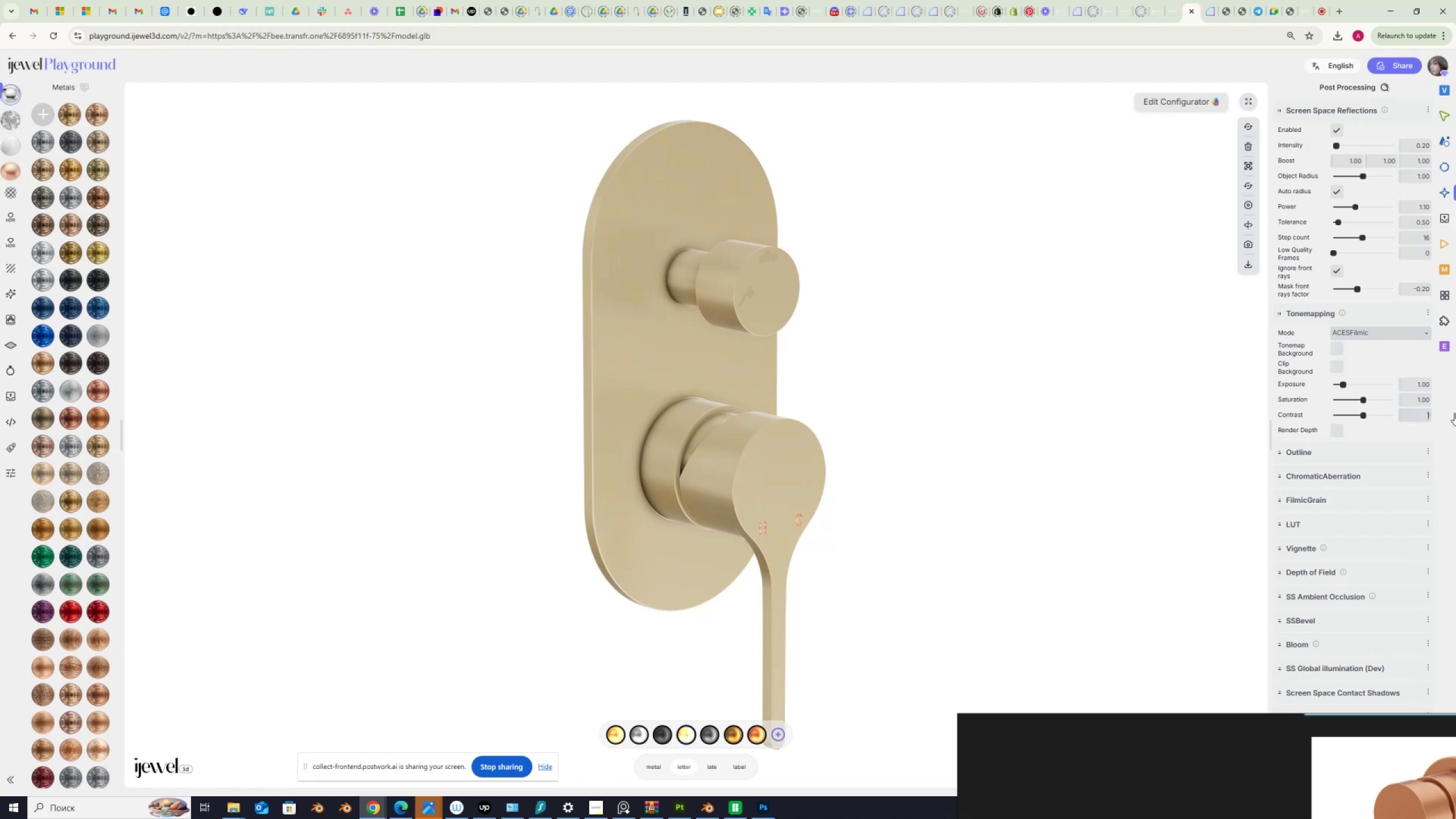 
key(Numpad0)
 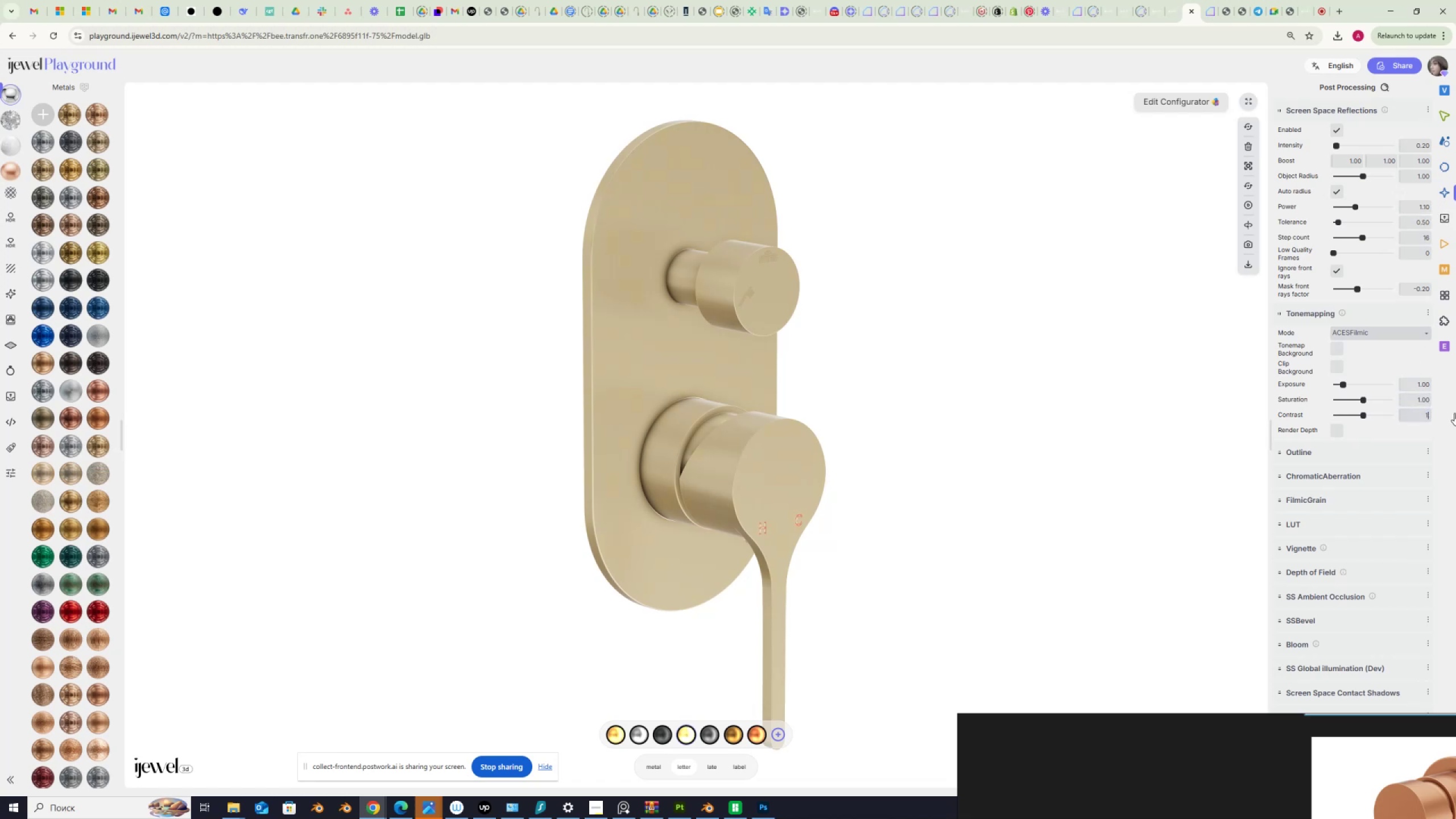 
key(Numpad3)
 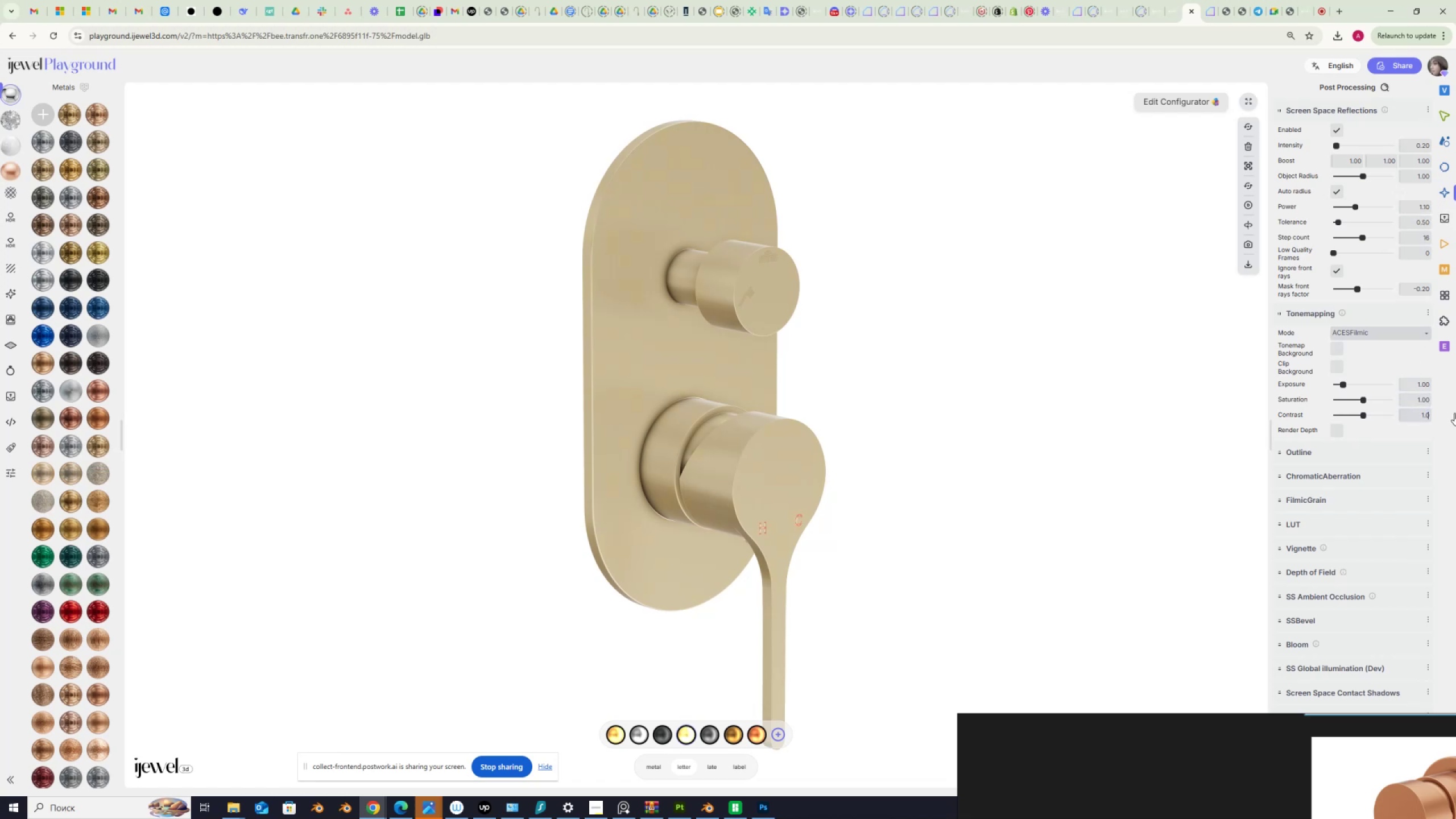 
key(NumpadEnter)
 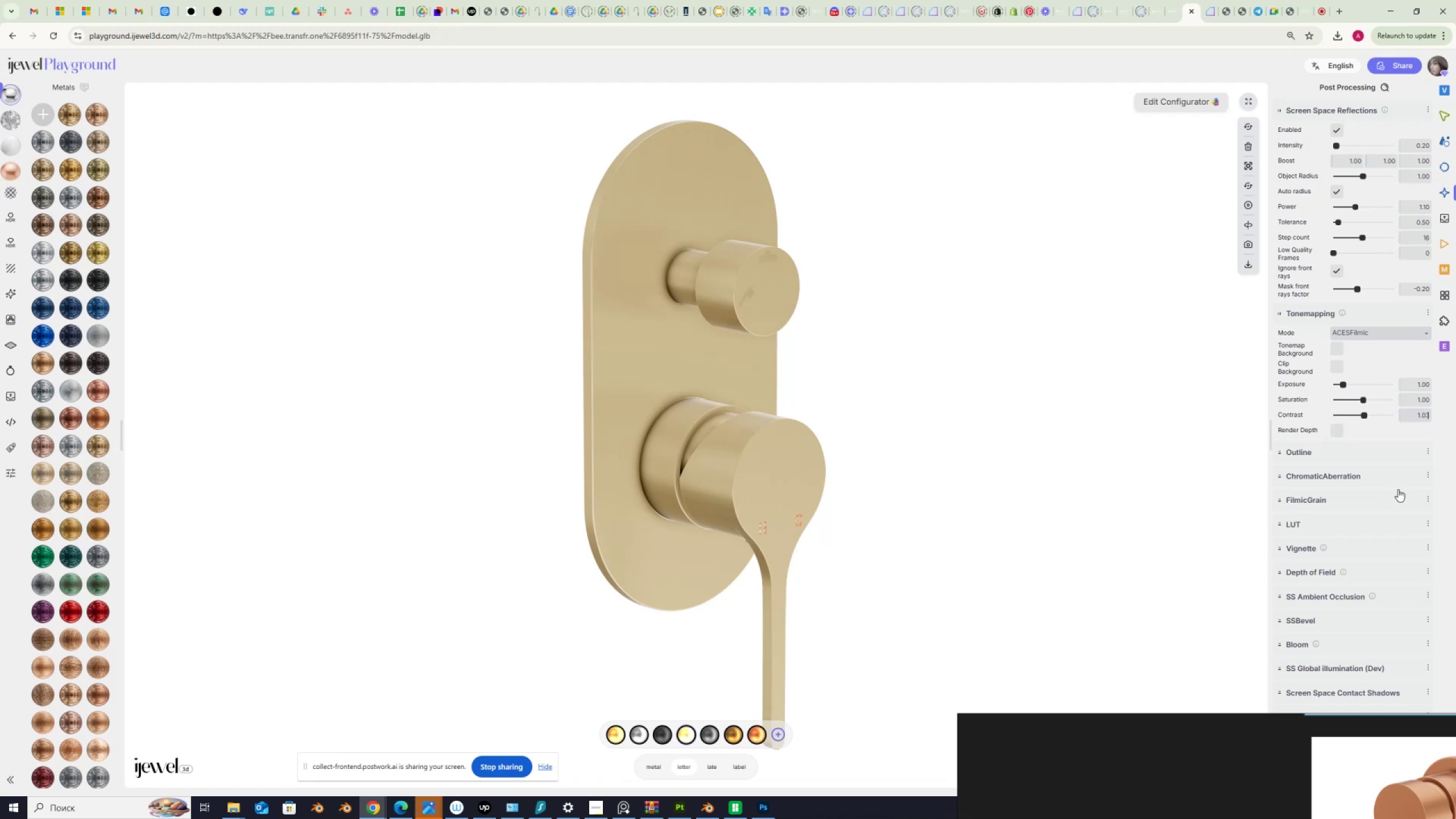 
wait(8.78)
 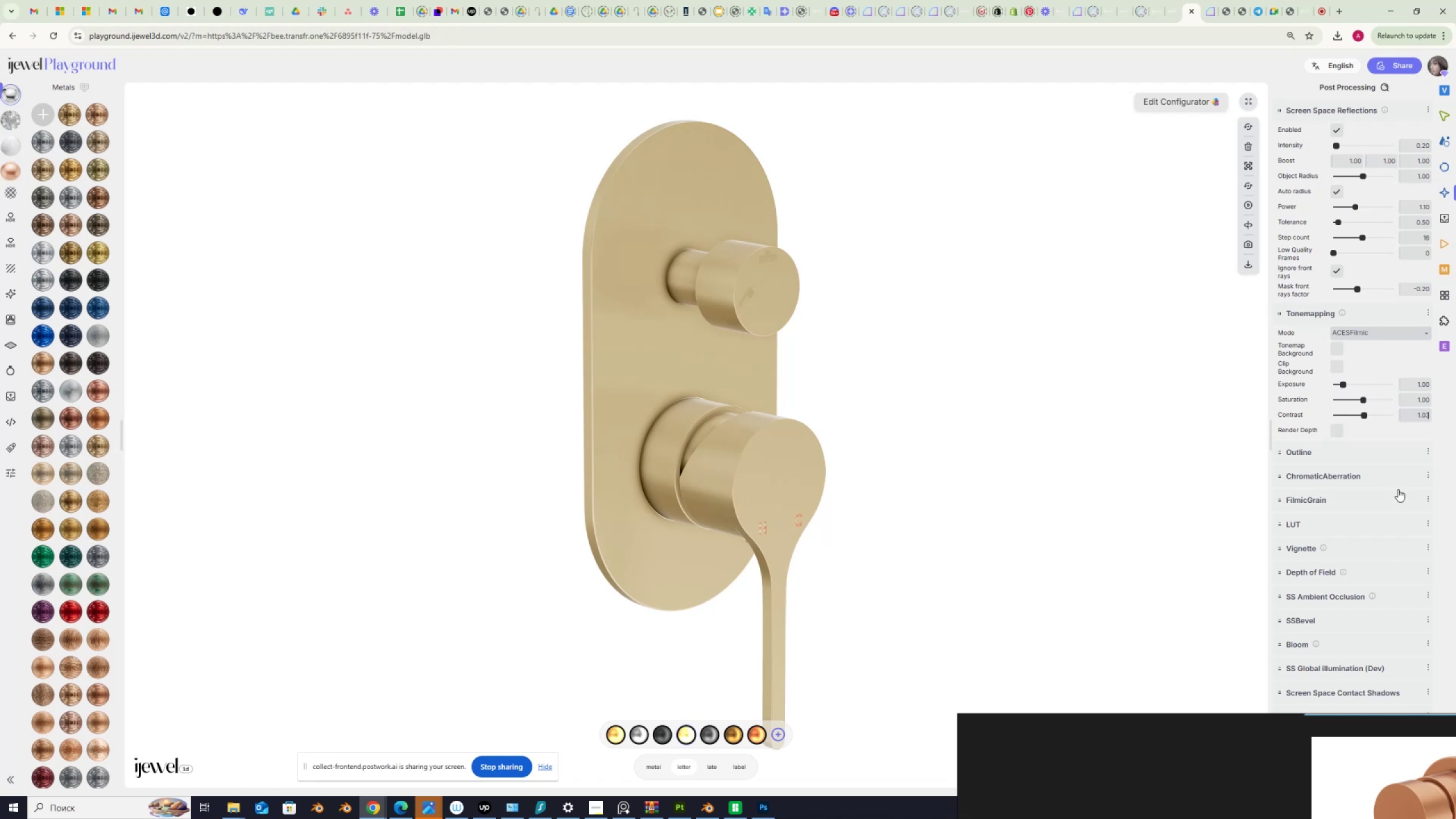 
left_click([1446, 114])
 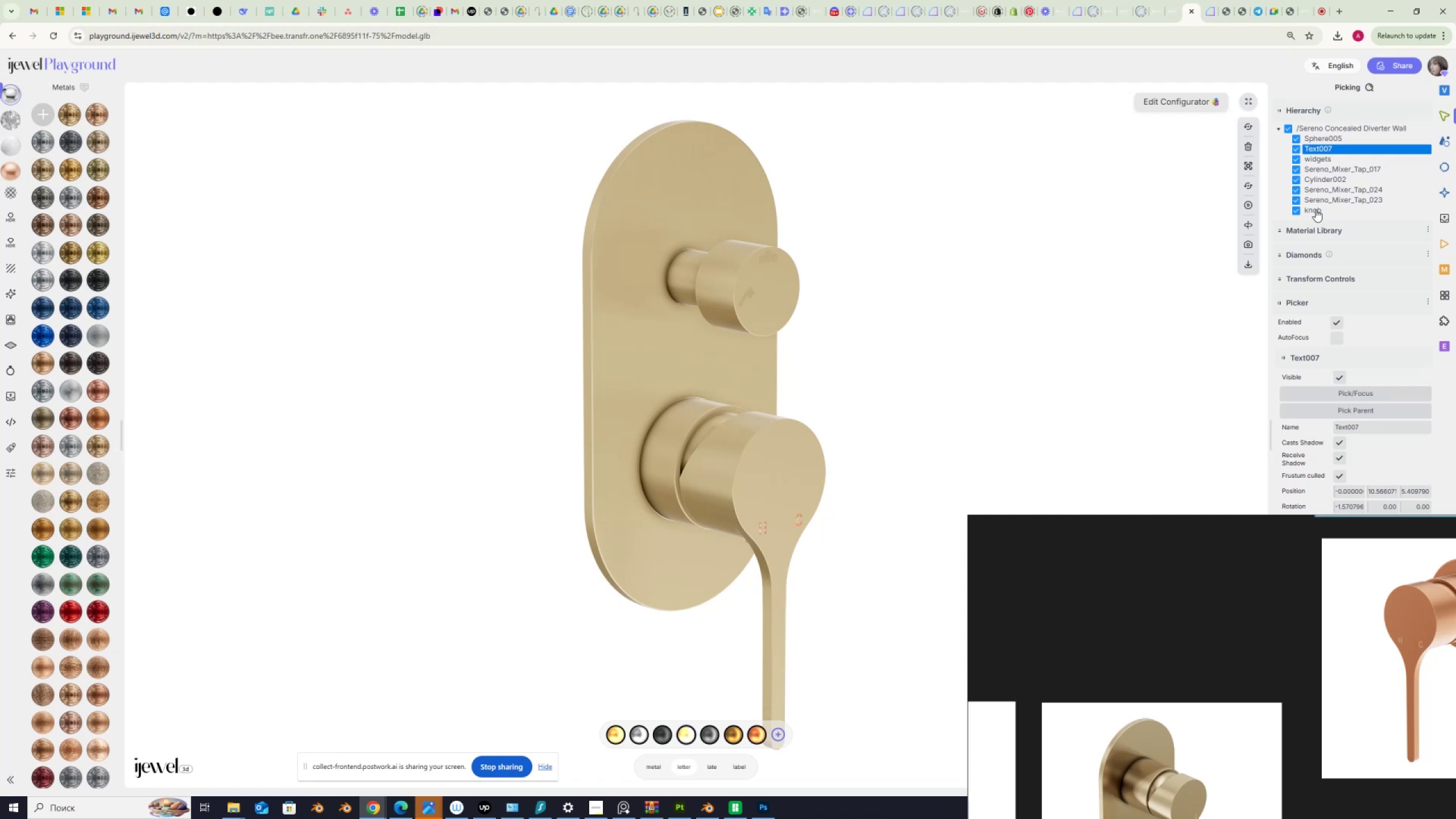 
wait(5.9)
 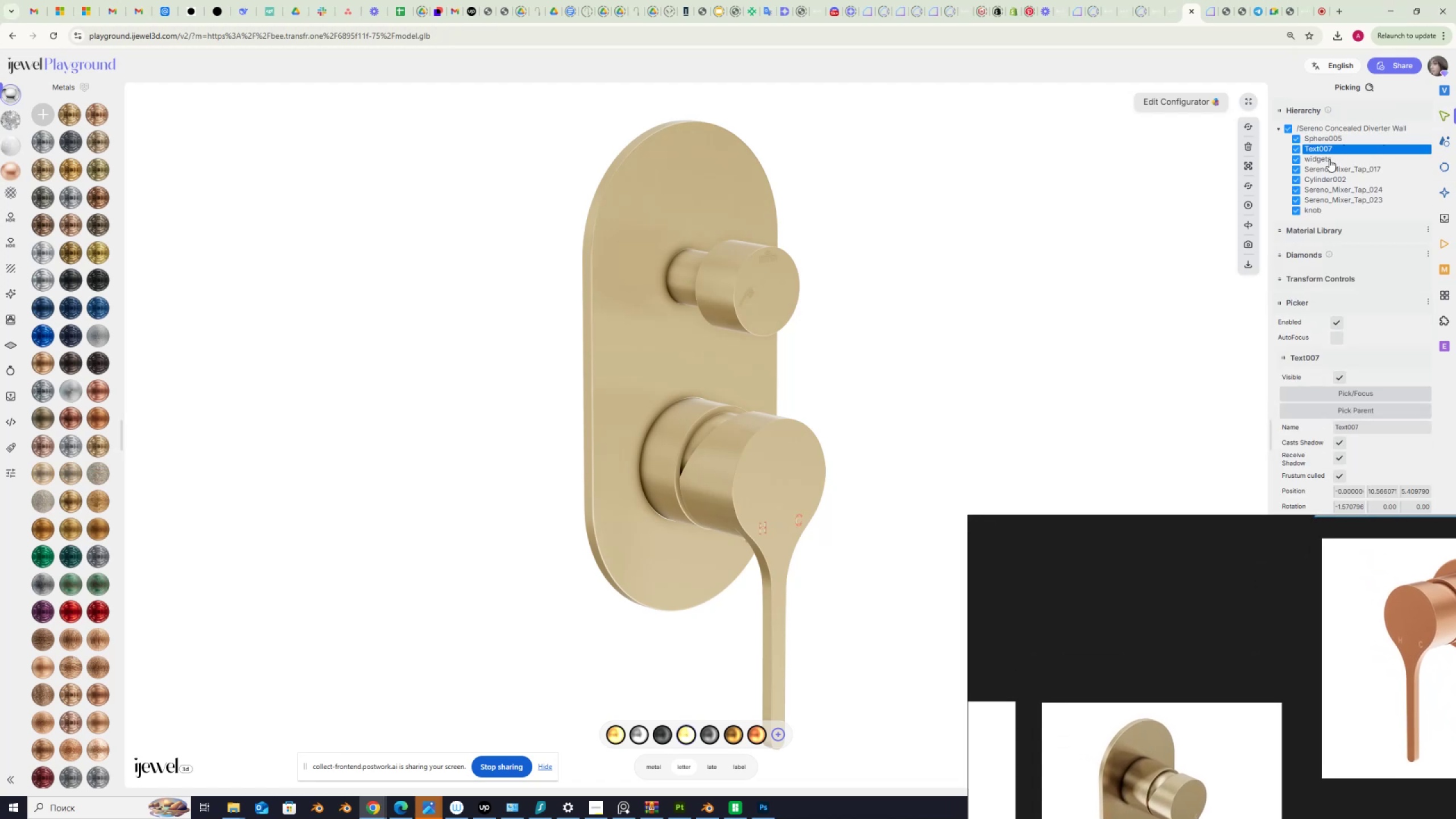 
left_click([1323, 156])
 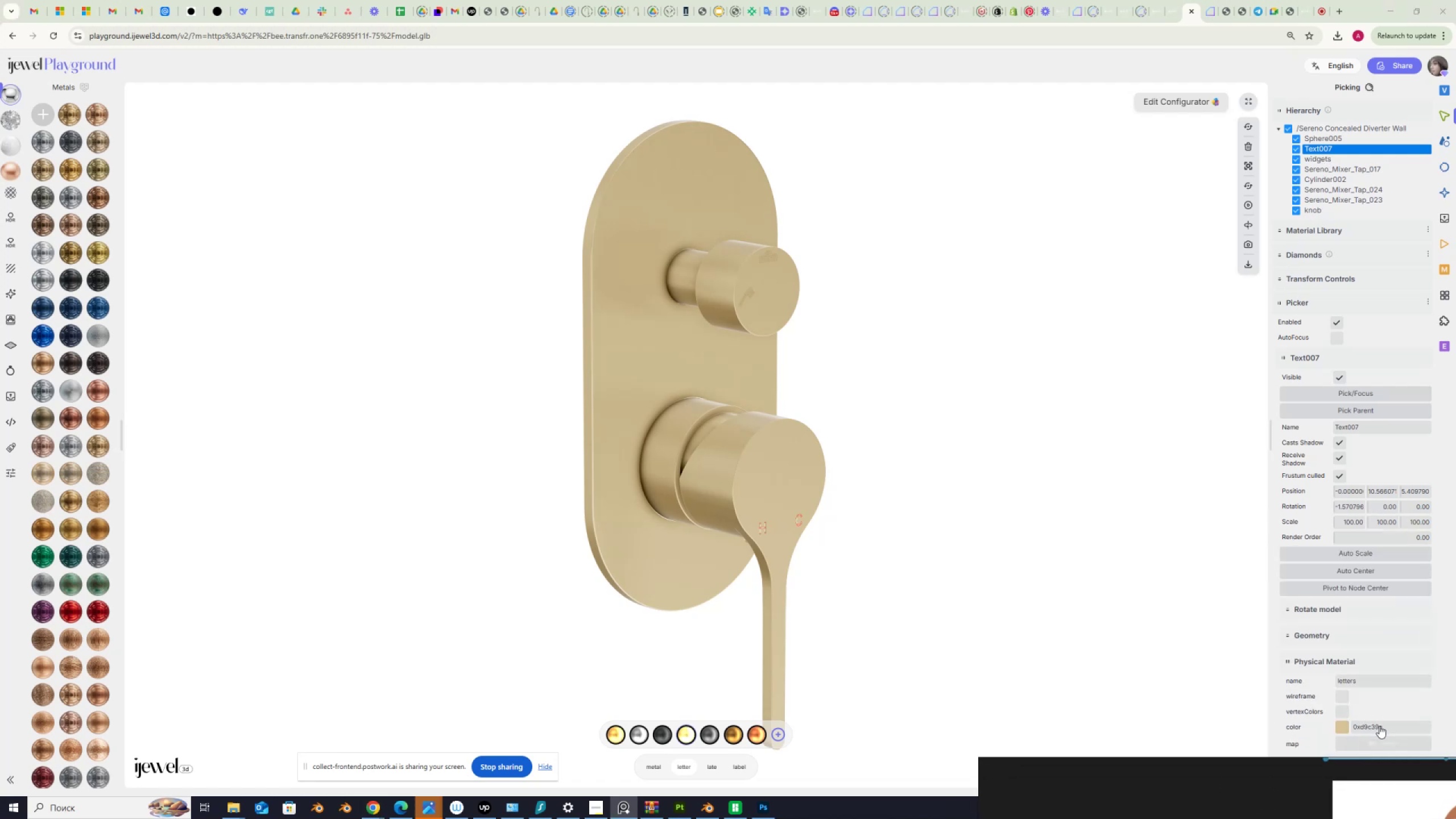 
wait(10.45)
 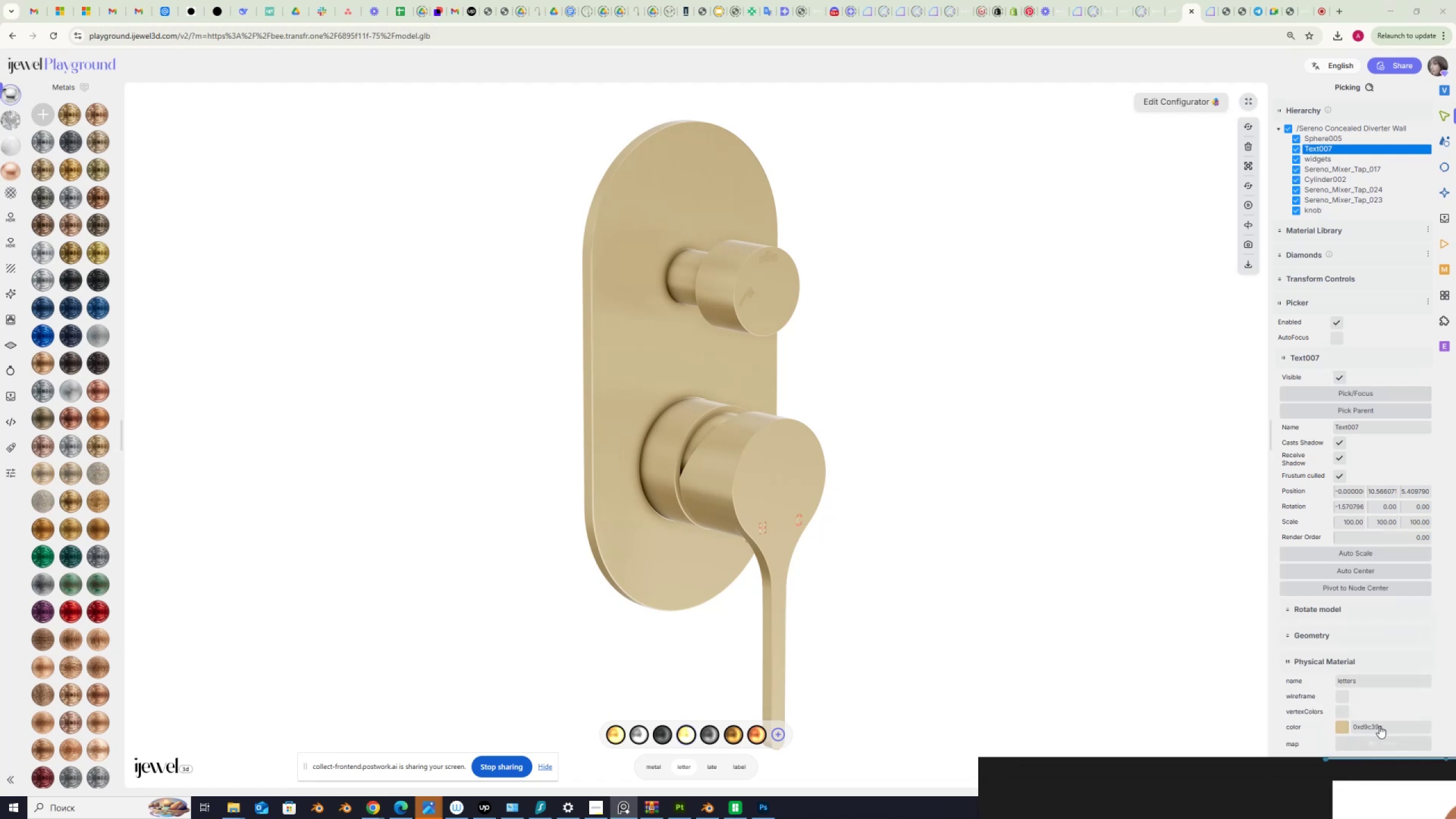 
left_click([1320, 156])
 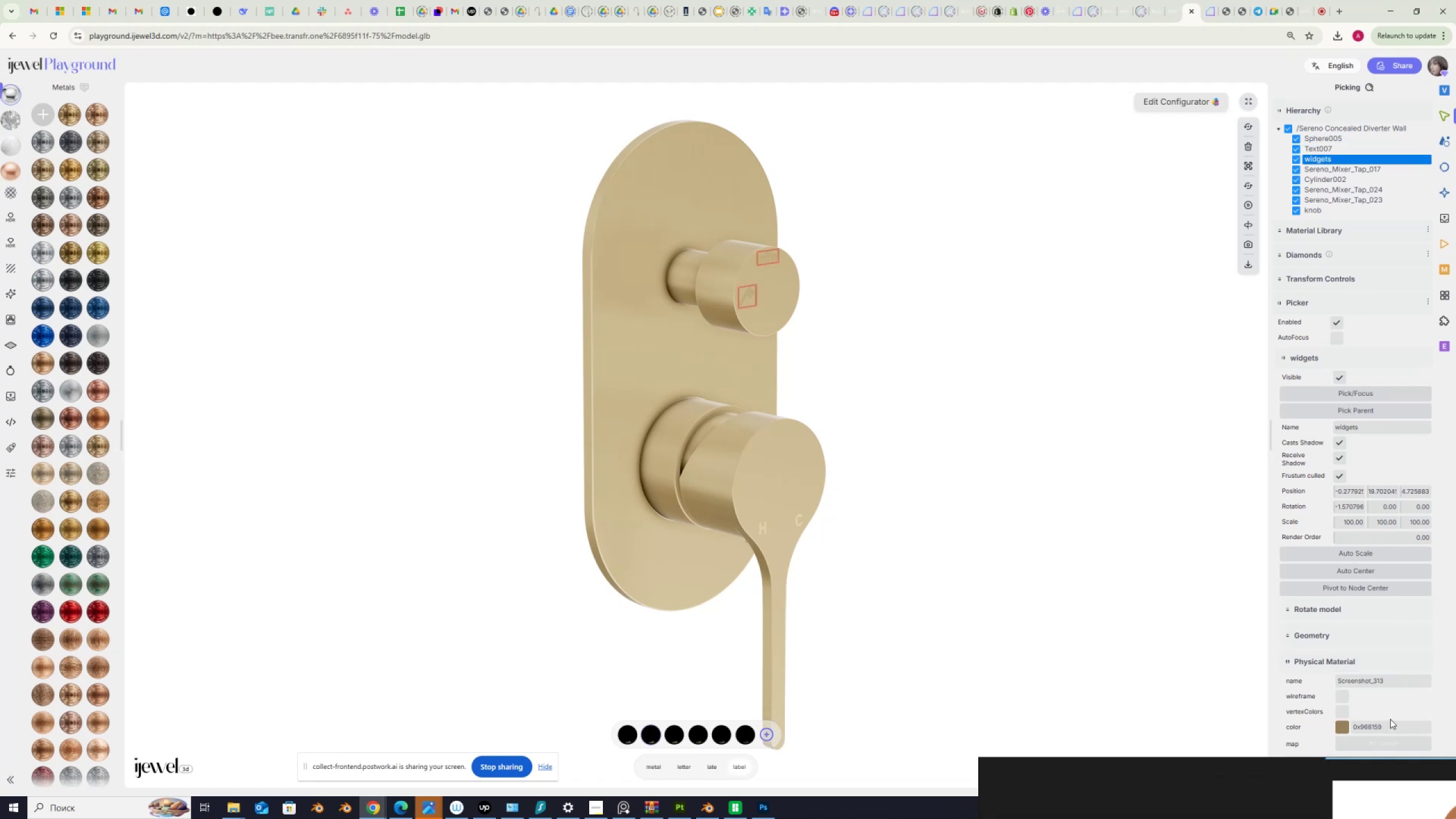 
left_click_drag(start_coordinate=[1386, 726], to_coordinate=[1337, 729])
 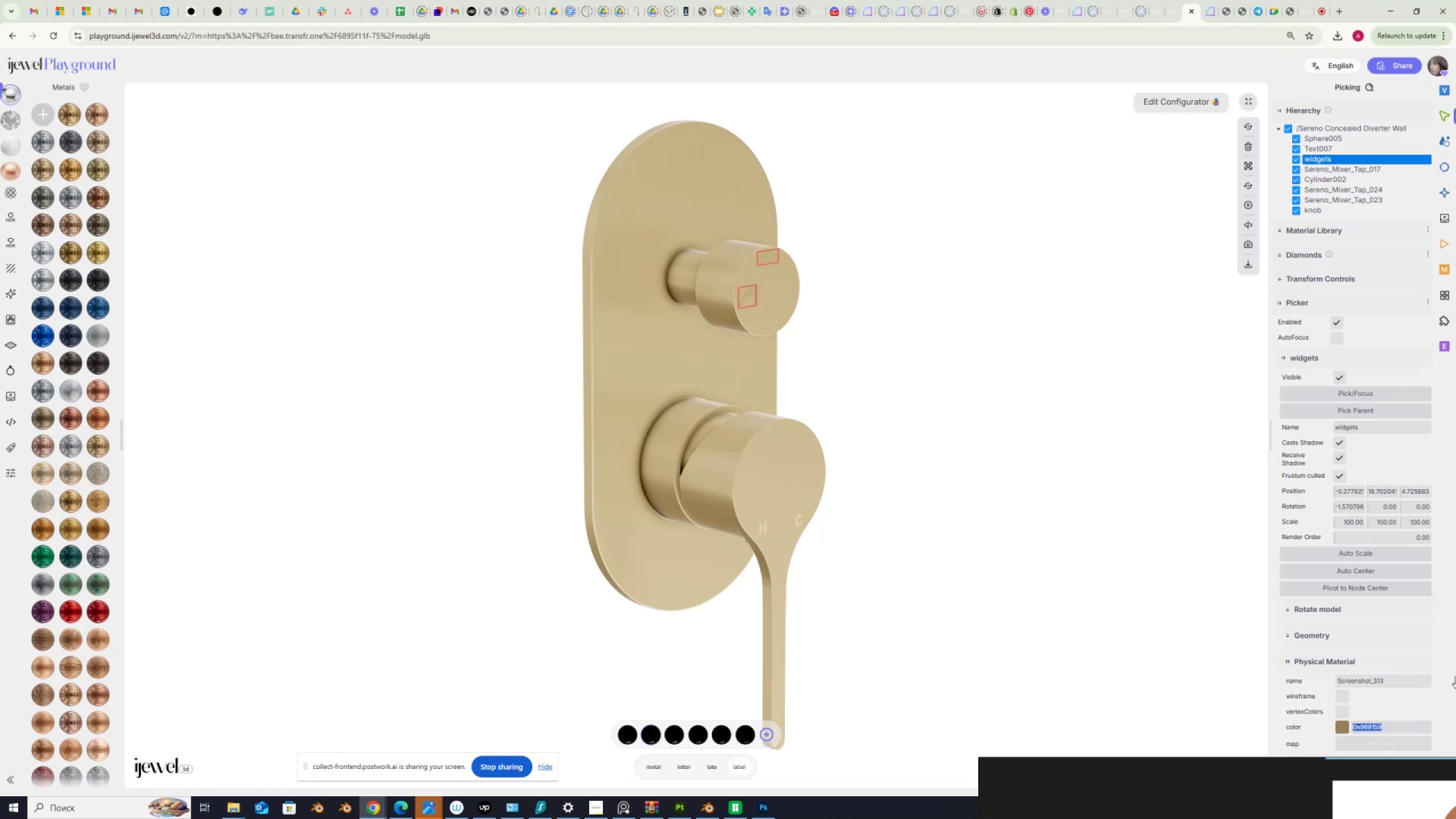 
key(Control+ControlLeft)
 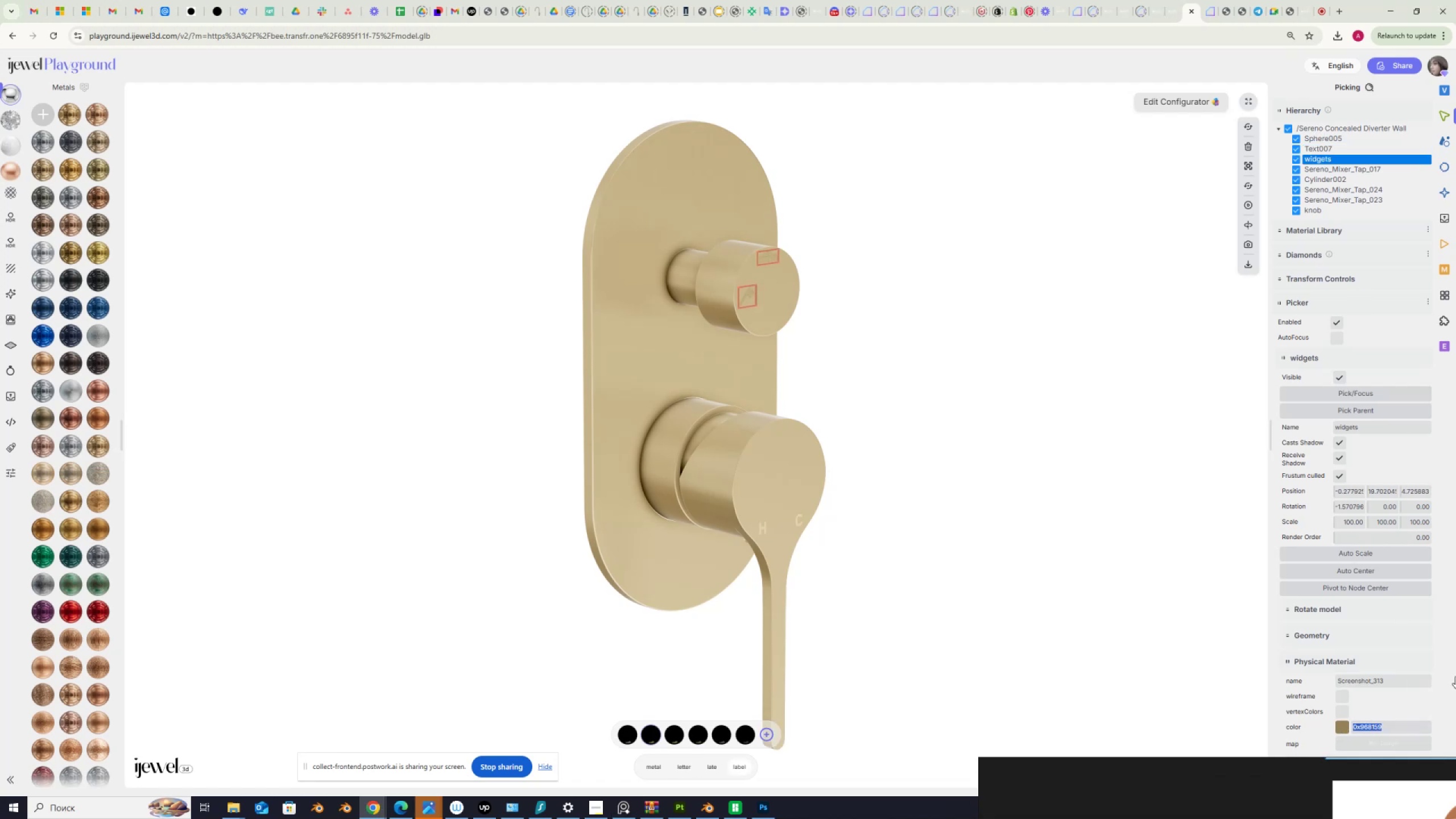 
key(Control+V)
 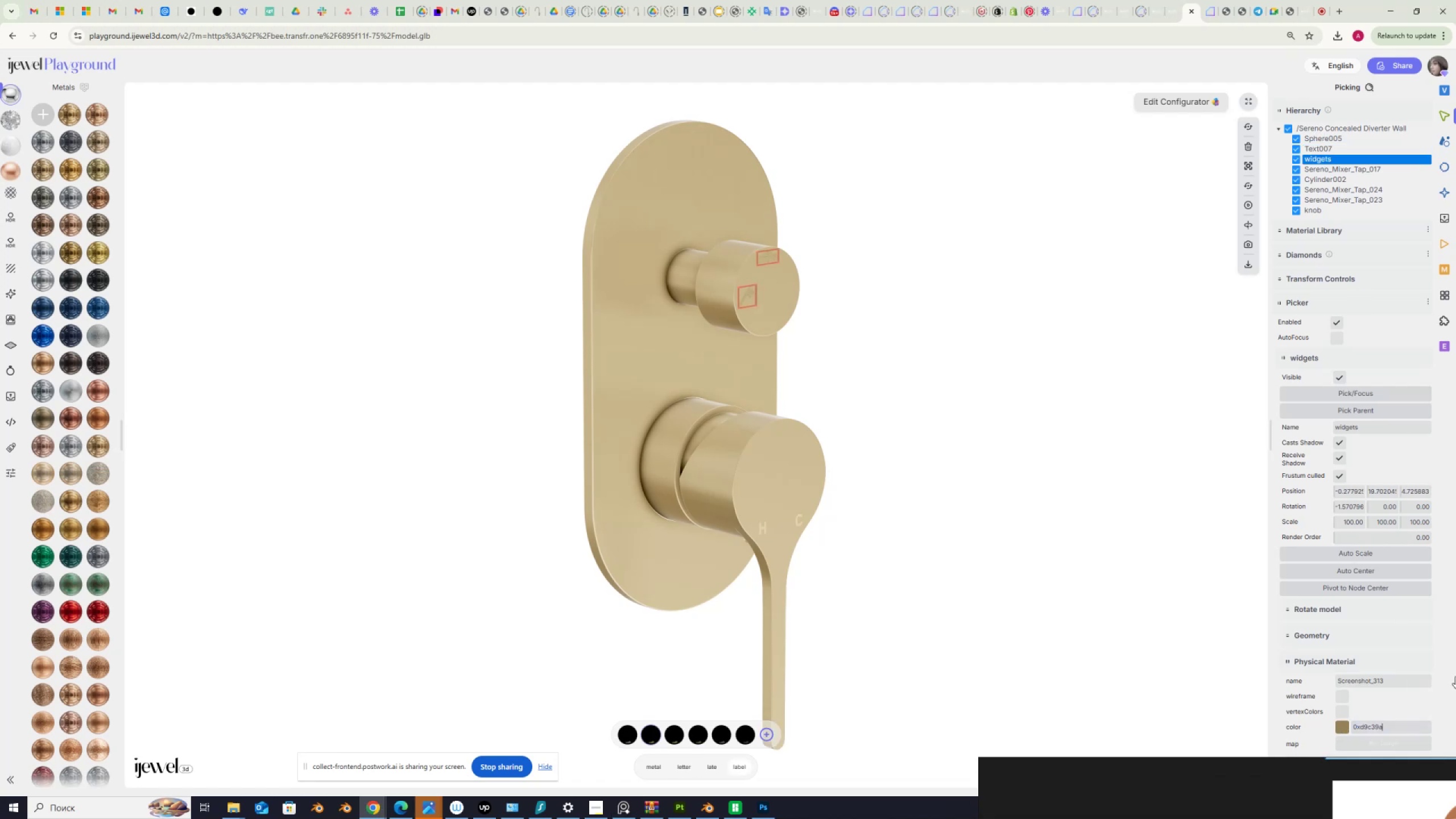 
key(NumpadEnter)
 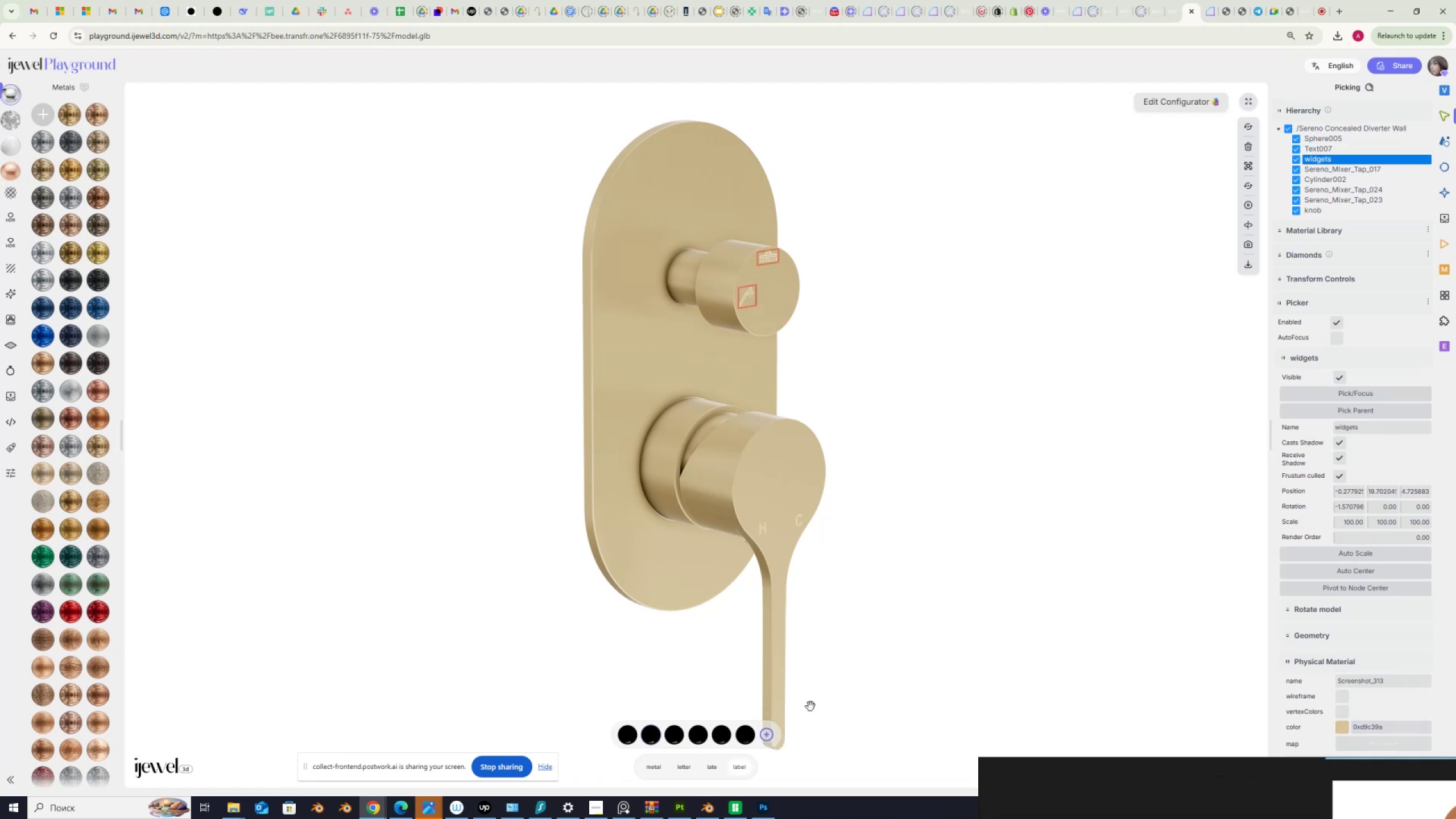 
scroll: coordinate [1311, 681], scroll_direction: down, amount: 5.0
 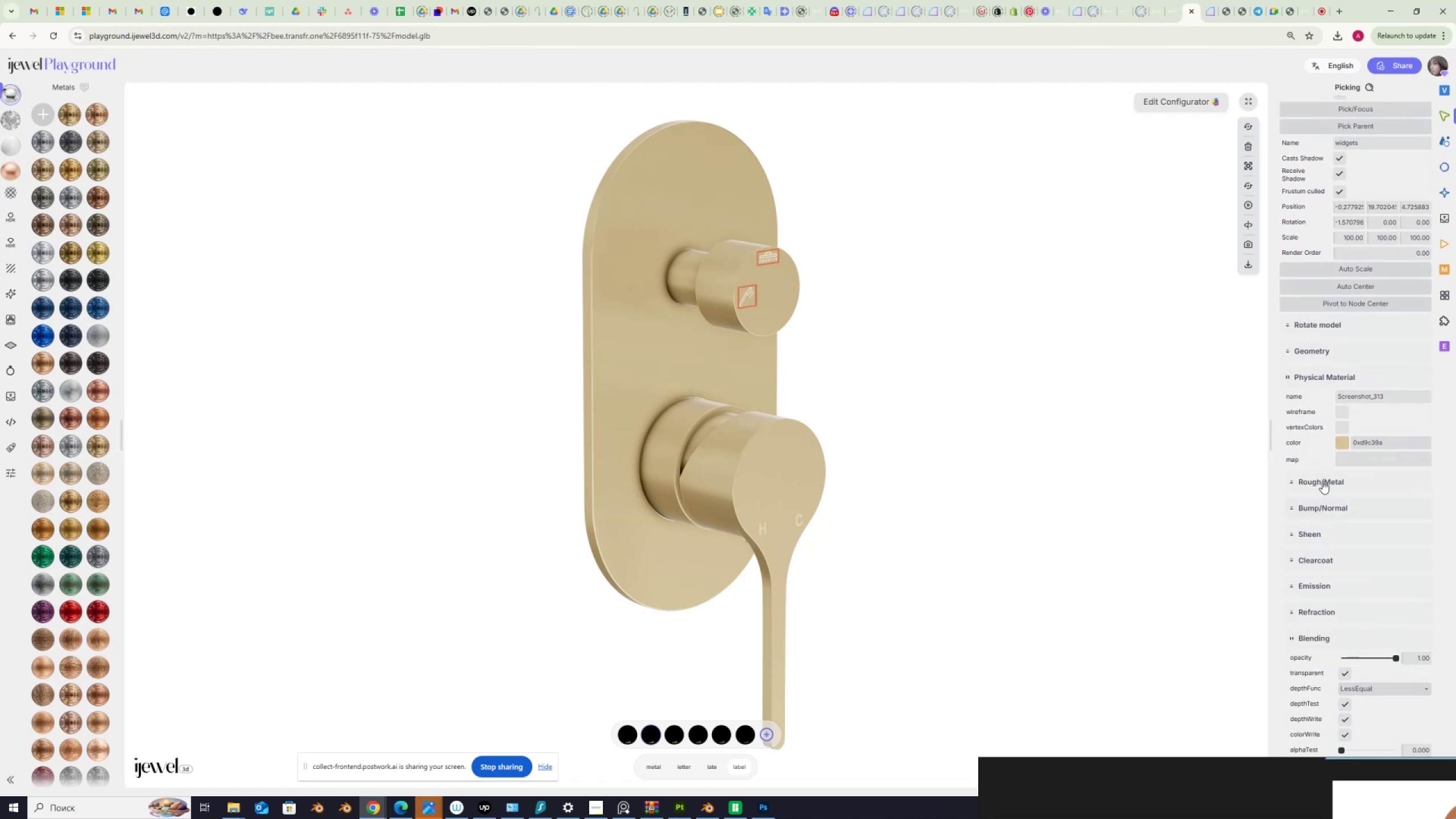 
left_click([1322, 481])
 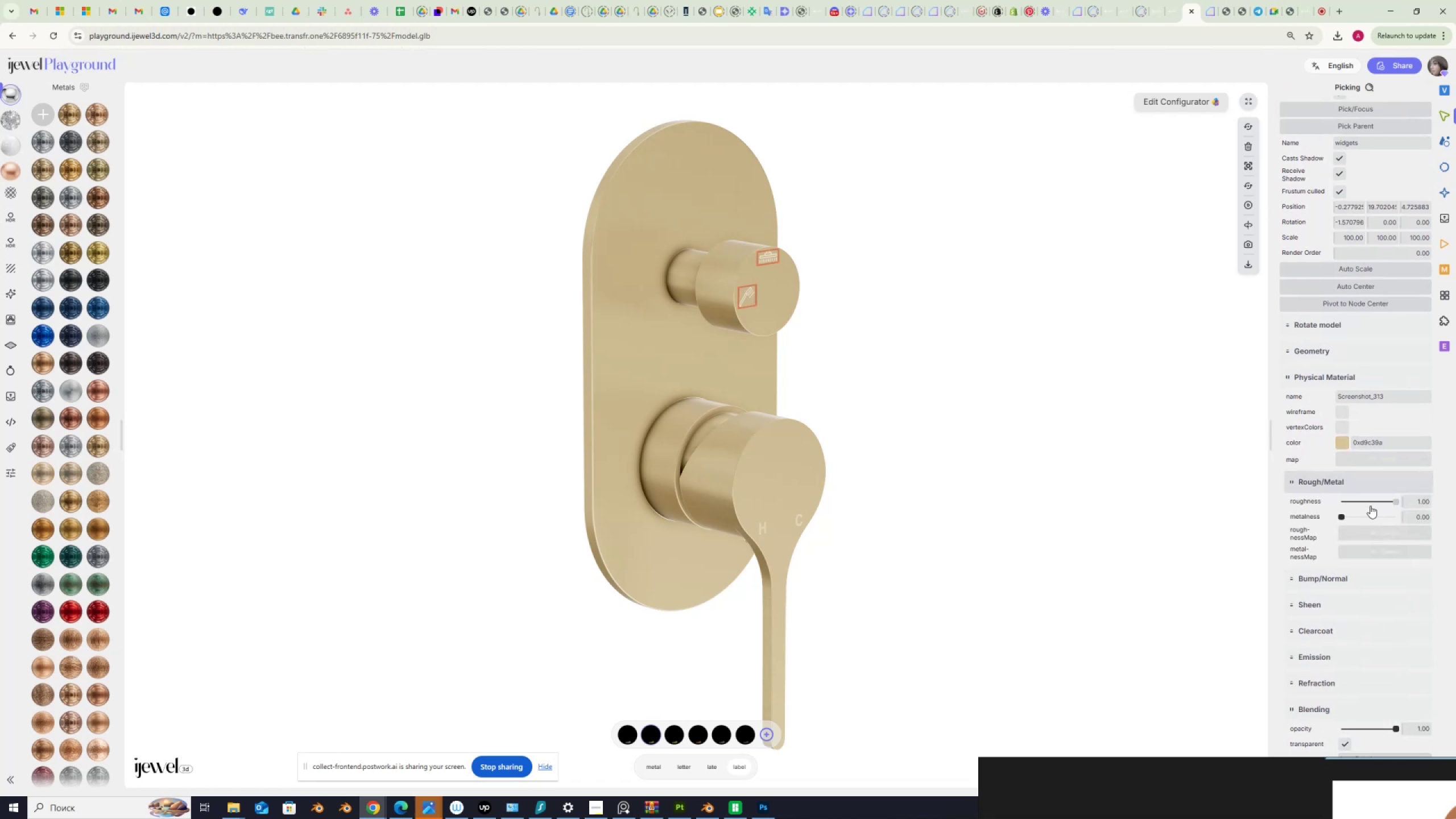 
left_click([1372, 500])
 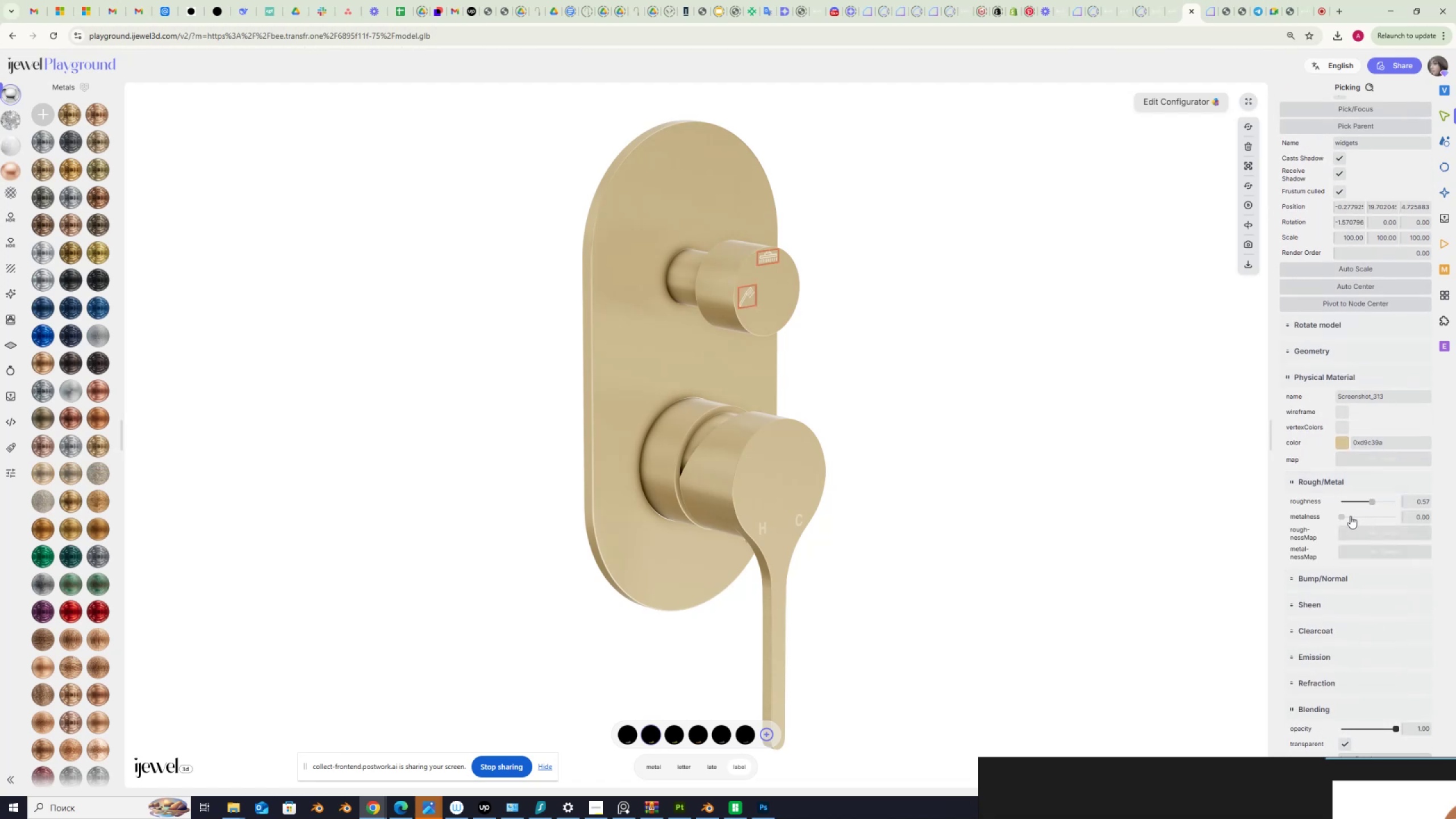 
left_click_drag(start_coordinate=[1343, 517], to_coordinate=[1445, 522])
 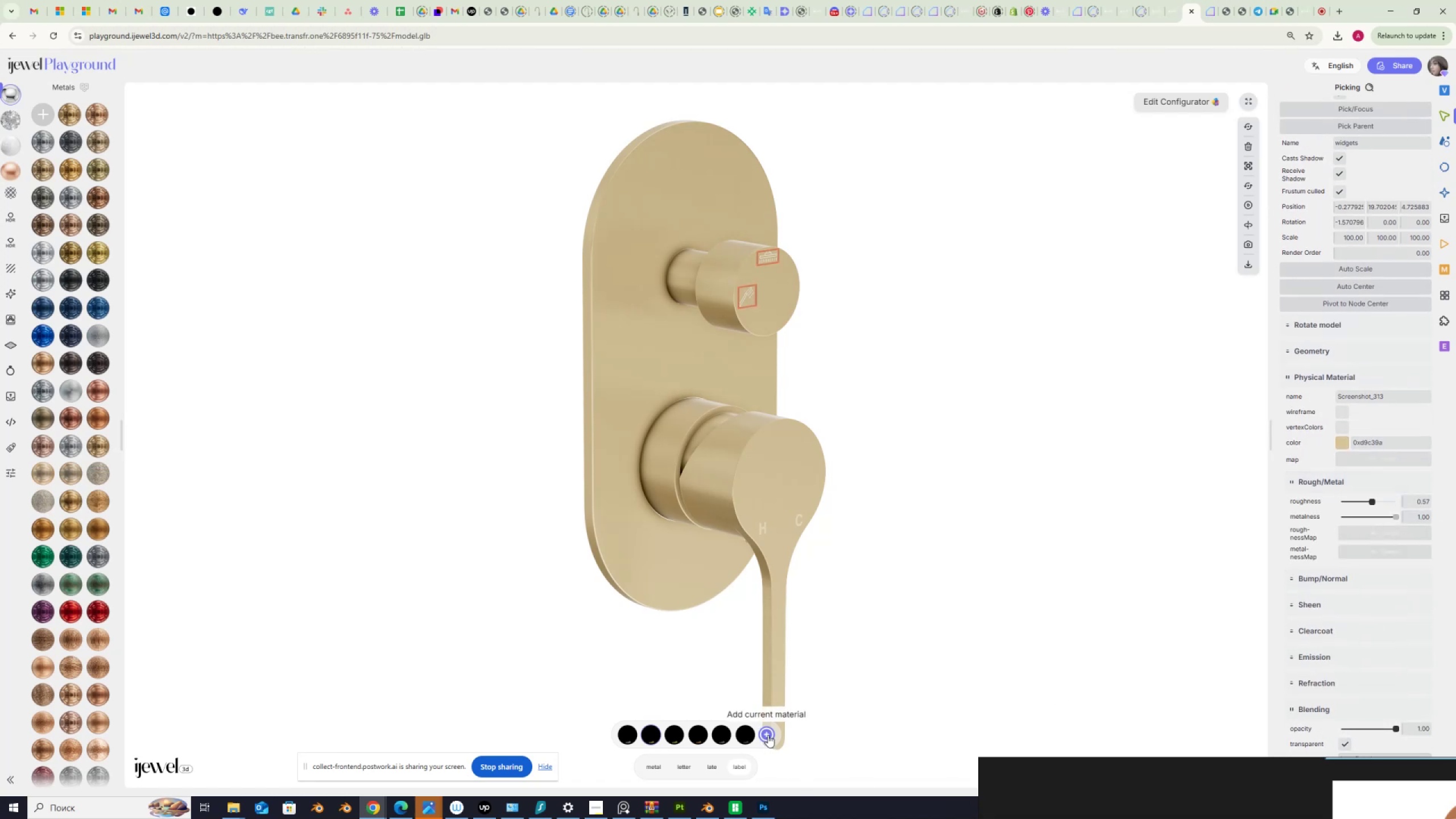 
left_click([768, 735])
 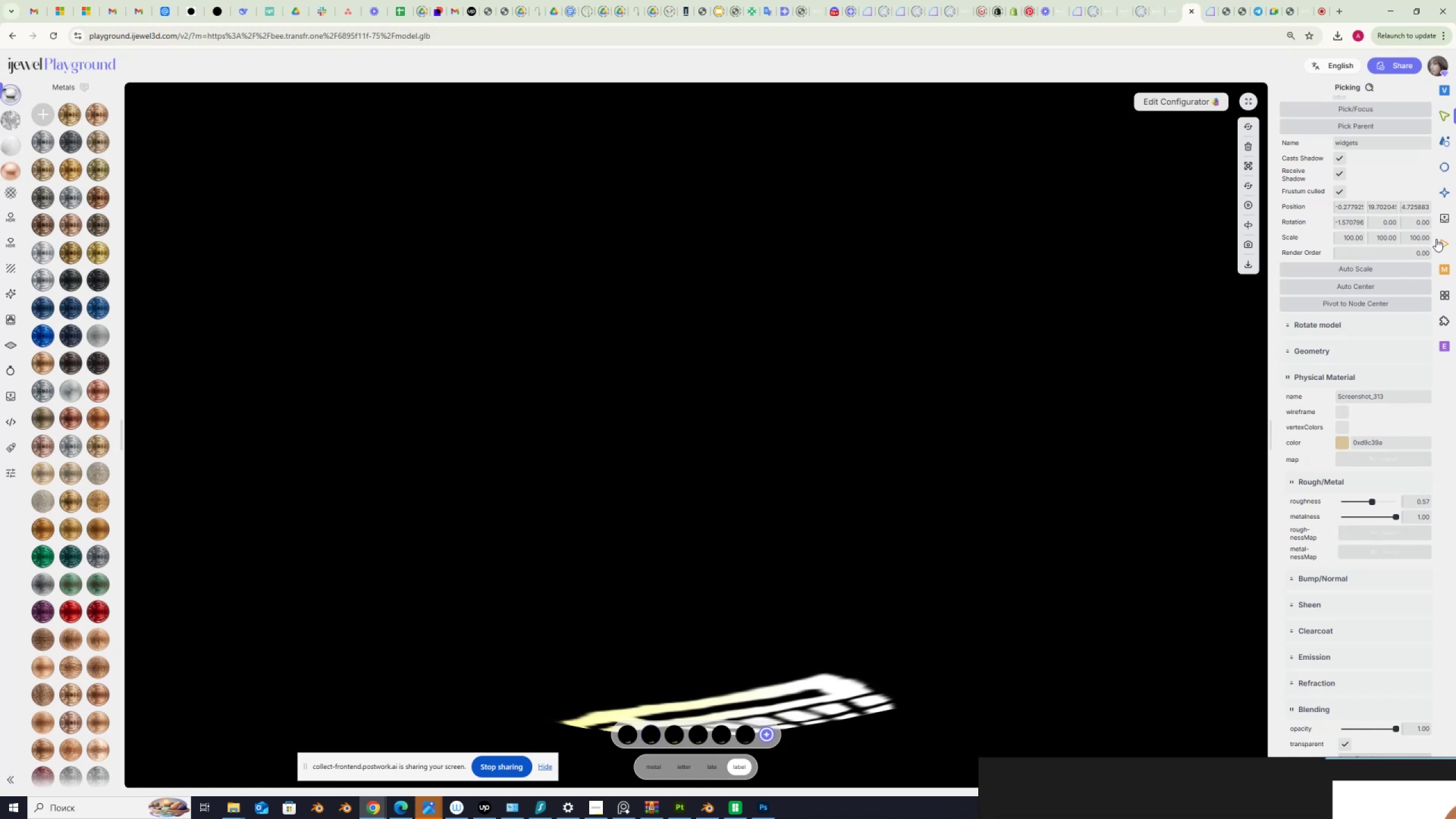 
wait(6.43)
 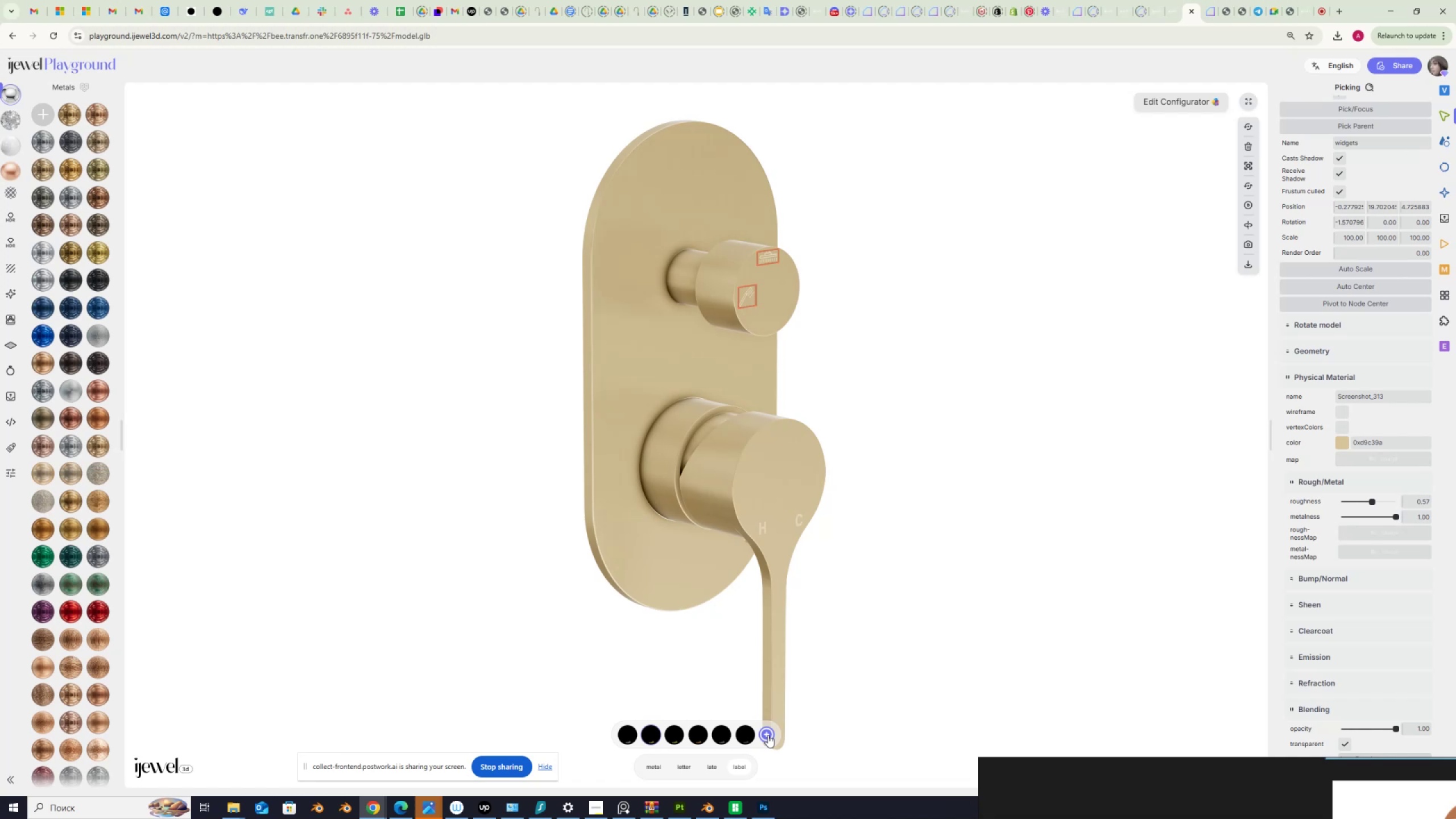 
left_click([1099, 342])
 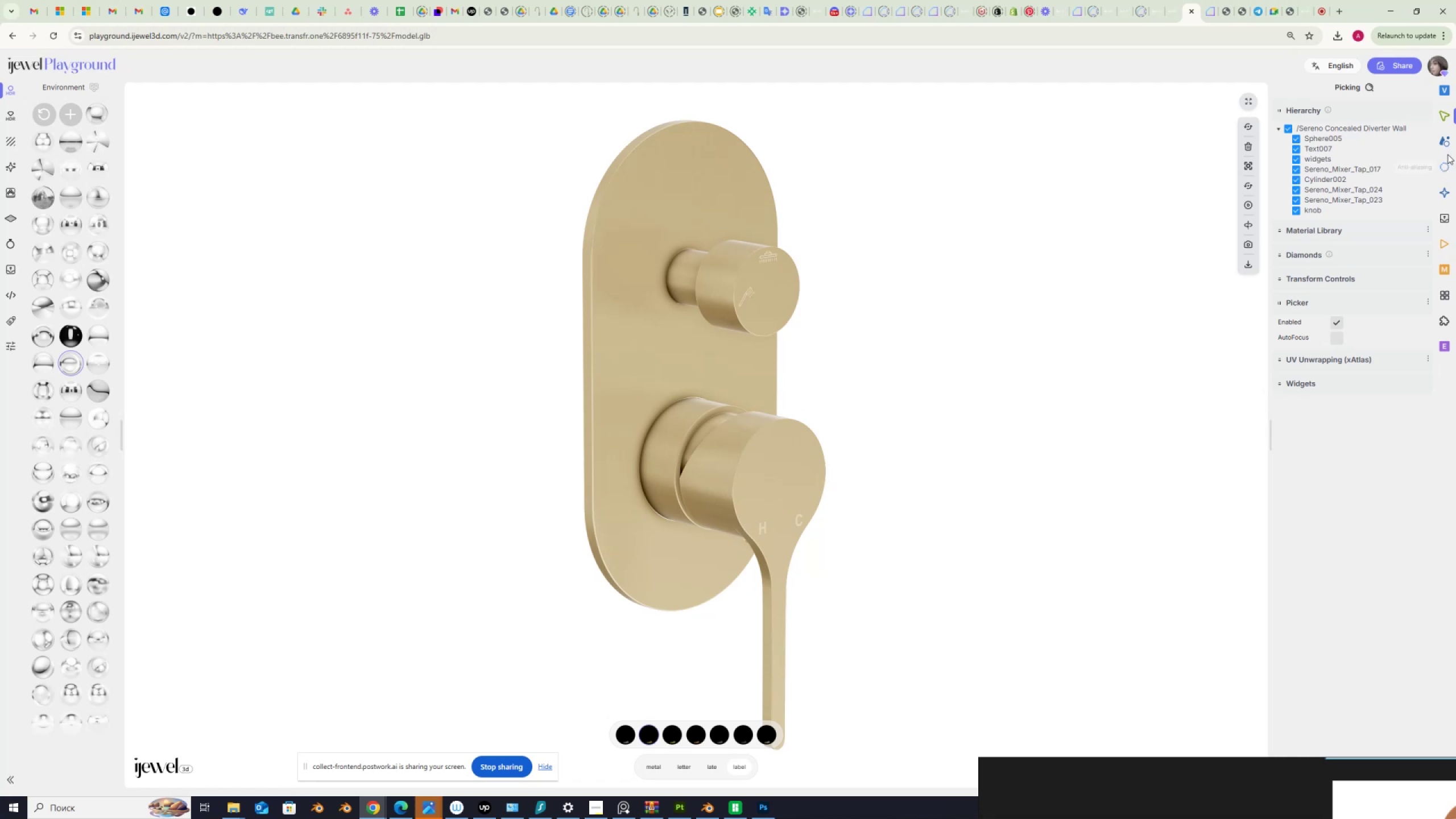 
wait(5.92)
 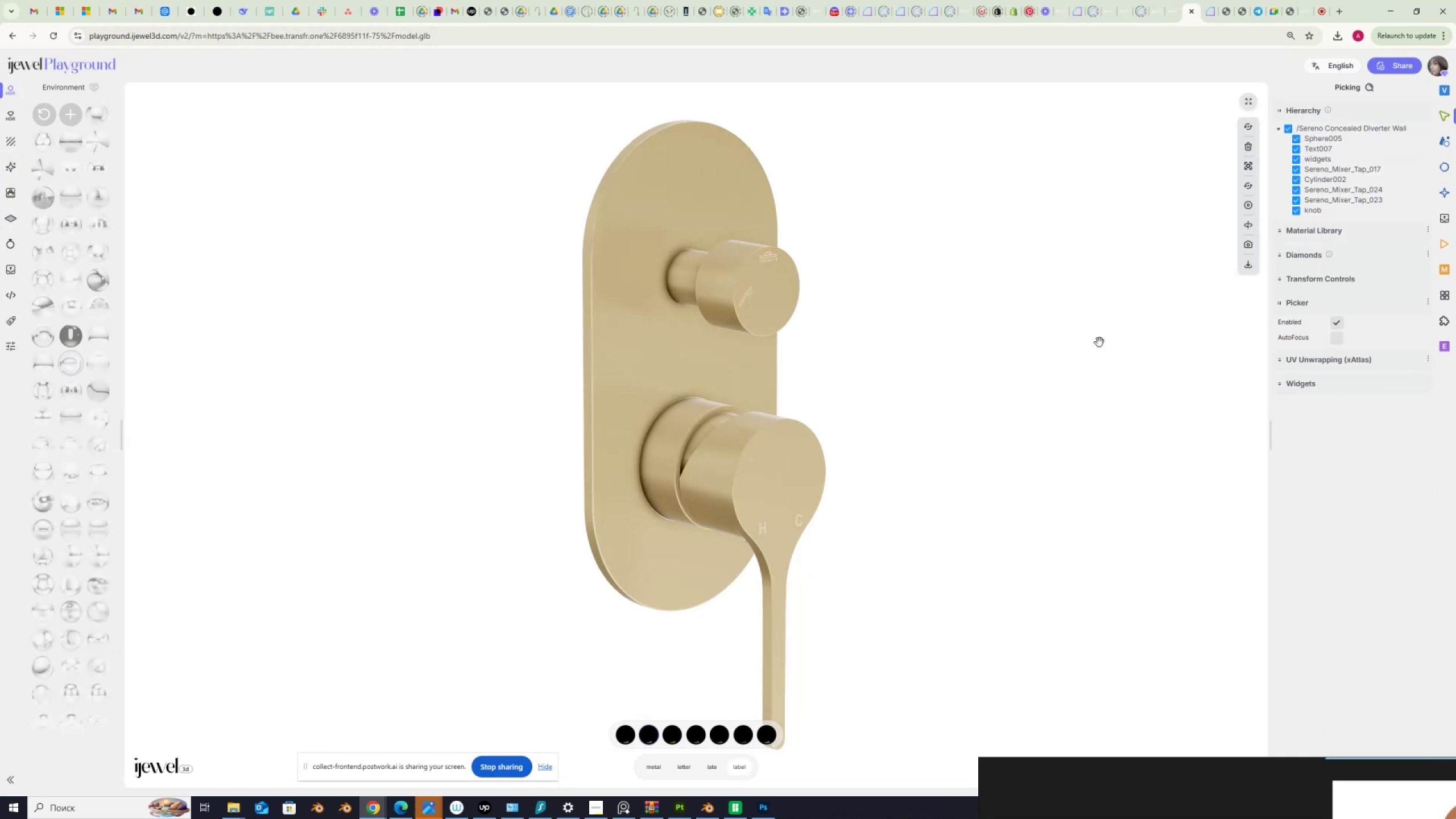 
left_click([1446, 142])
 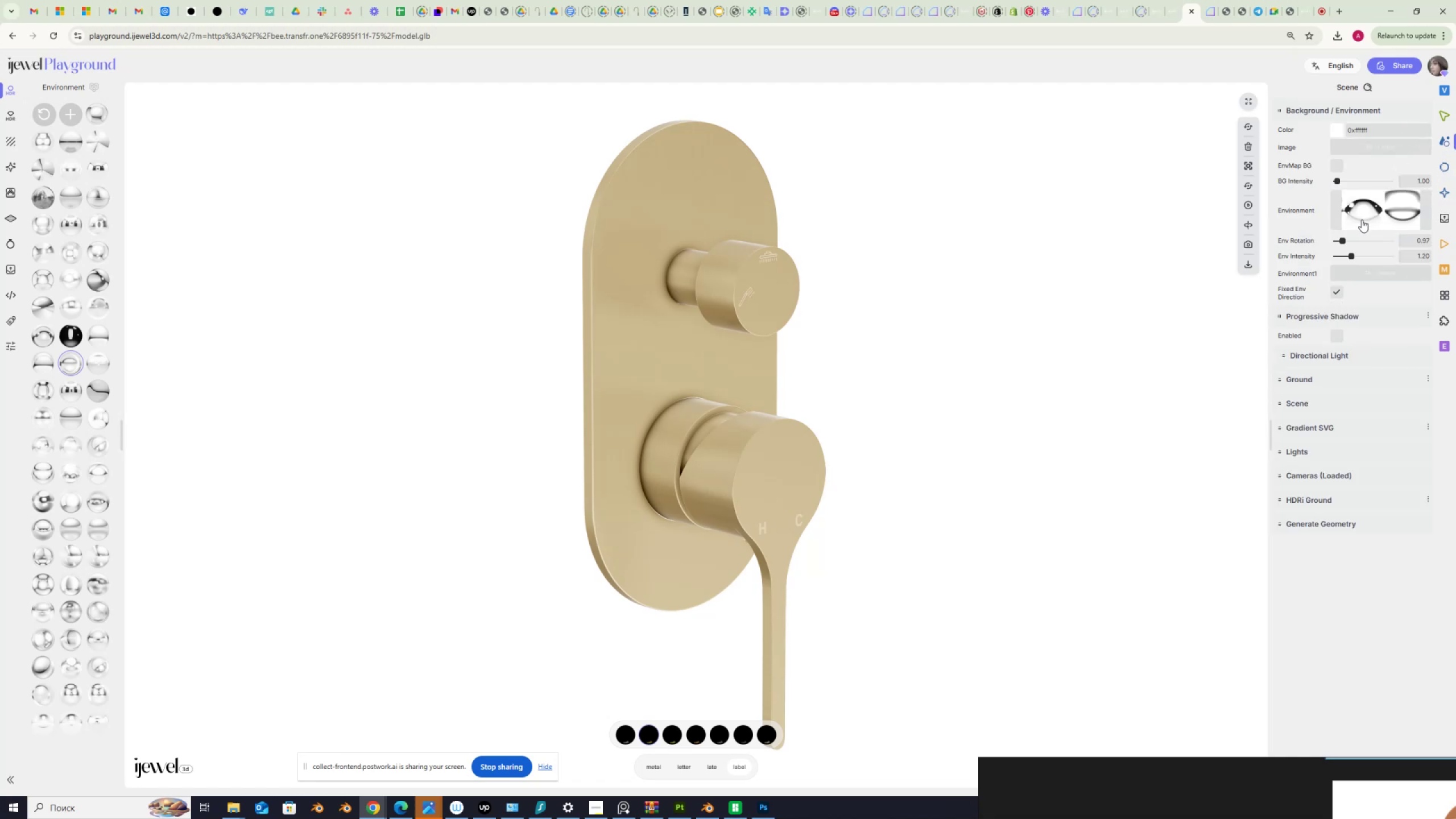 
left_click([1335, 292])
 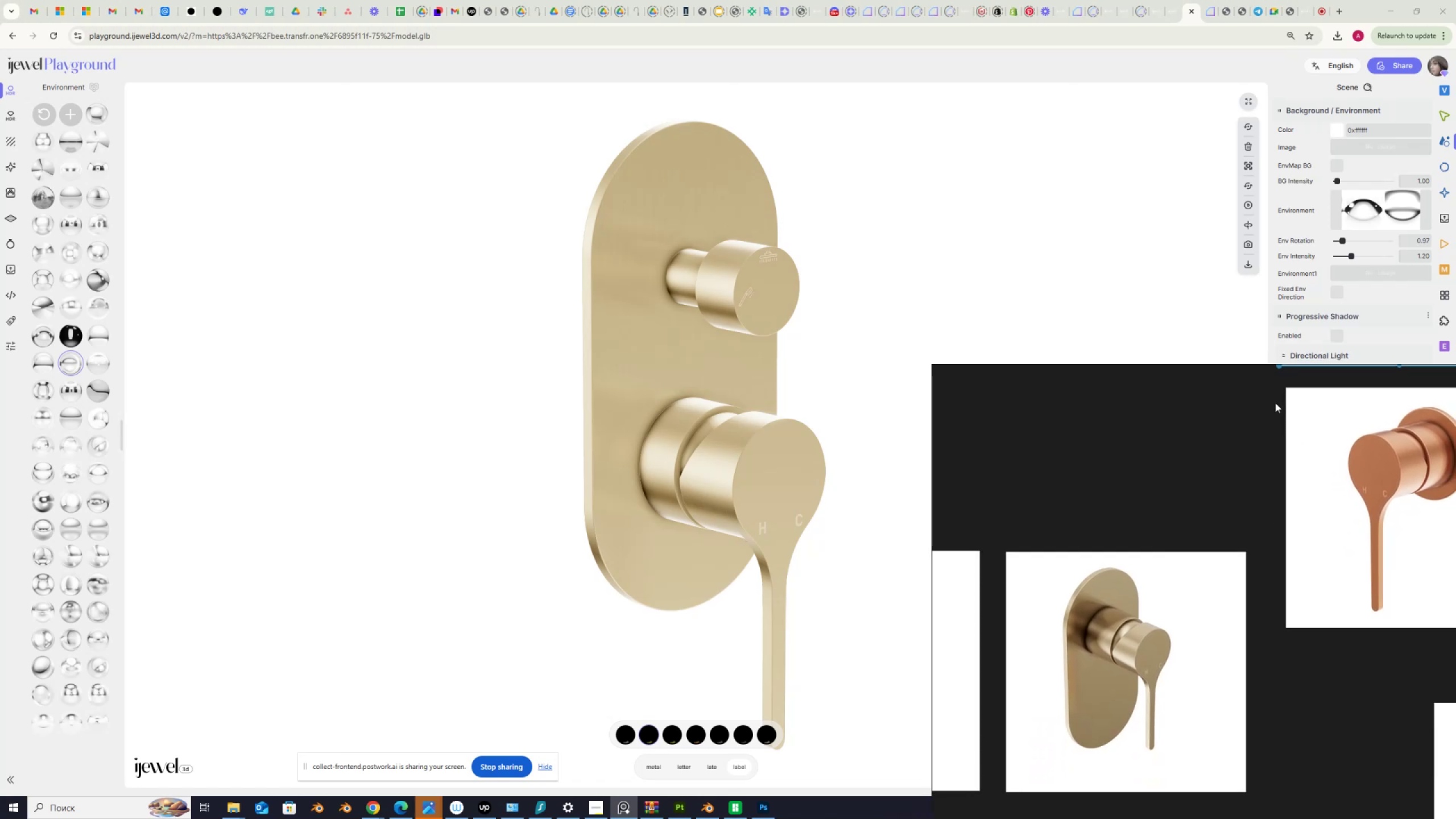 
wait(11.78)
 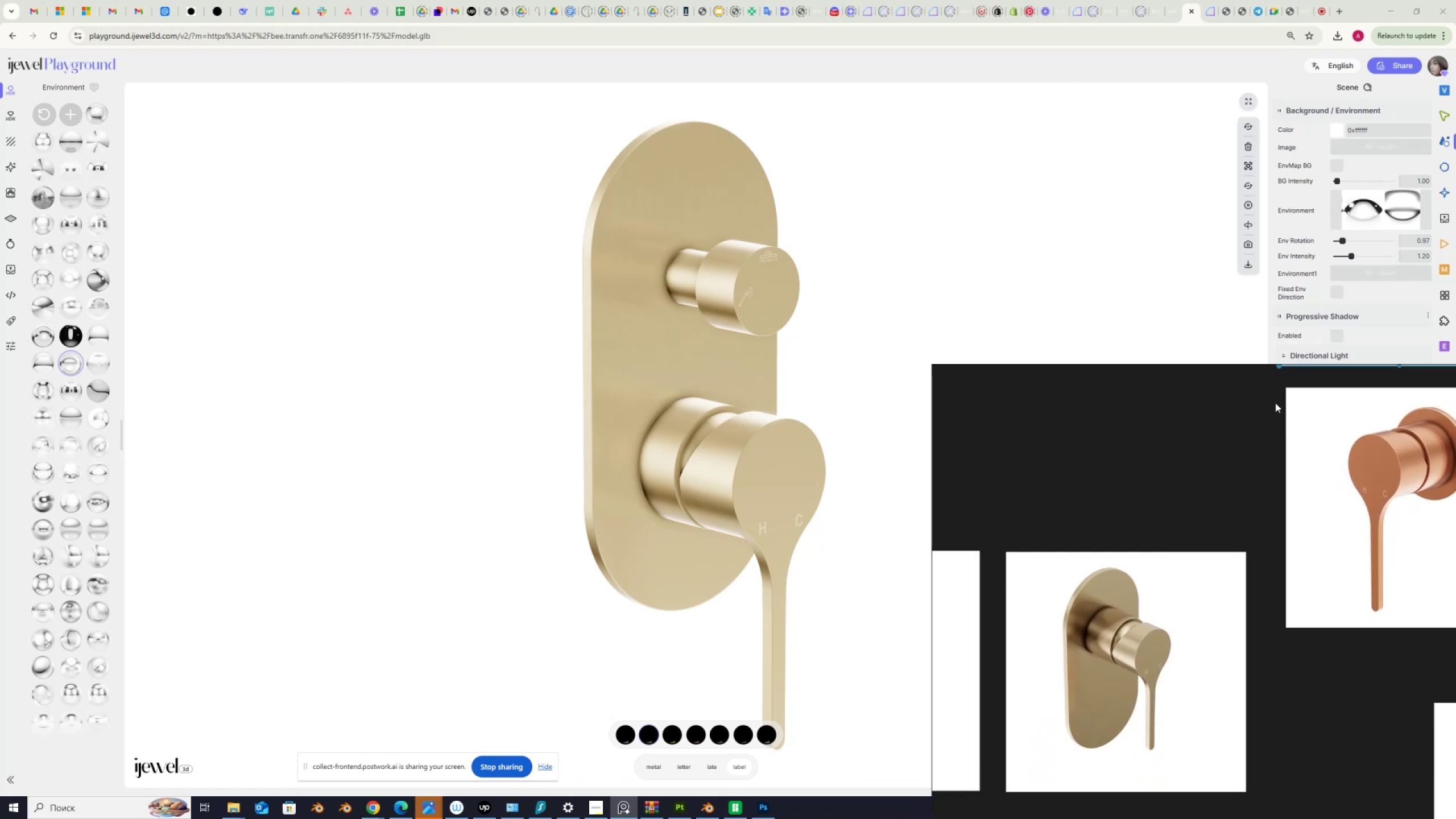 
key(PrintScreen)
 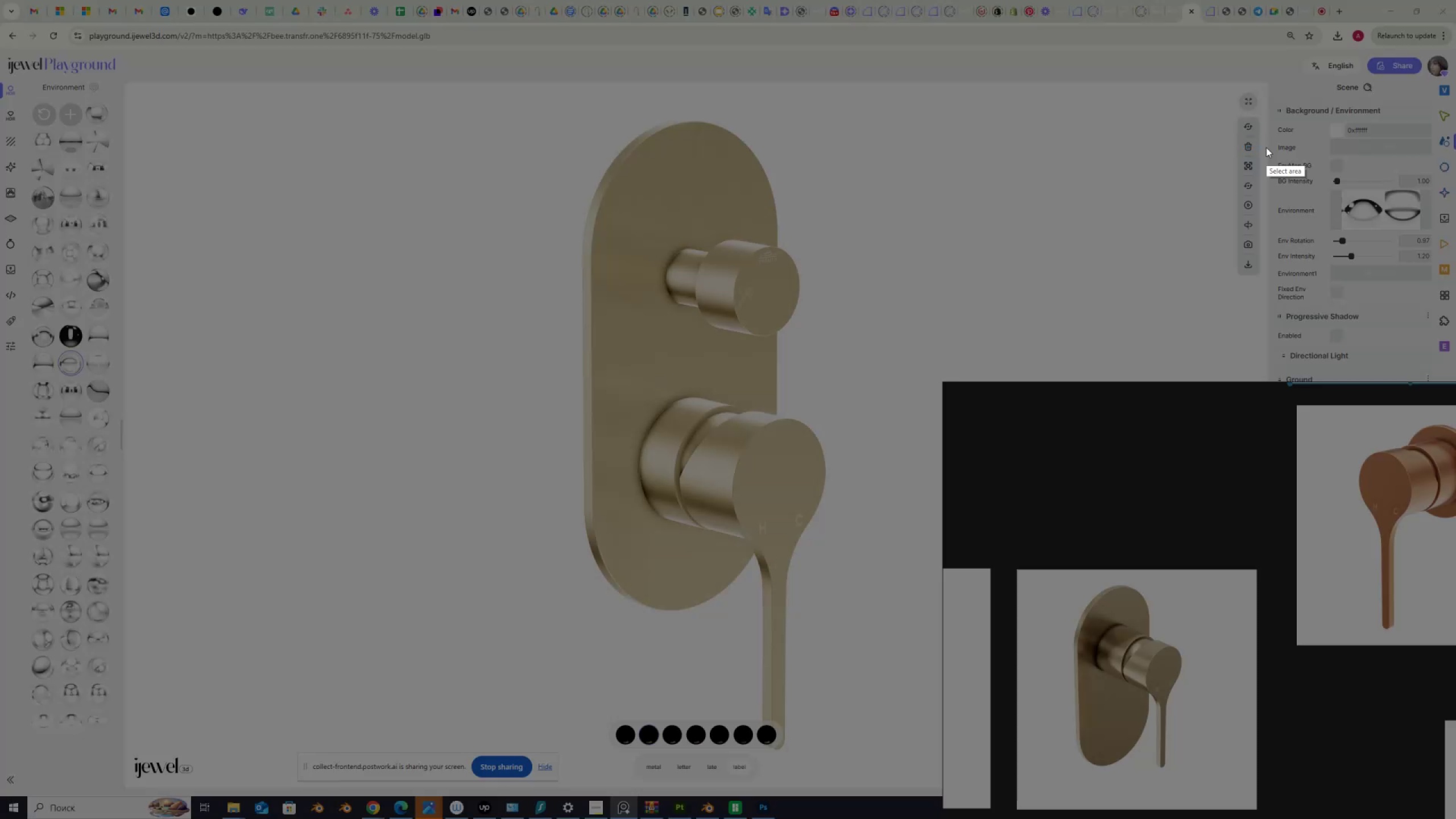 
left_click_drag(start_coordinate=[1272, 149], to_coordinate=[1436, 286])
 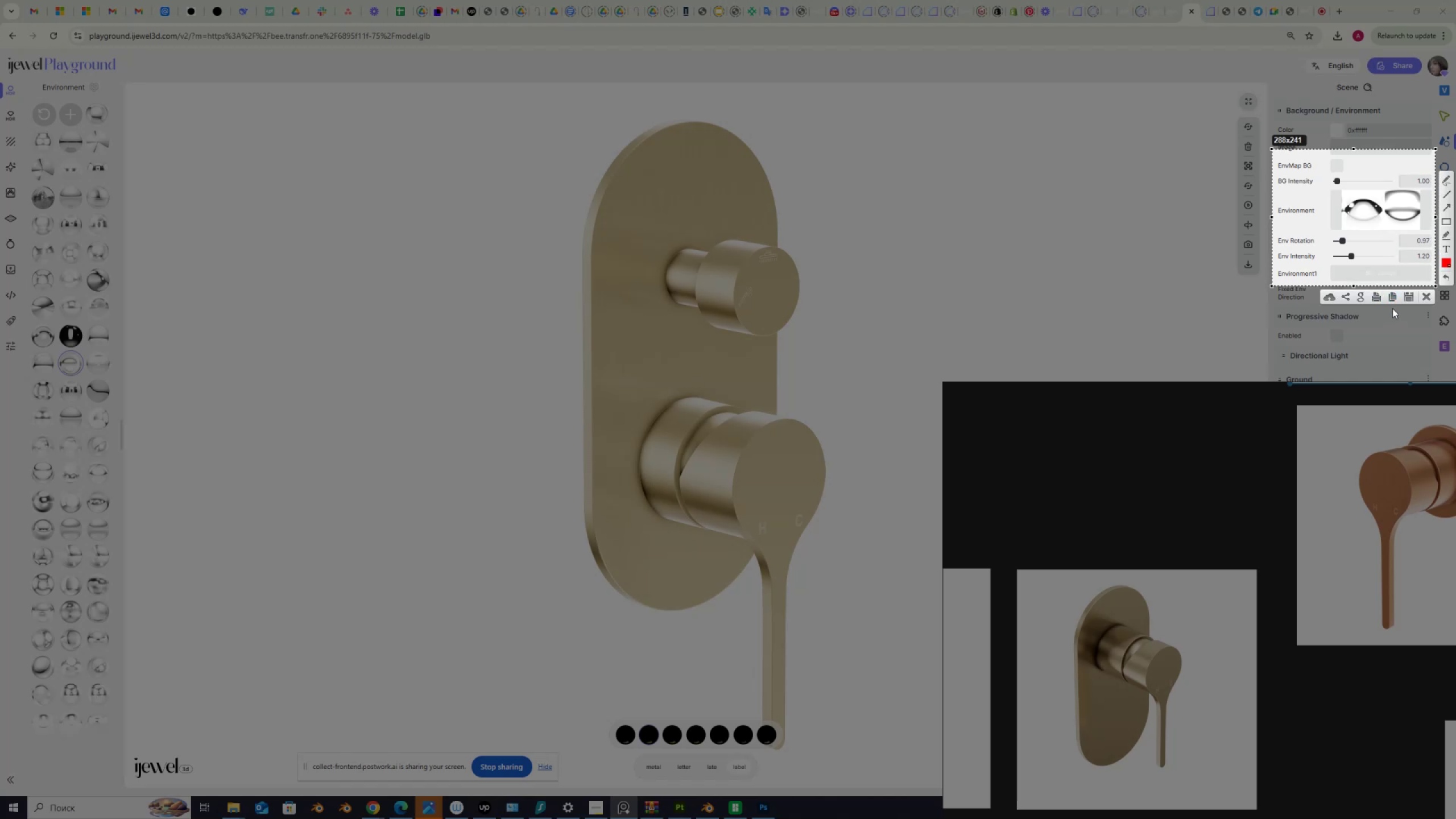 
left_click([1393, 294])
 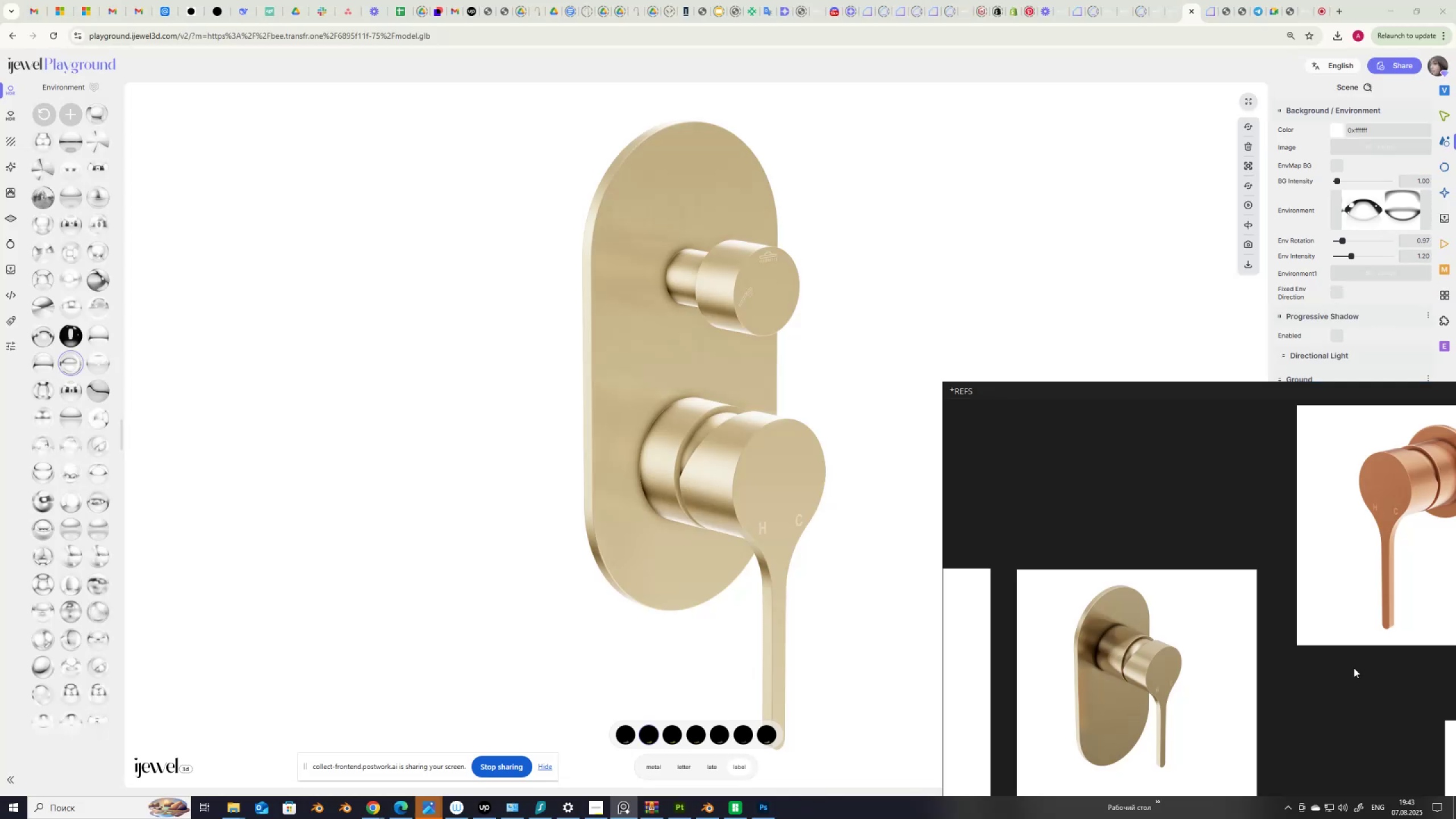 
scroll: coordinate [1223, 610], scroll_direction: down, amount: 12.0
 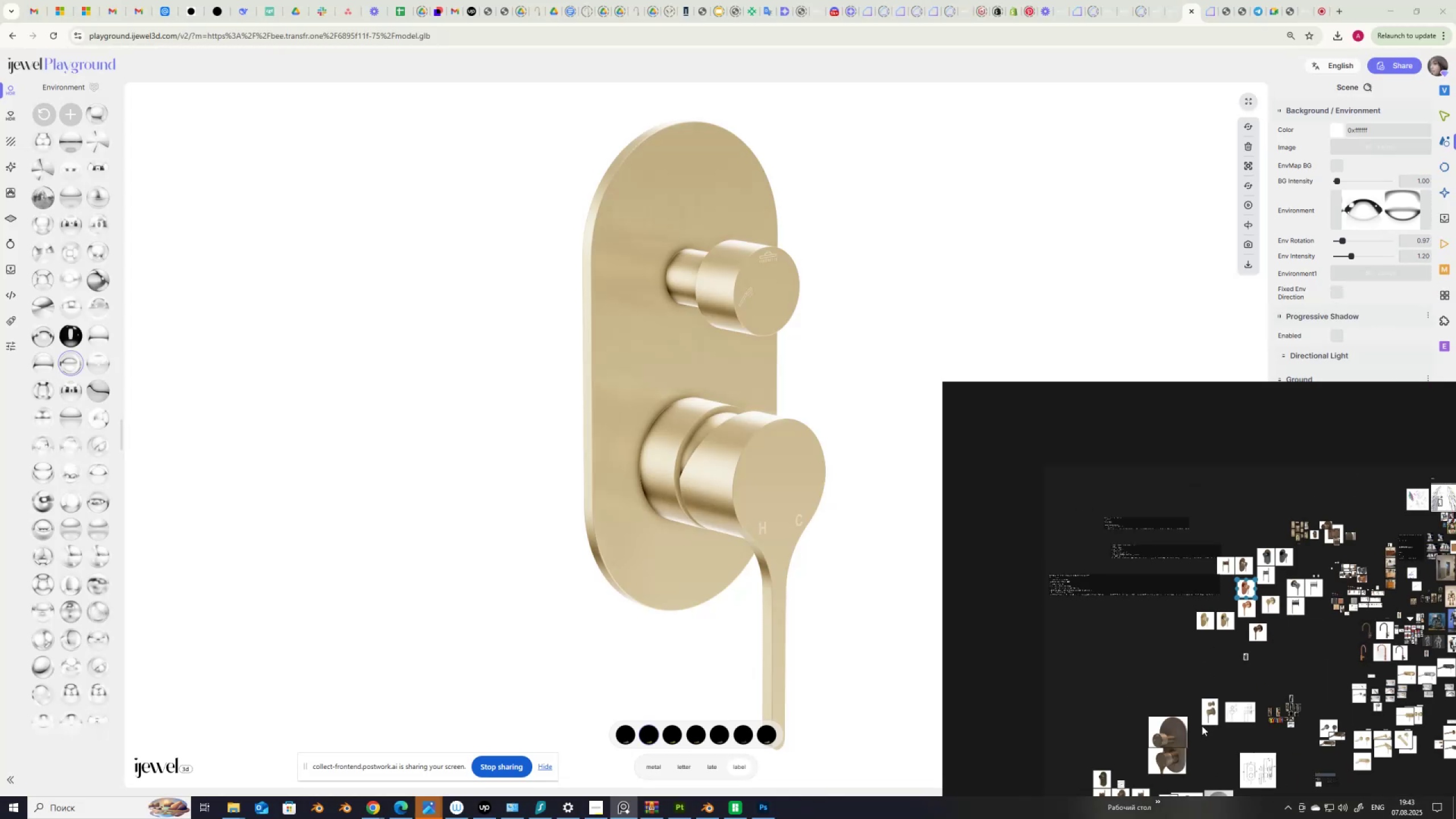 
scroll: coordinate [1172, 621], scroll_direction: up, amount: 8.0
 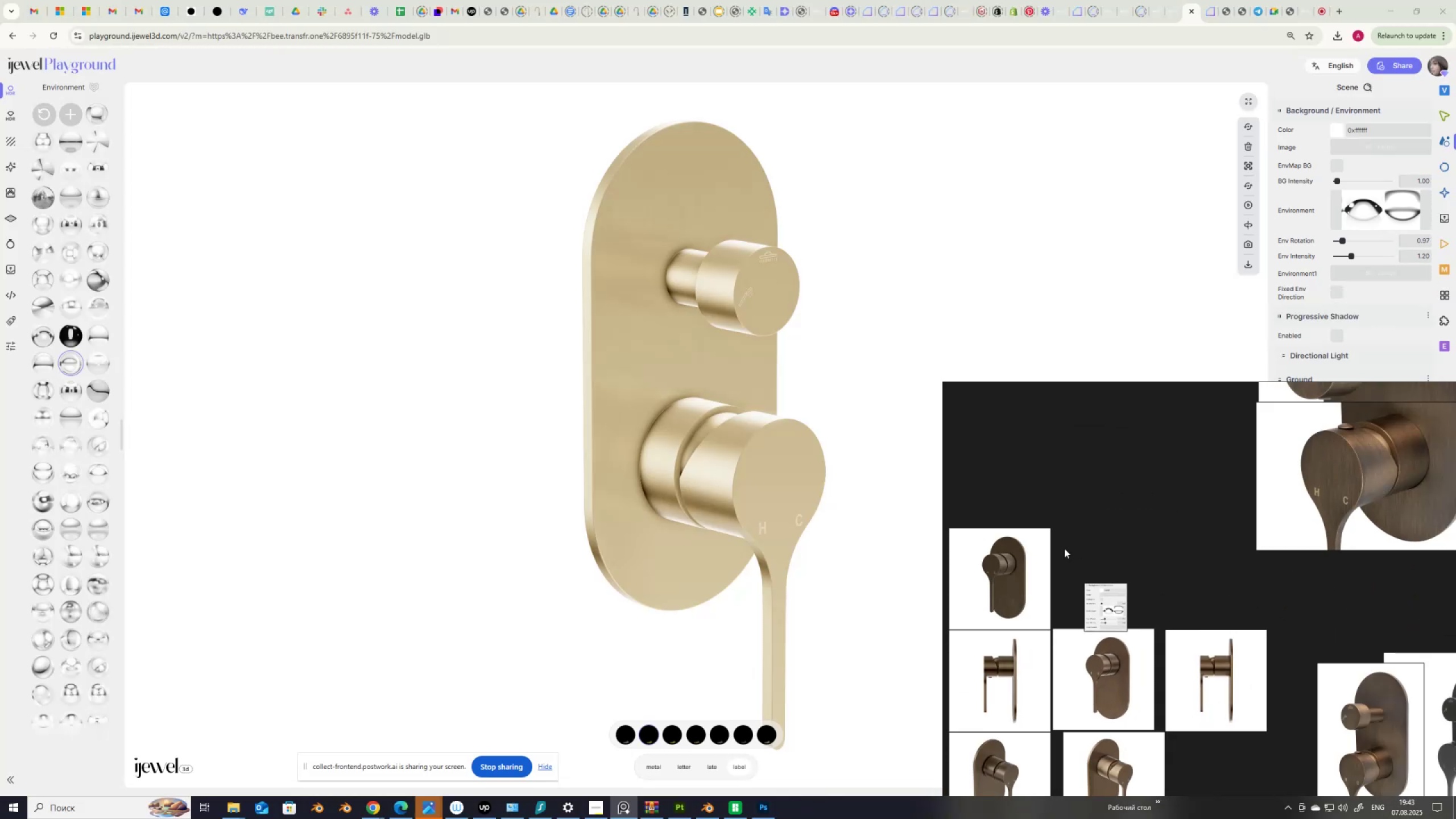 
key(Control+V)
 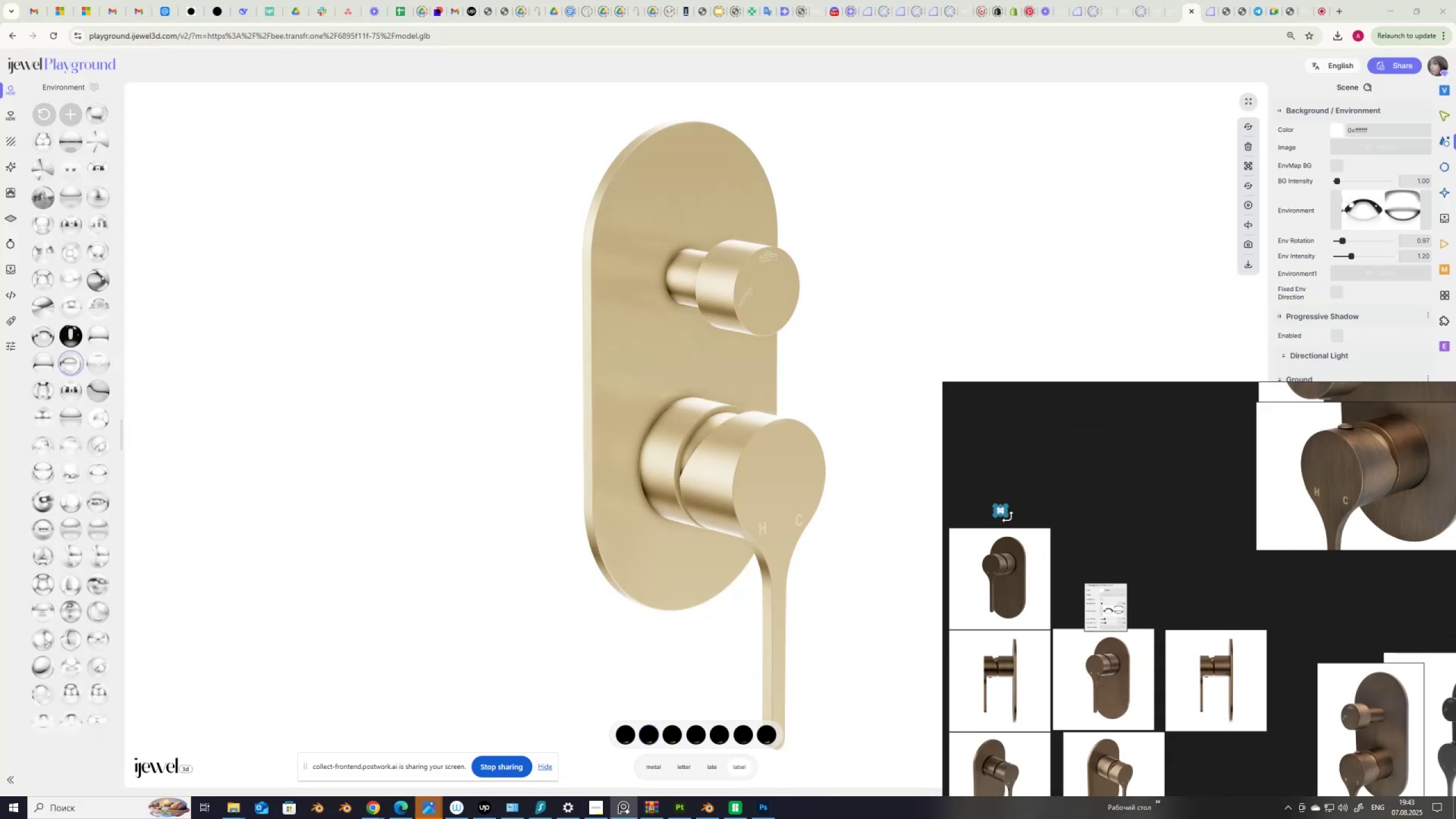 
left_click_drag(start_coordinate=[1007, 515], to_coordinate=[1054, 547])
 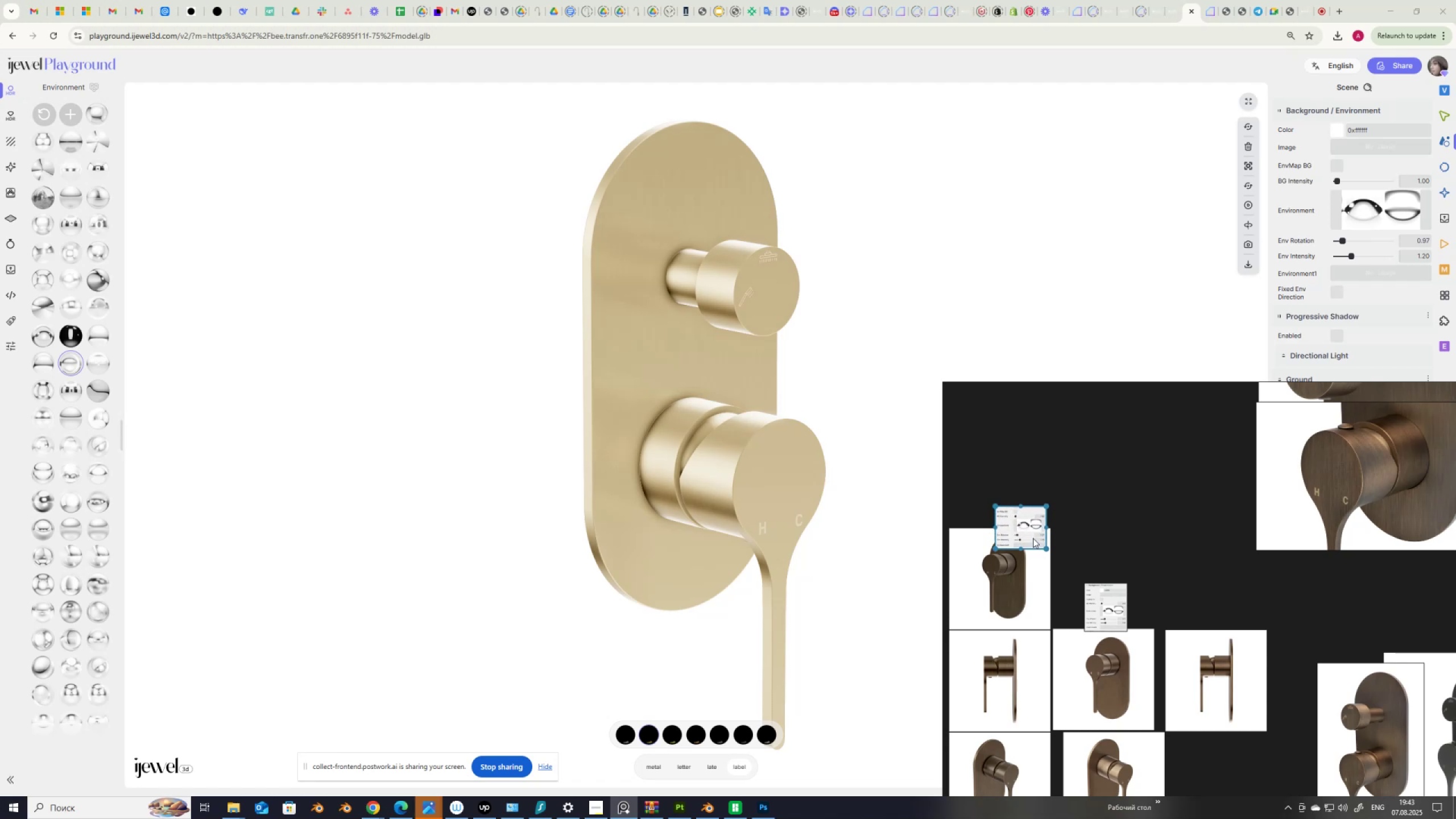 
left_click_drag(start_coordinate=[1033, 538], to_coordinate=[1156, 740])
 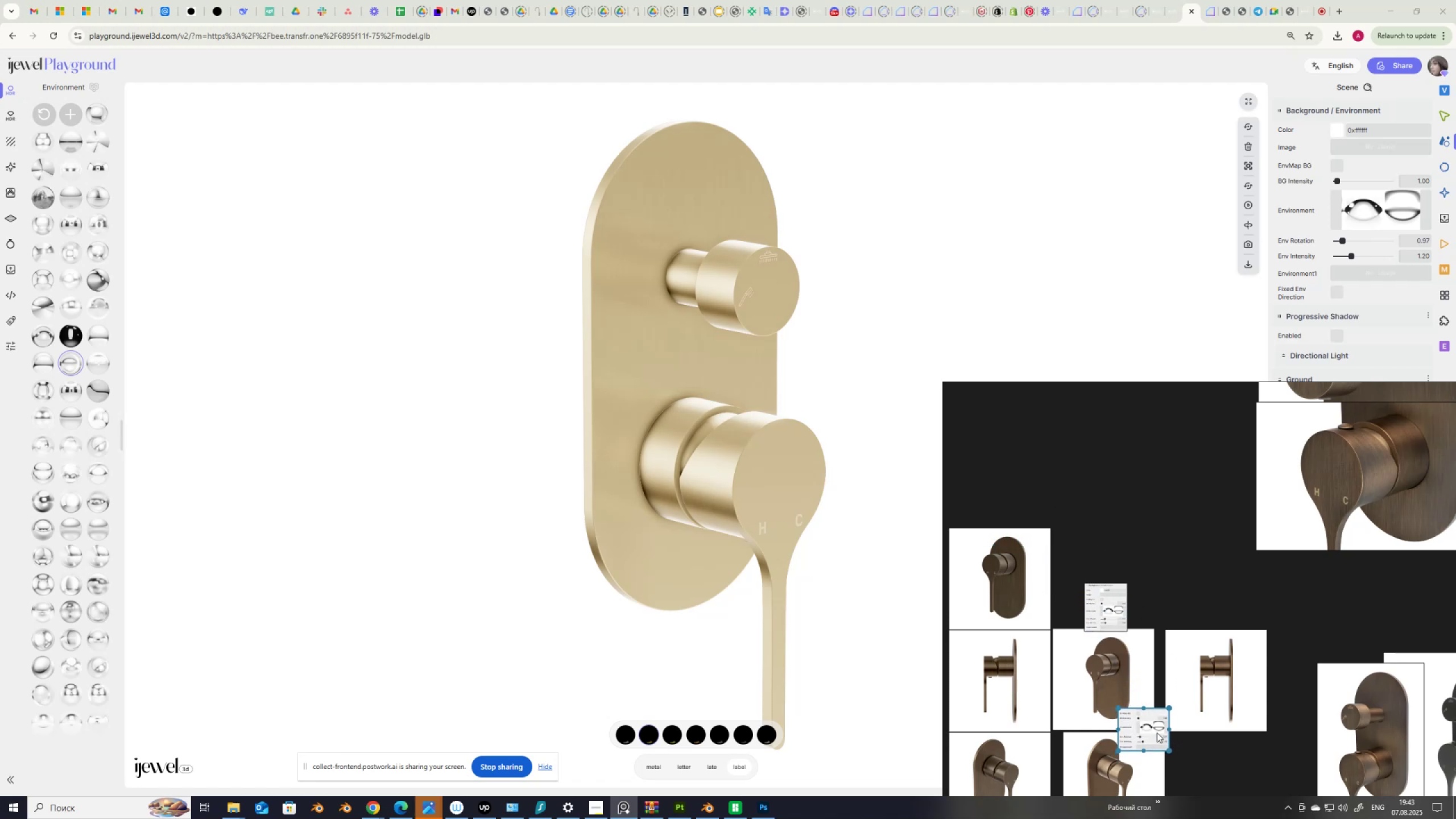 
scroll: coordinate [1184, 674], scroll_direction: down, amount: 7.0
 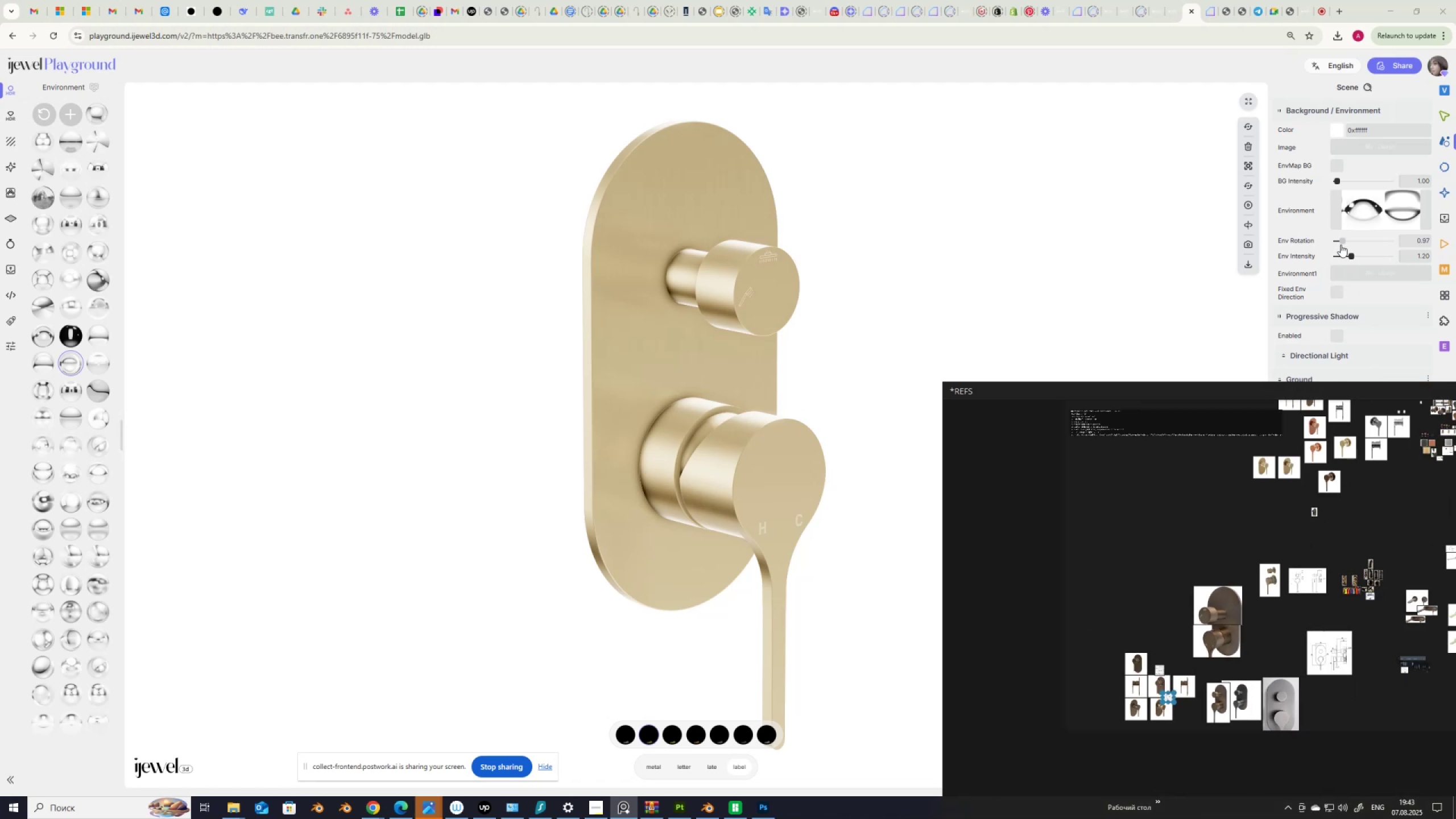 
left_click_drag(start_coordinate=[1342, 242], to_coordinate=[1357, 250])
 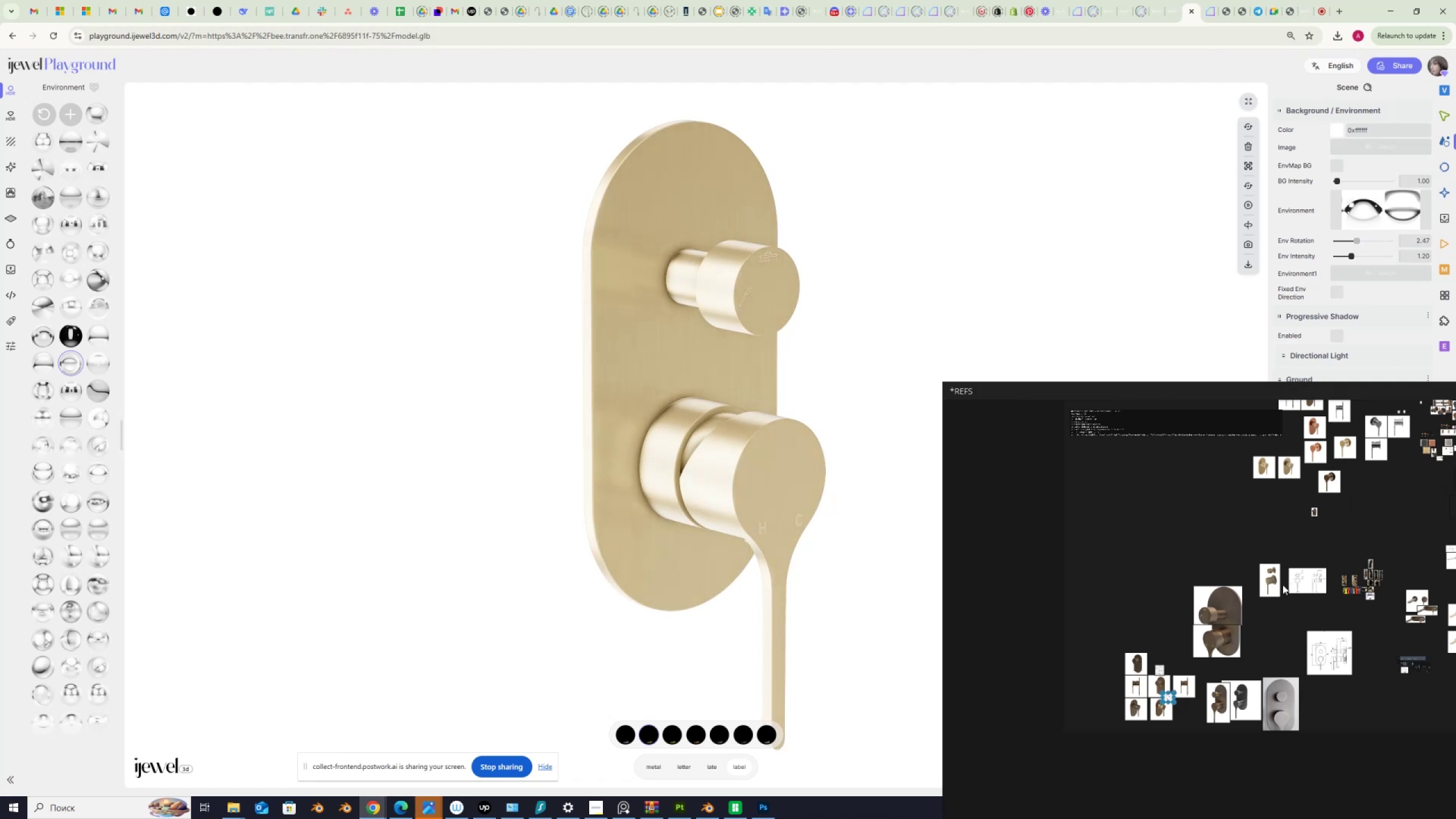 
scroll: coordinate [1290, 637], scroll_direction: up, amount: 13.0
 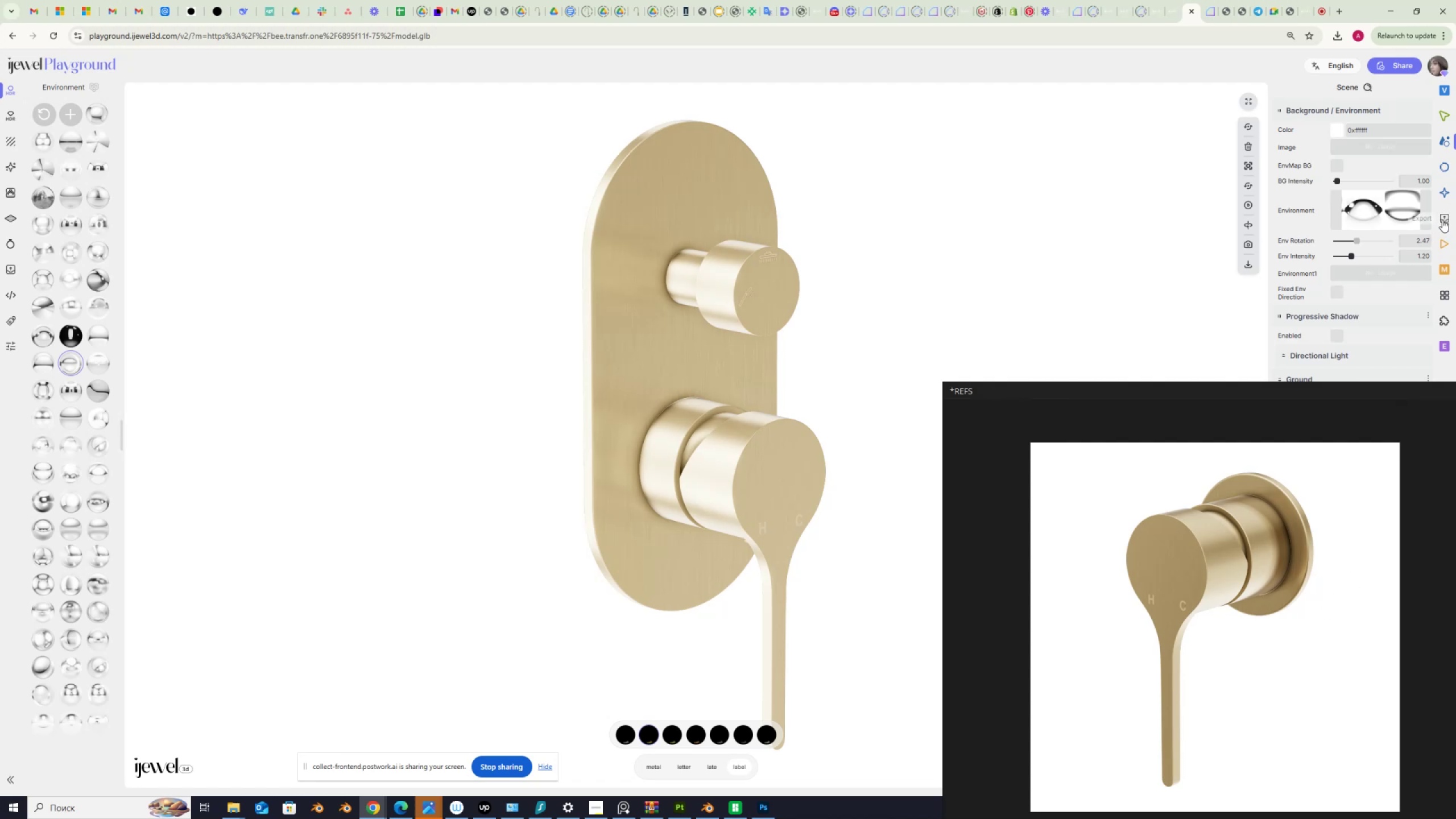 
left_click([1445, 192])
 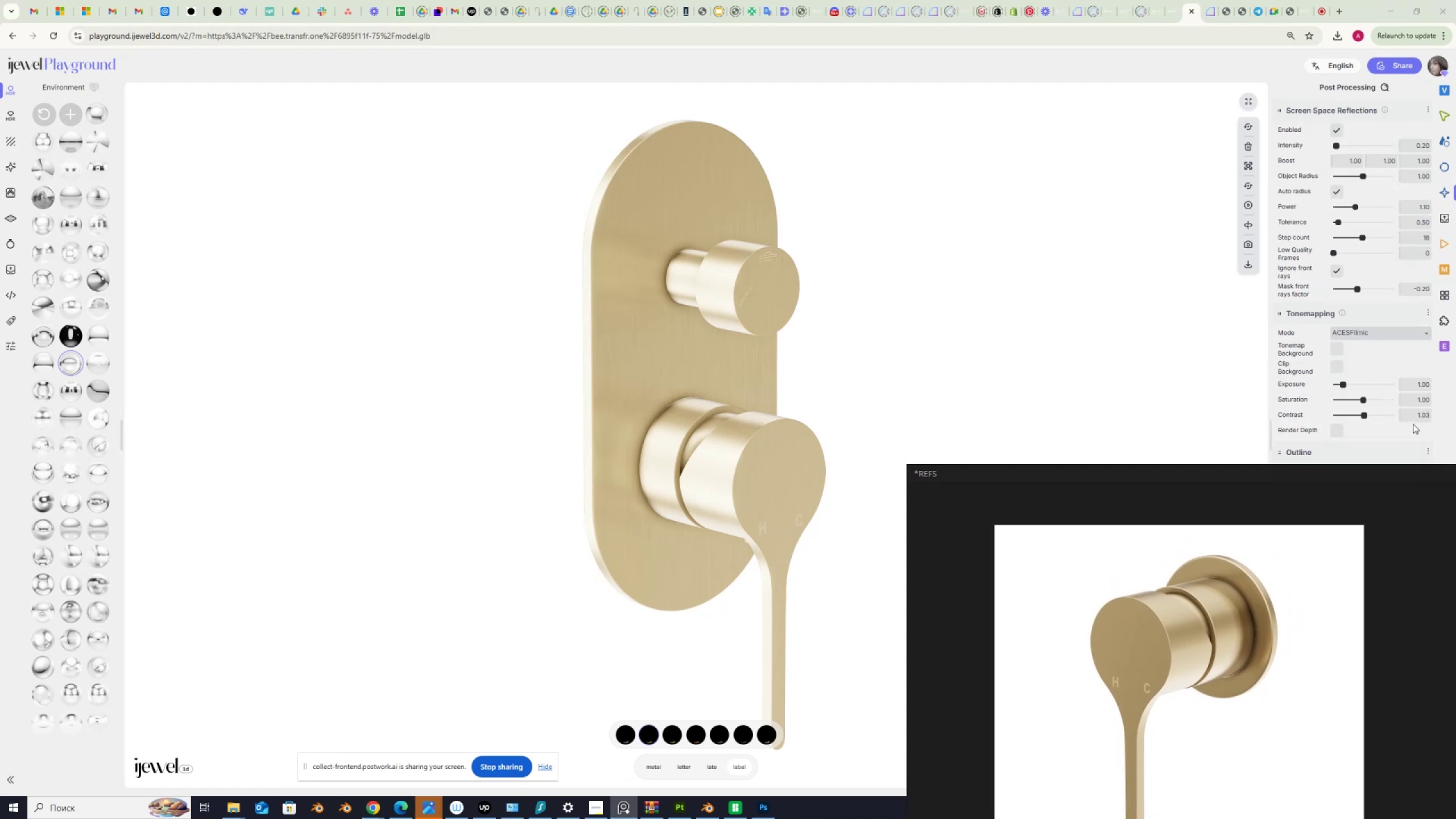 
wait(6.21)
 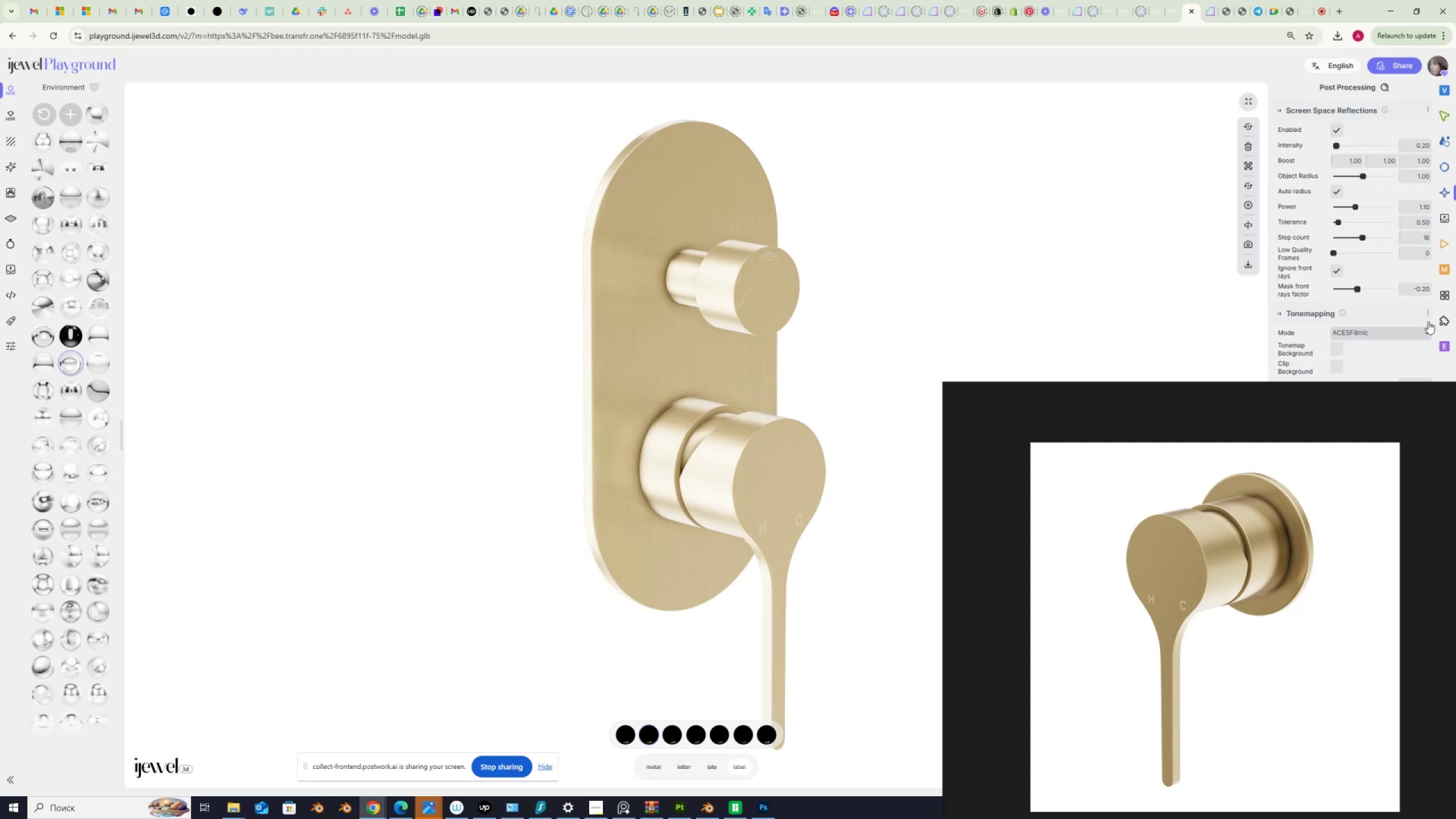 
left_click_drag(start_coordinate=[1417, 384], to_coordinate=[1447, 387])
 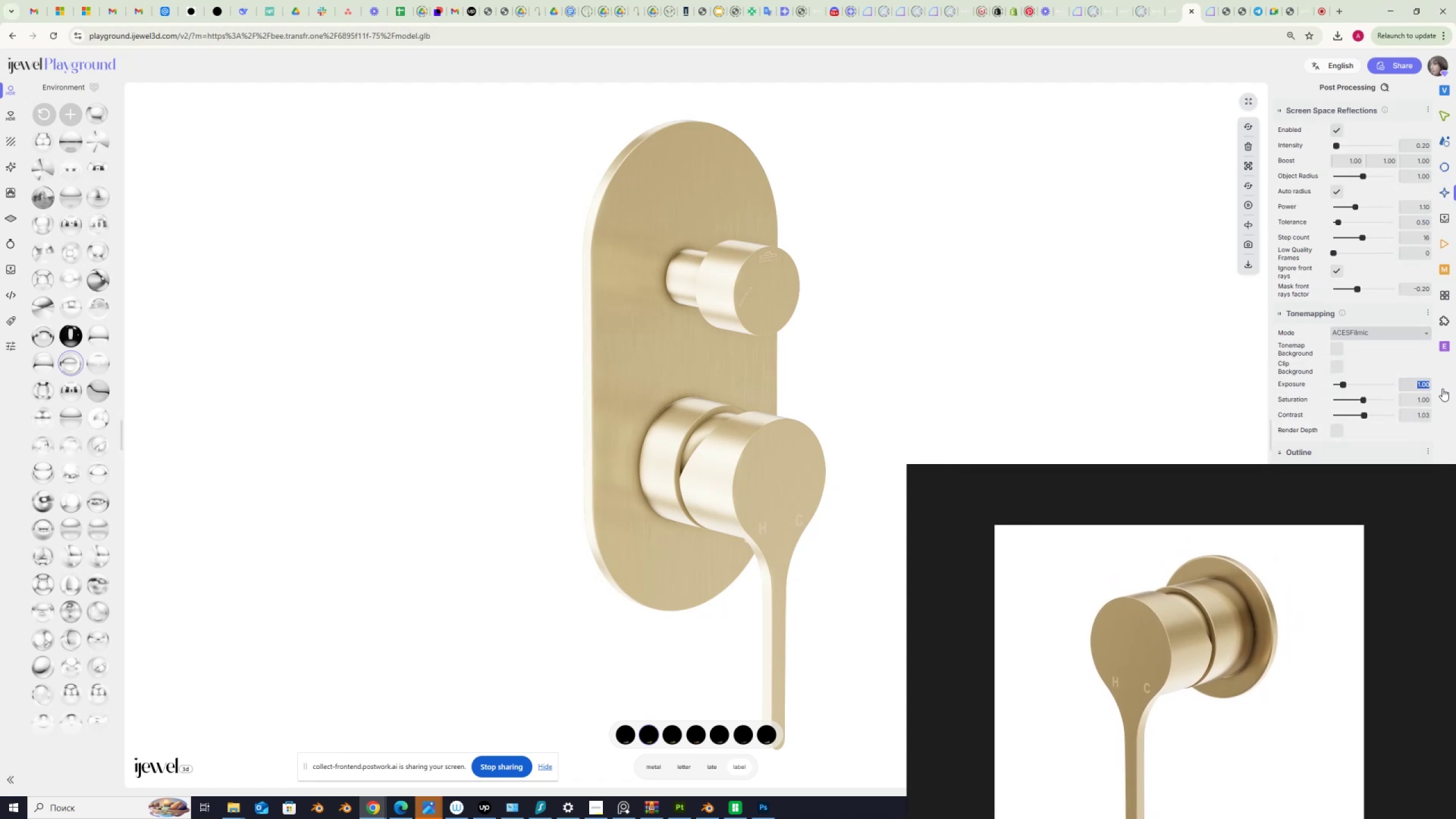 
key(Numpad0)
 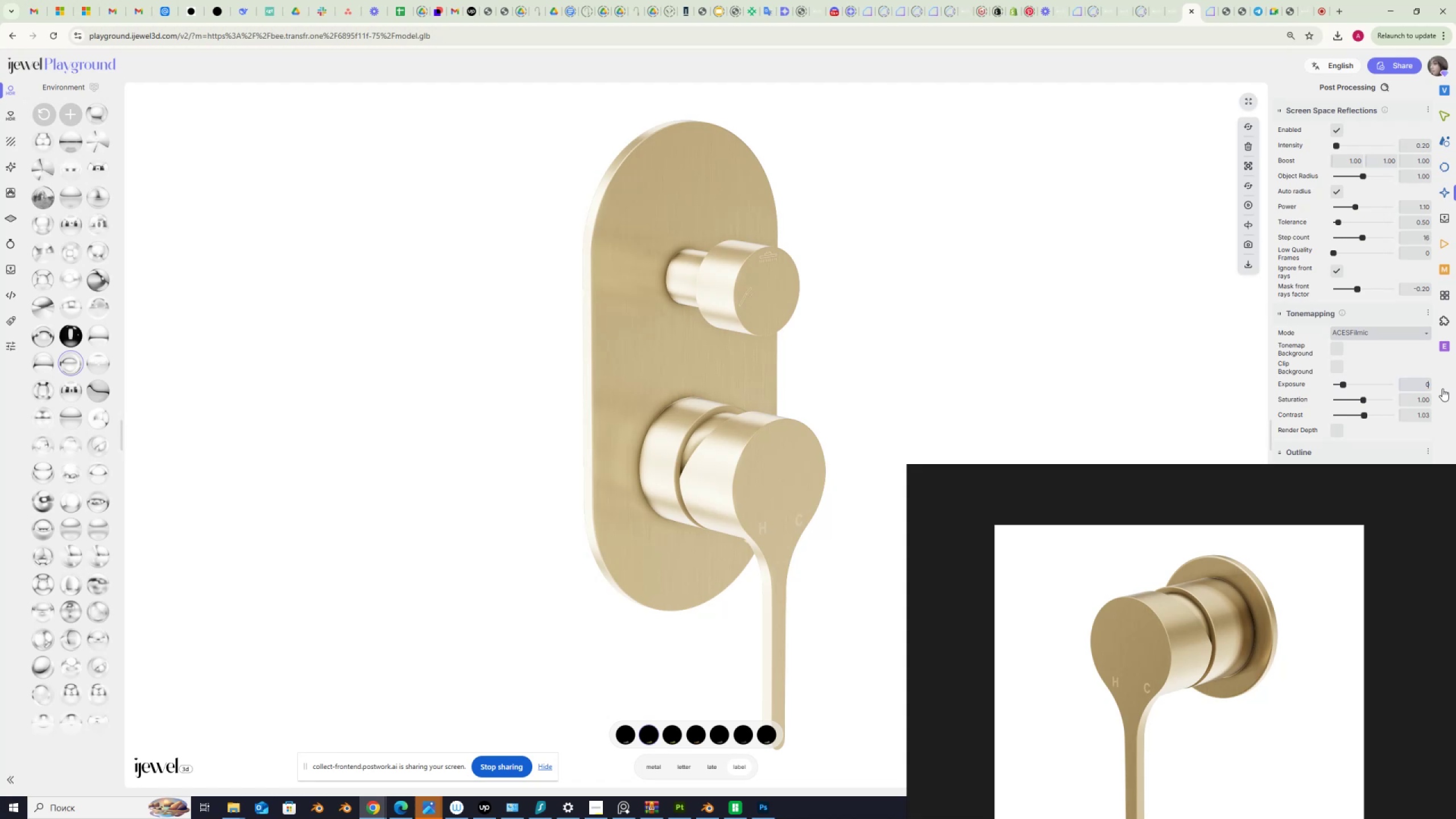 
key(NumpadDecimal)
 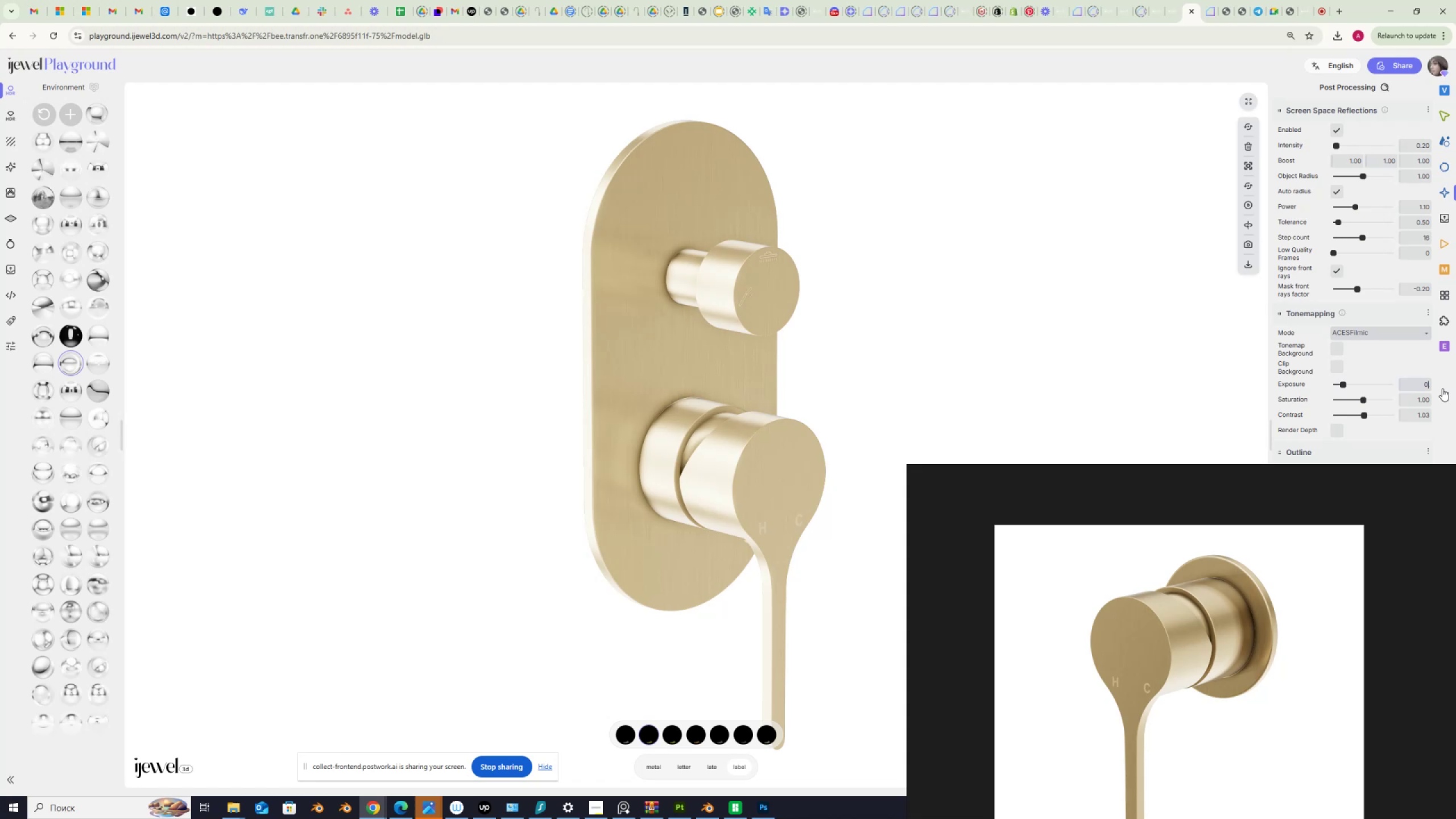 
key(Numpad8)
 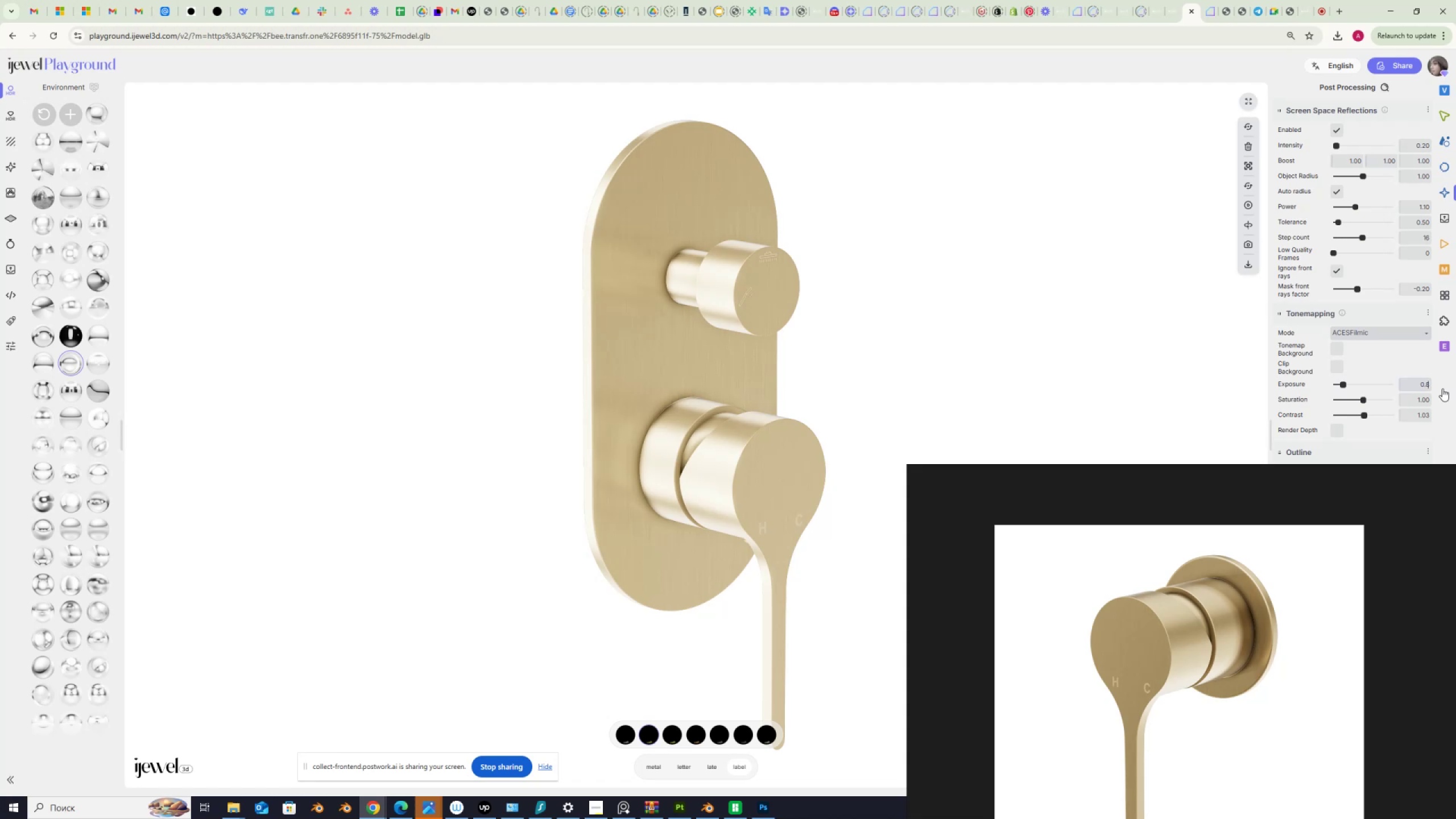 
key(NumpadEnter)
 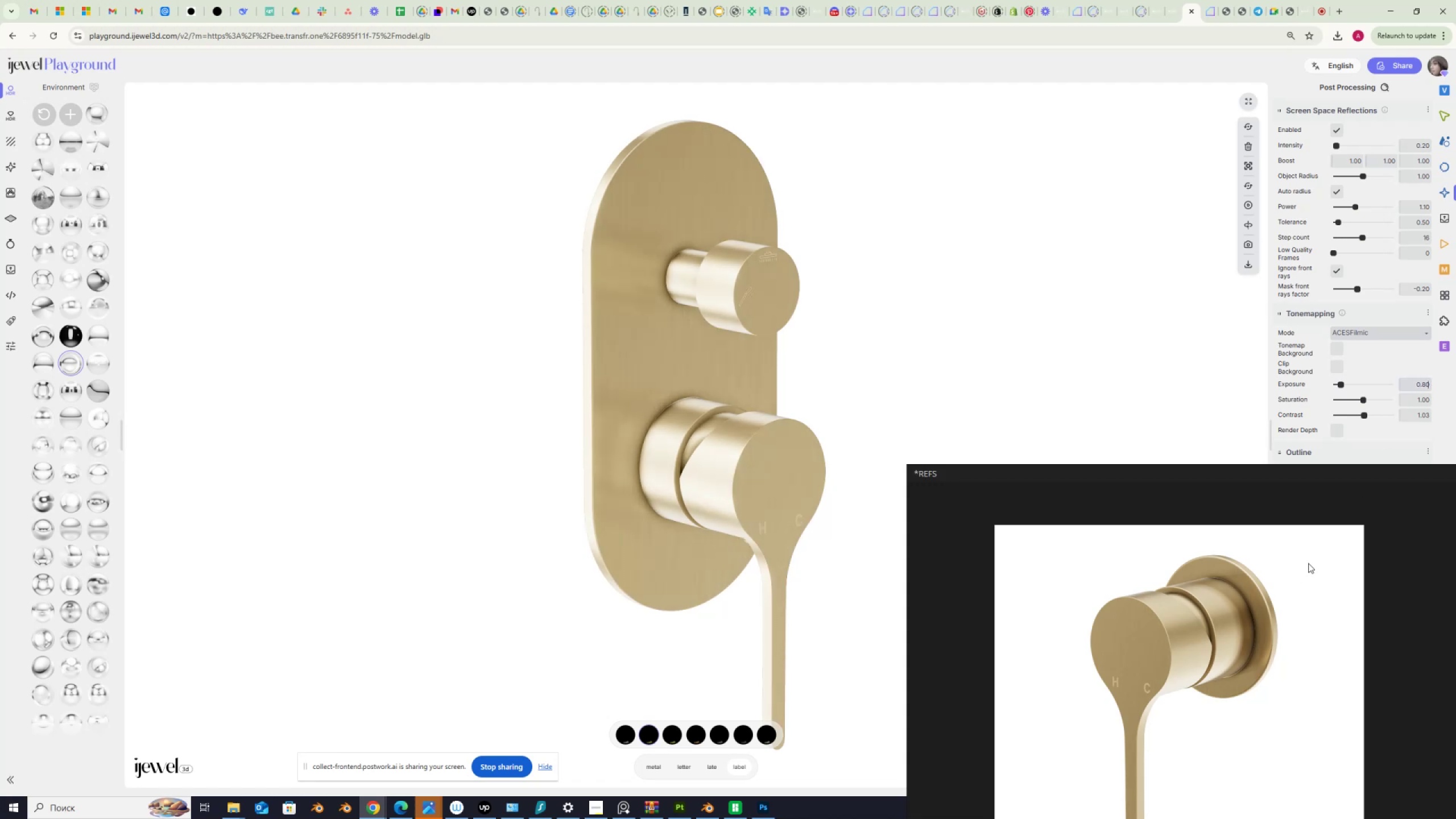 
wait(6.17)
 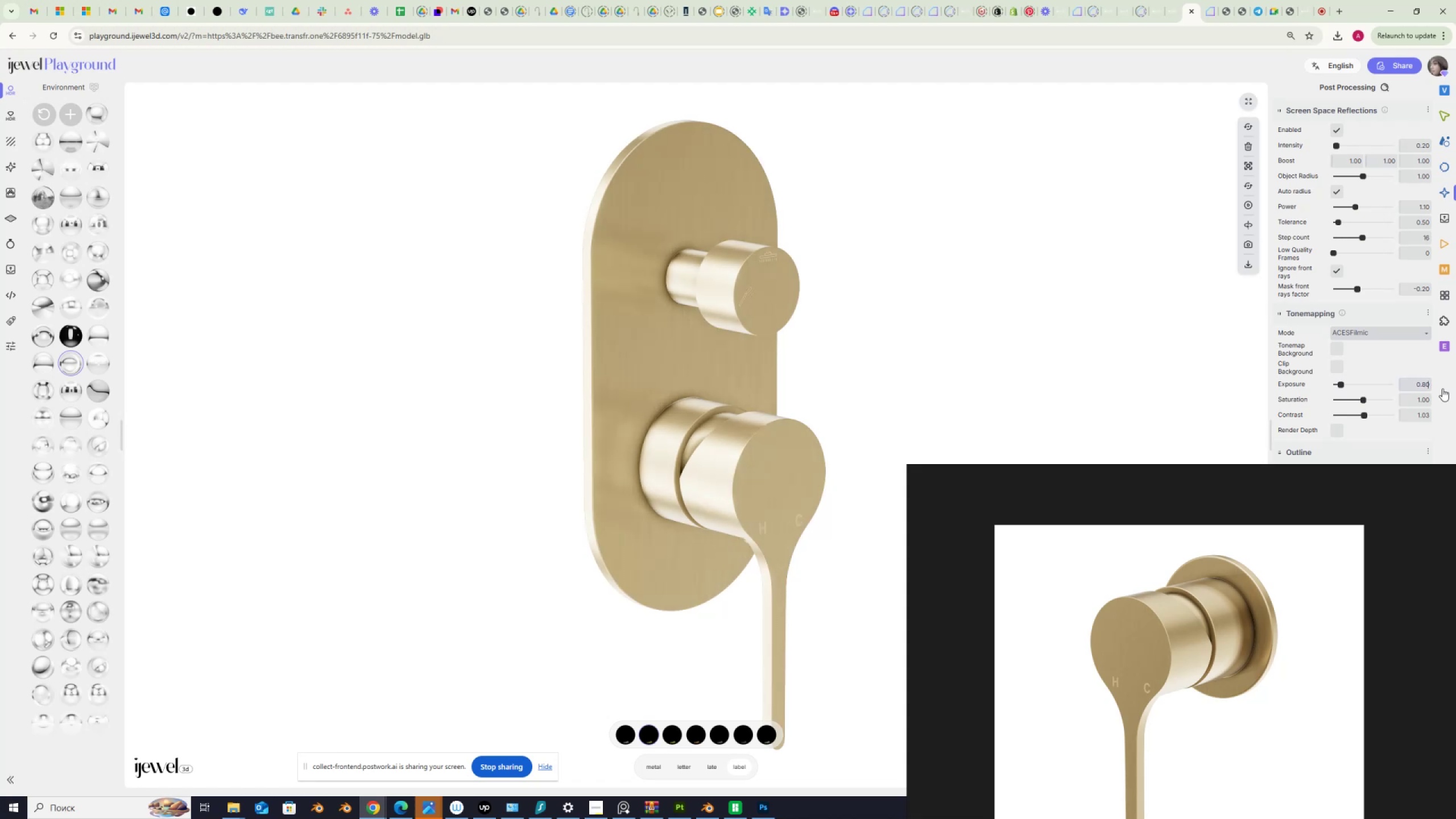 
left_click_drag(start_coordinate=[1412, 386], to_coordinate=[1440, 388])
 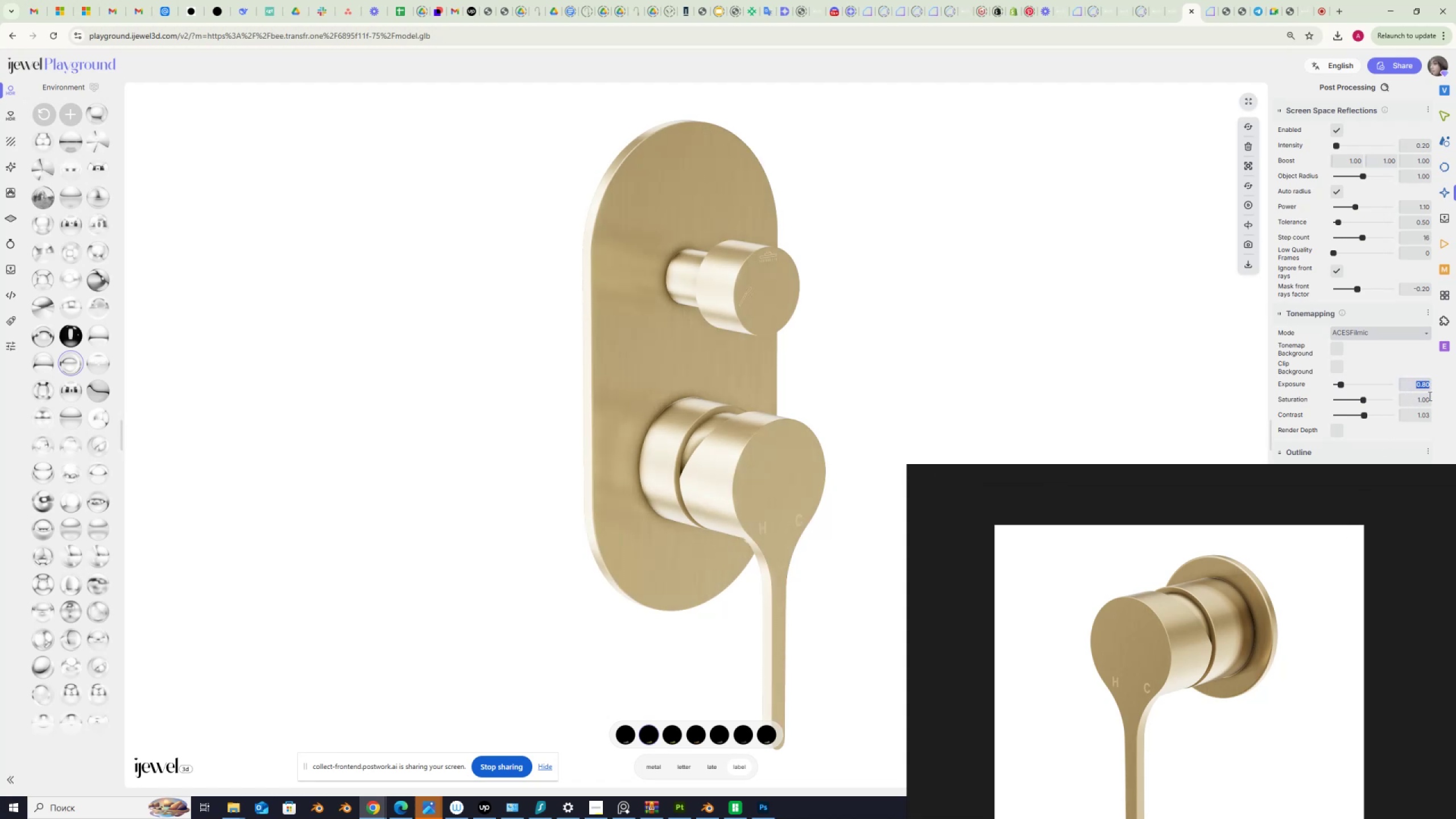 
key(Numpad1)
 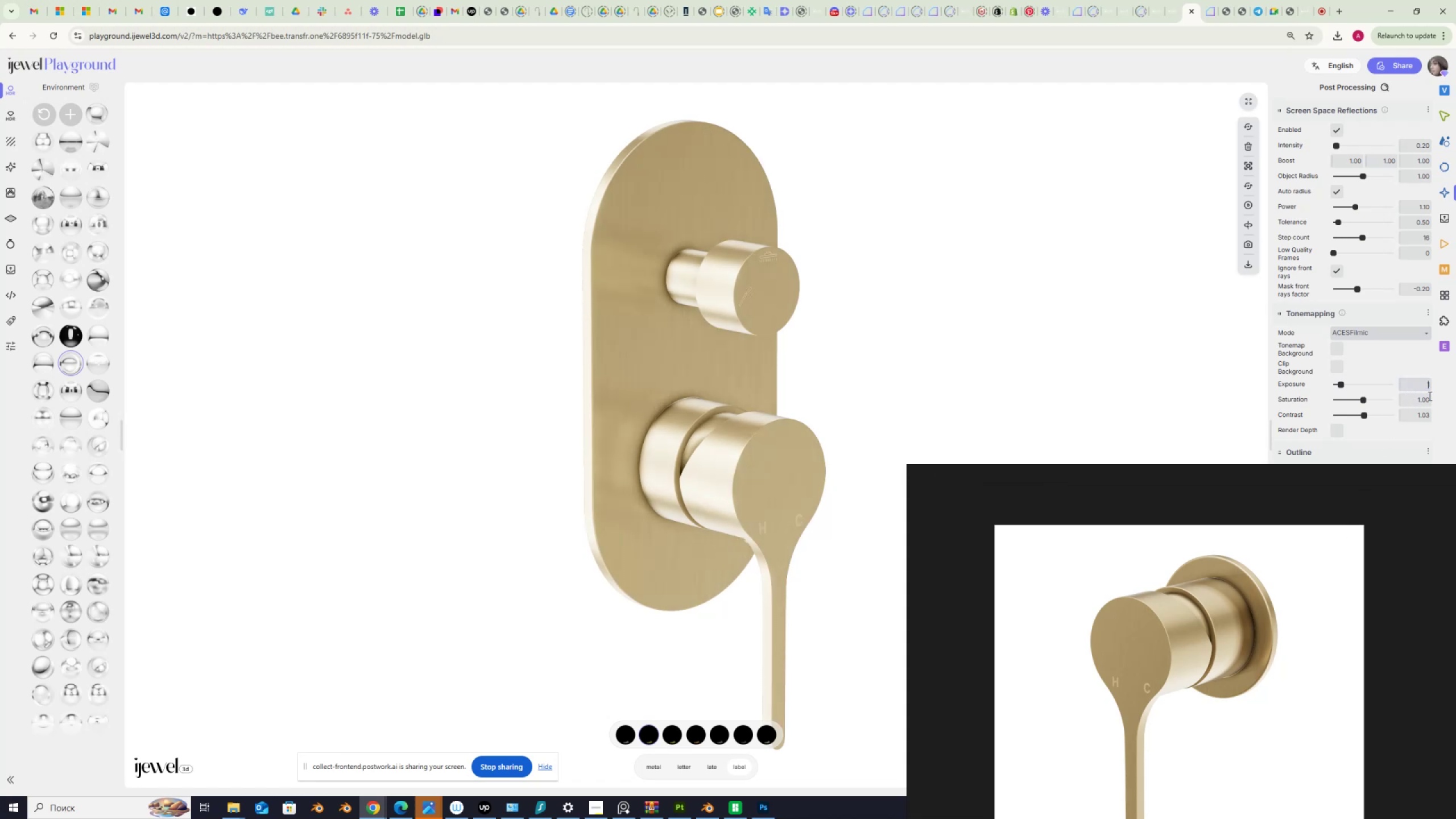 
key(NumpadEnter)
 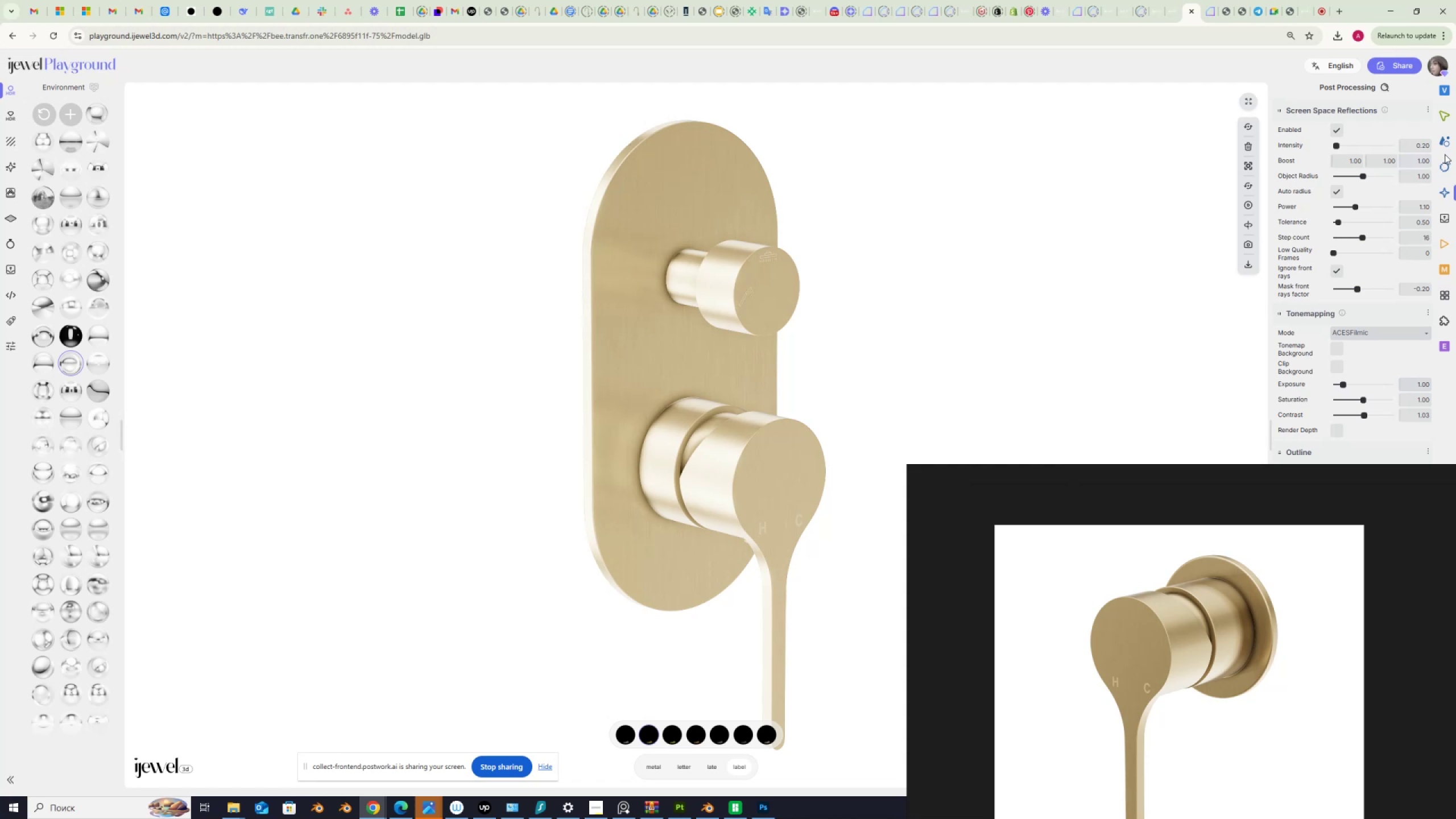 
left_click([1445, 144])
 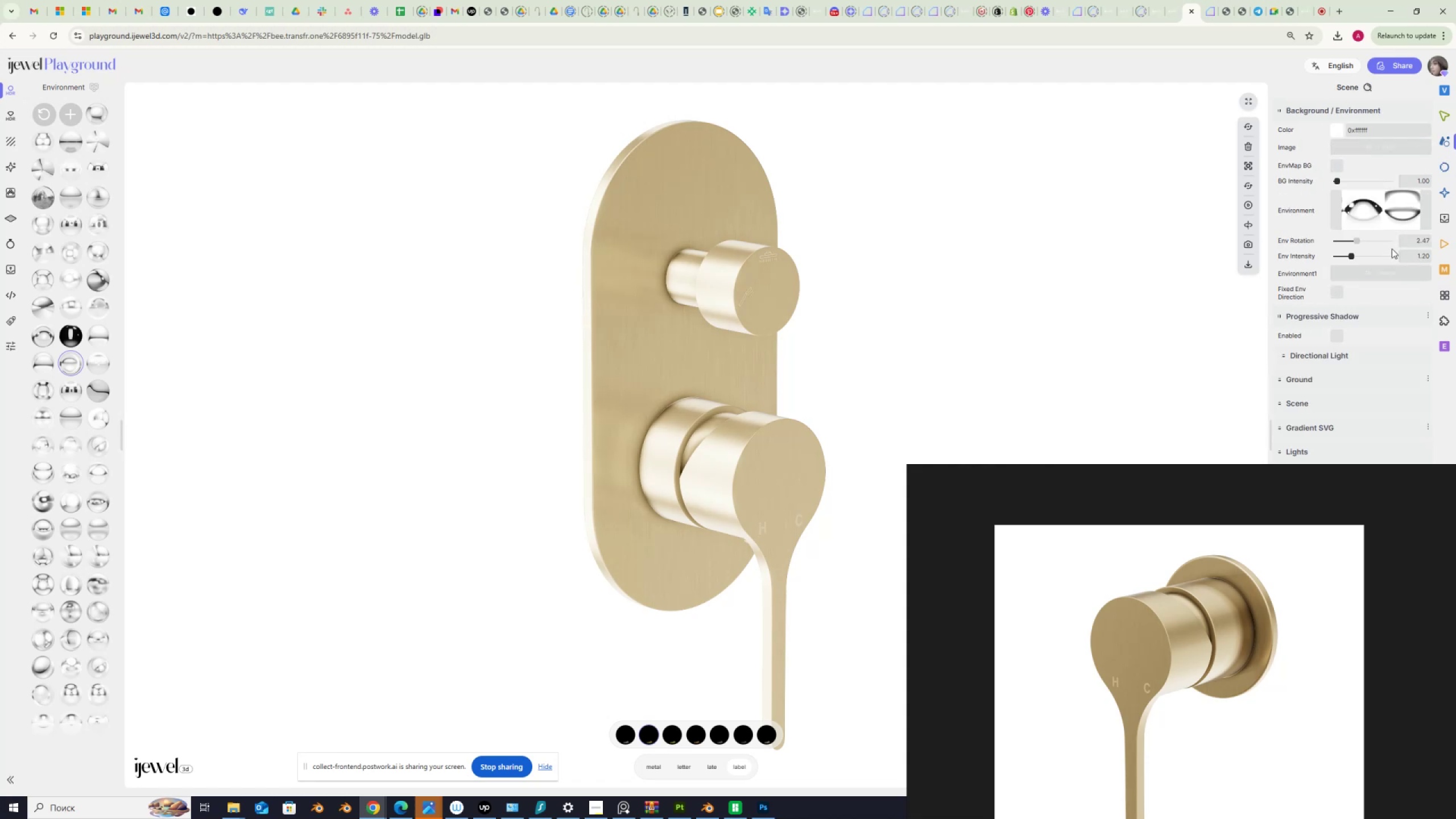 
left_click_drag(start_coordinate=[1411, 254], to_coordinate=[1455, 260])
 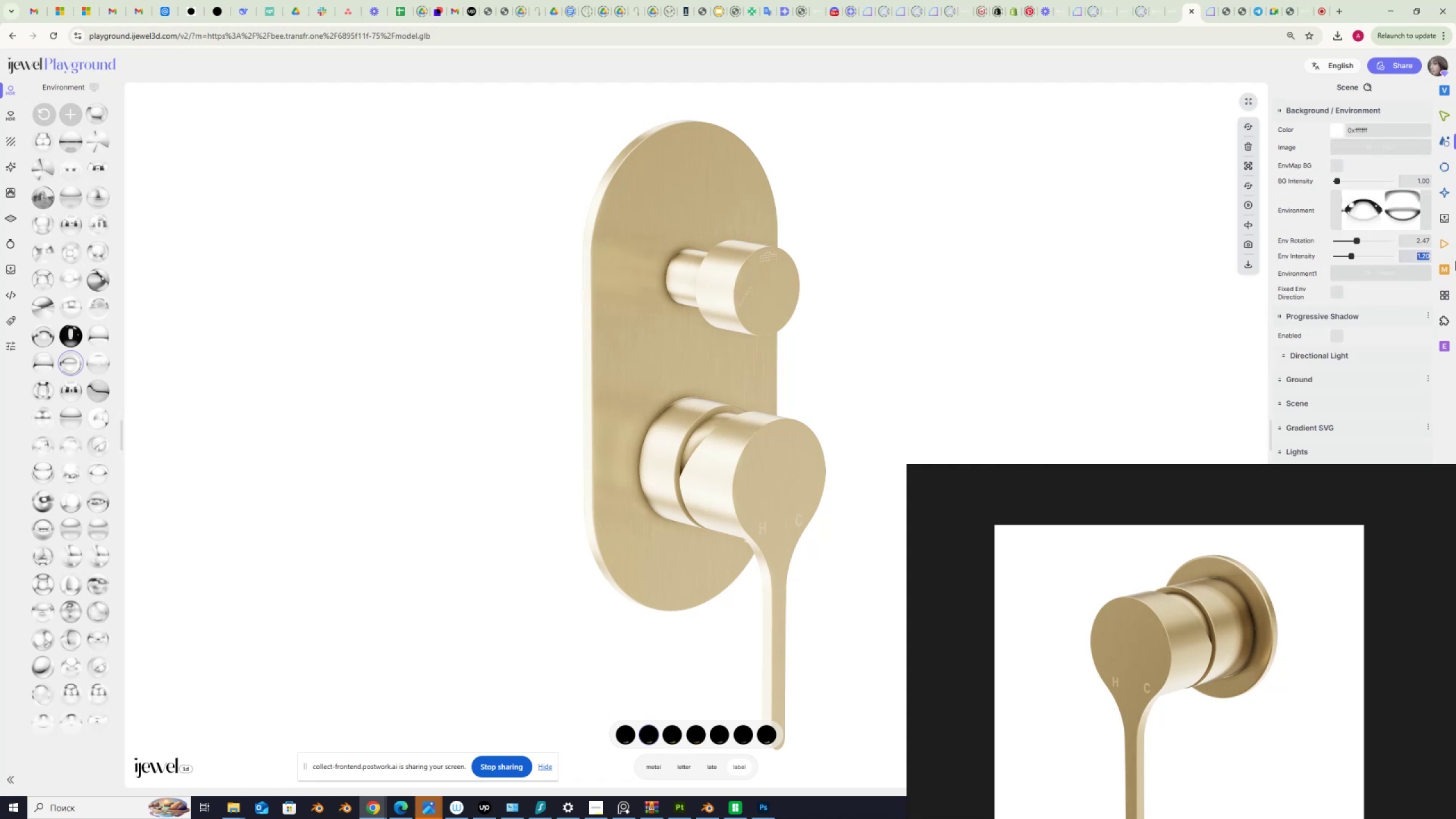 
key(Numpad1)
 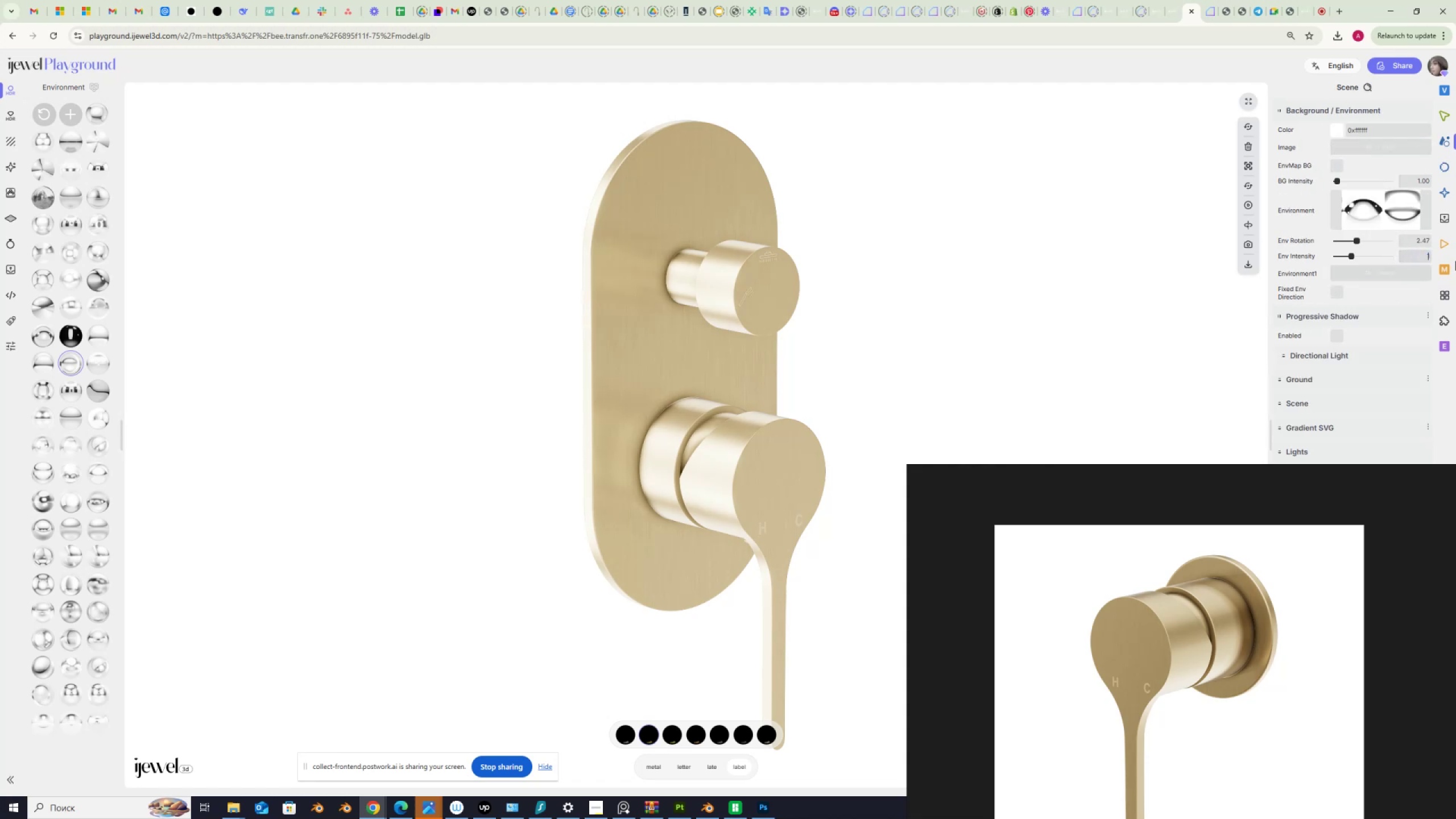 
key(NumpadEnter)
 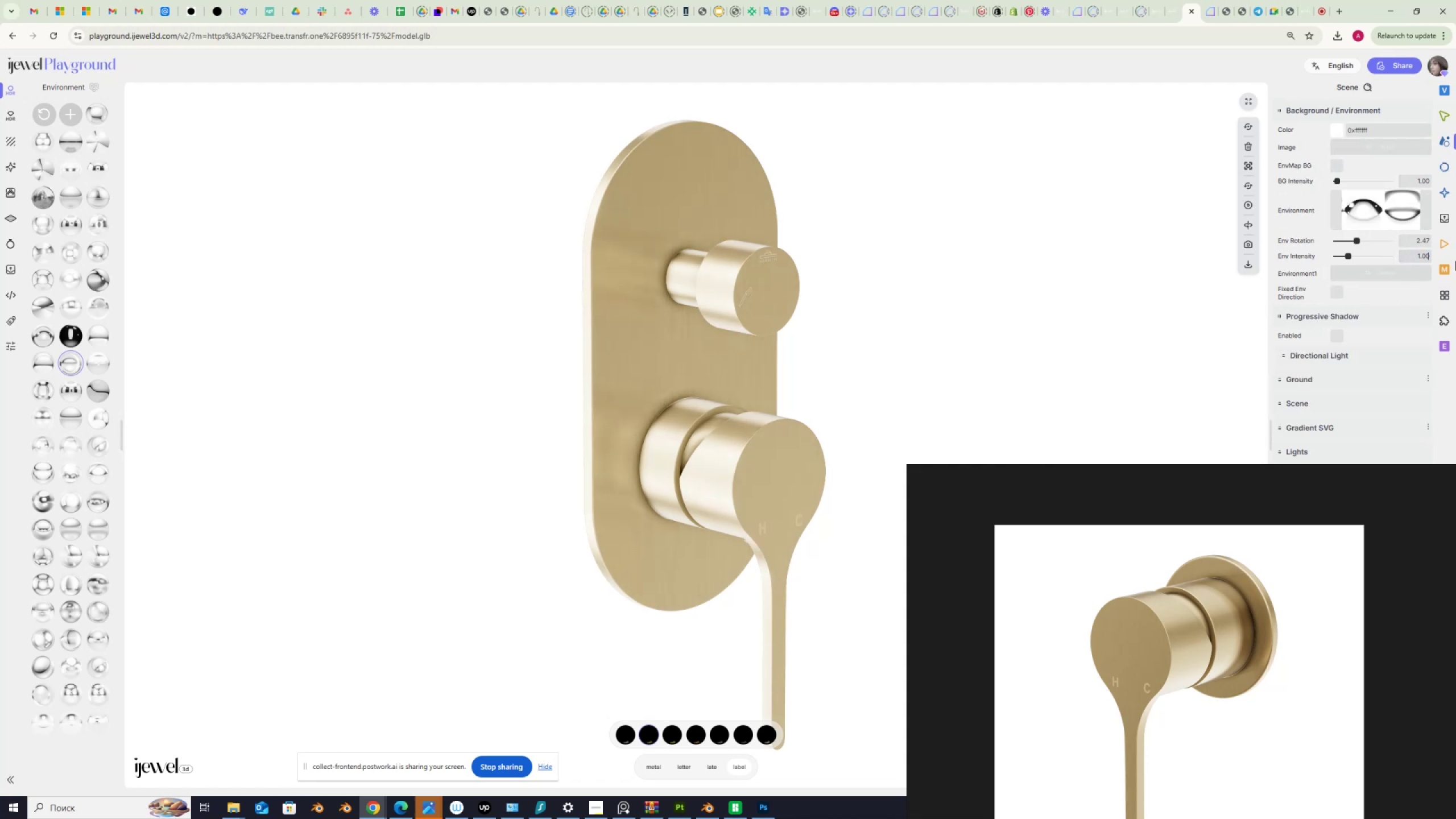 
wait(6.03)
 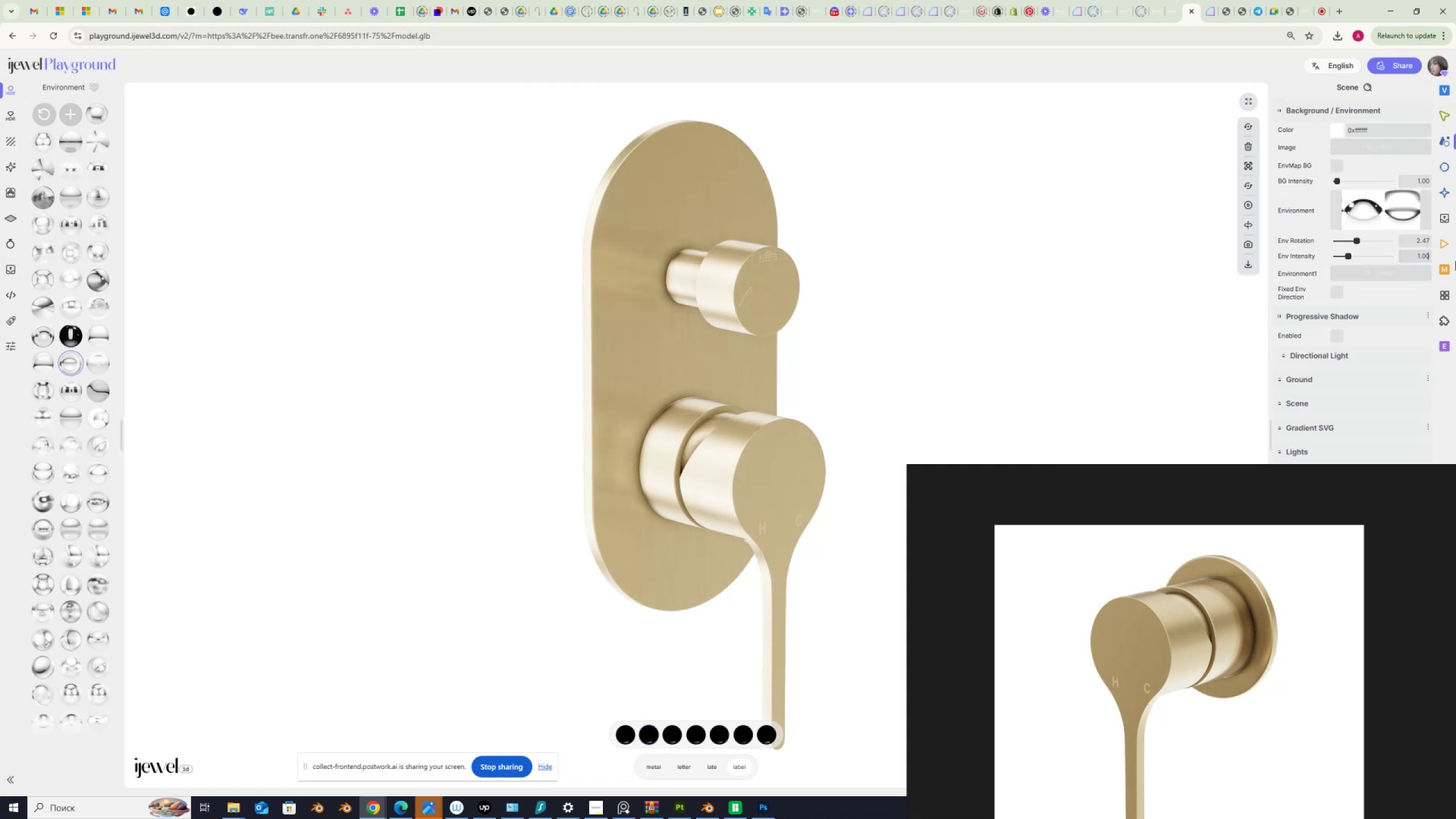 
scroll: coordinate [1059, 651], scroll_direction: down, amount: 1.0
 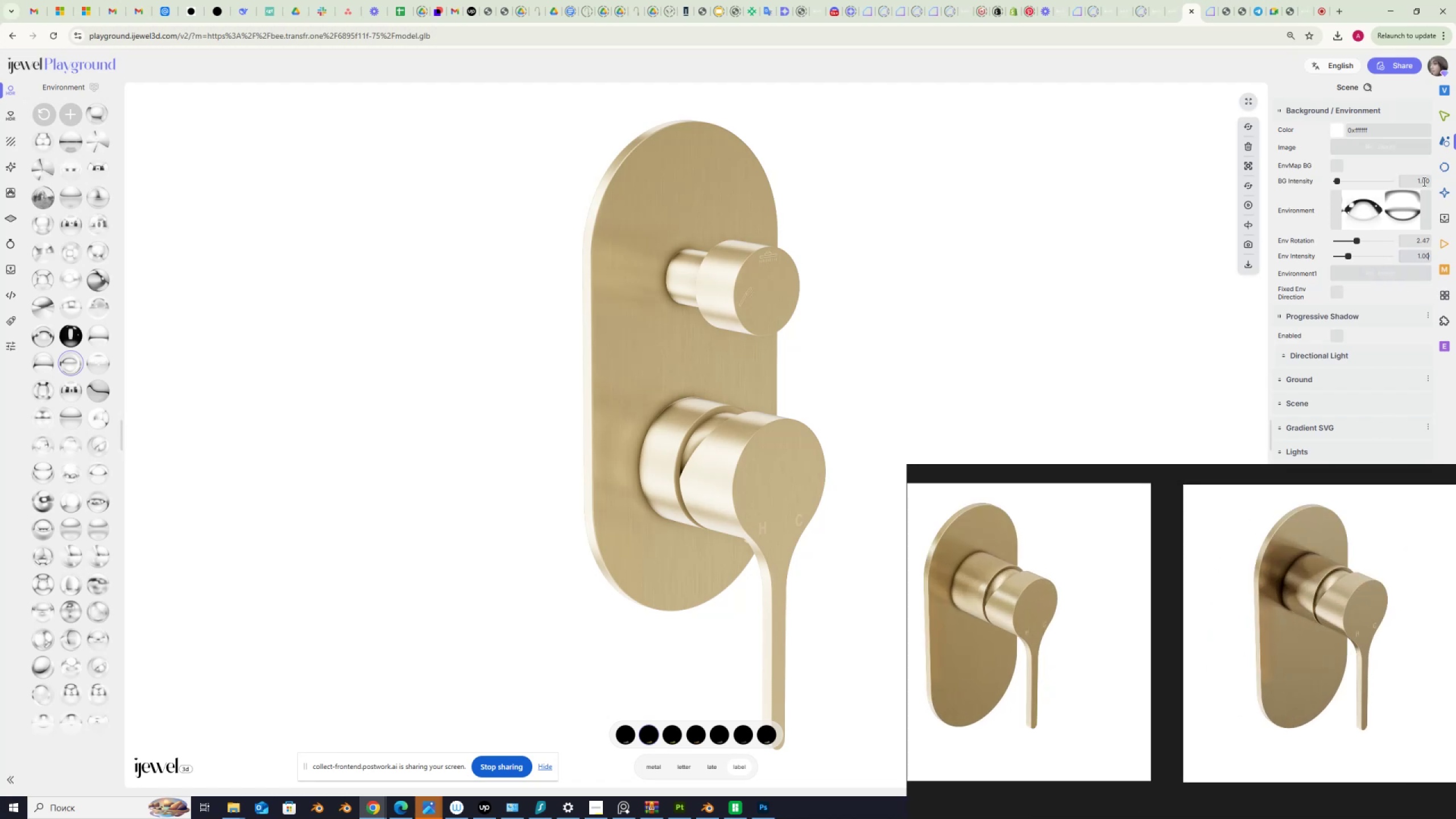 
left_click([1446, 189])
 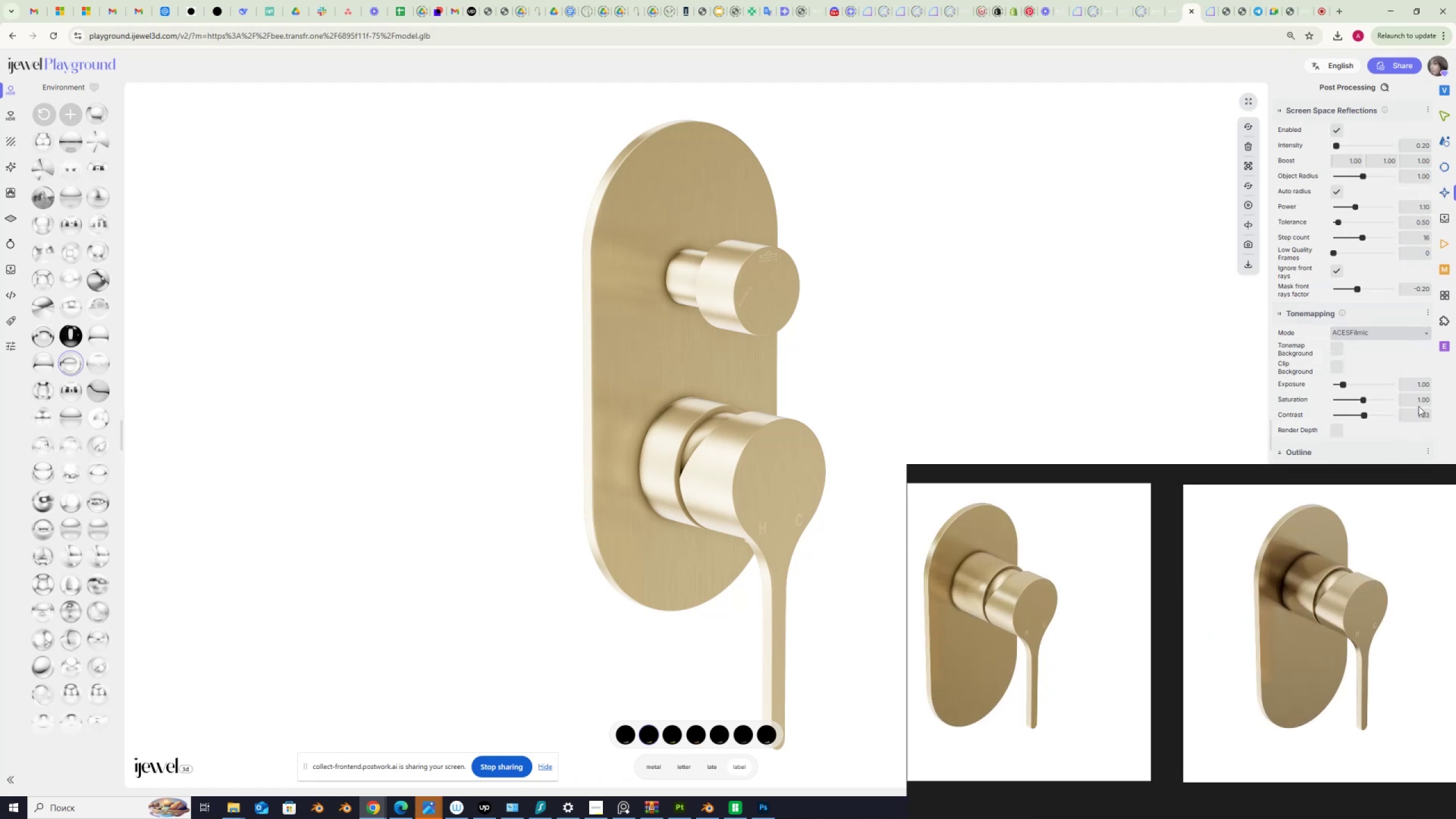 
left_click_drag(start_coordinate=[1418, 399], to_coordinate=[1442, 402])
 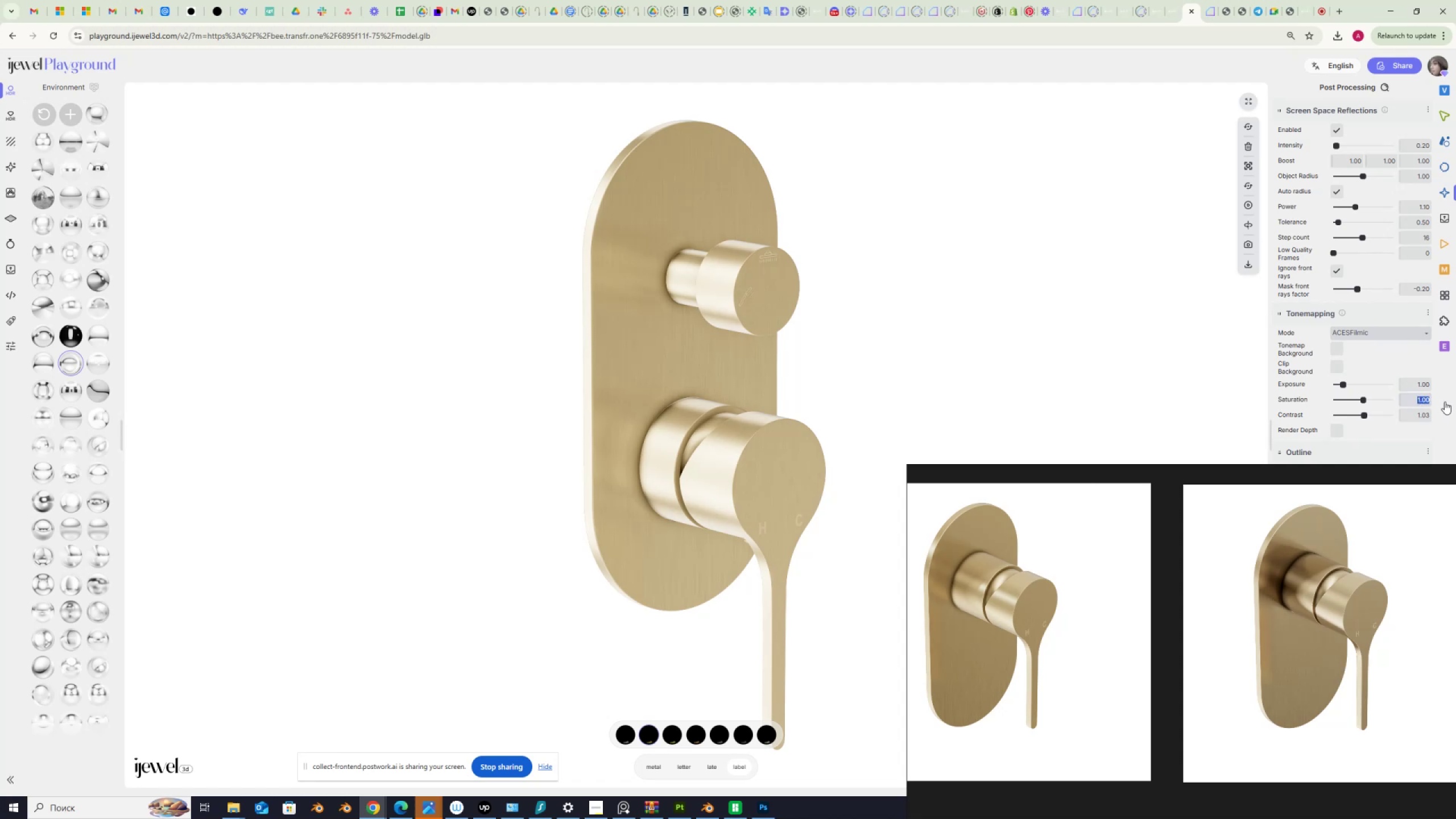 
key(Numpad0)
 